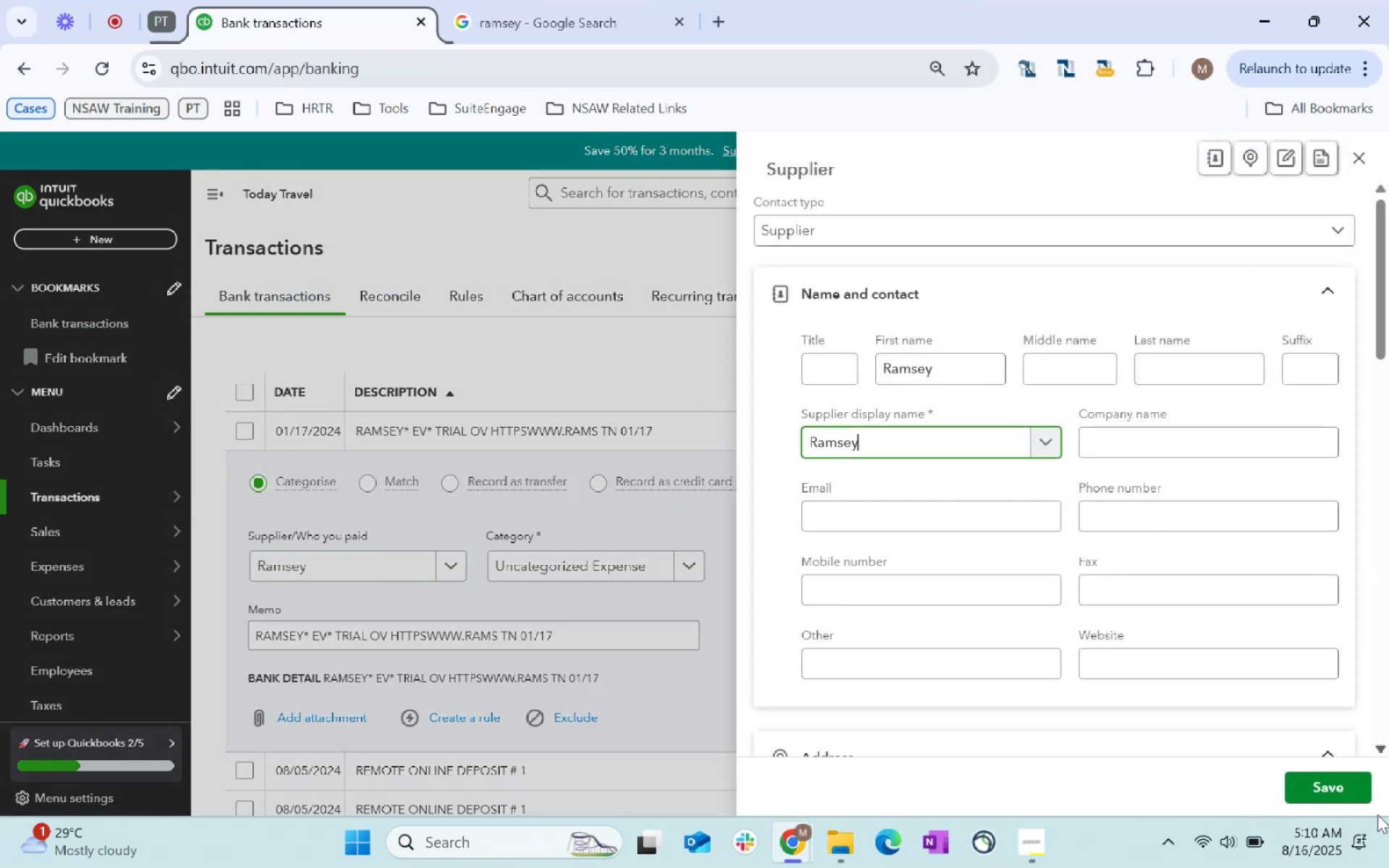 
left_click([1356, 791])
 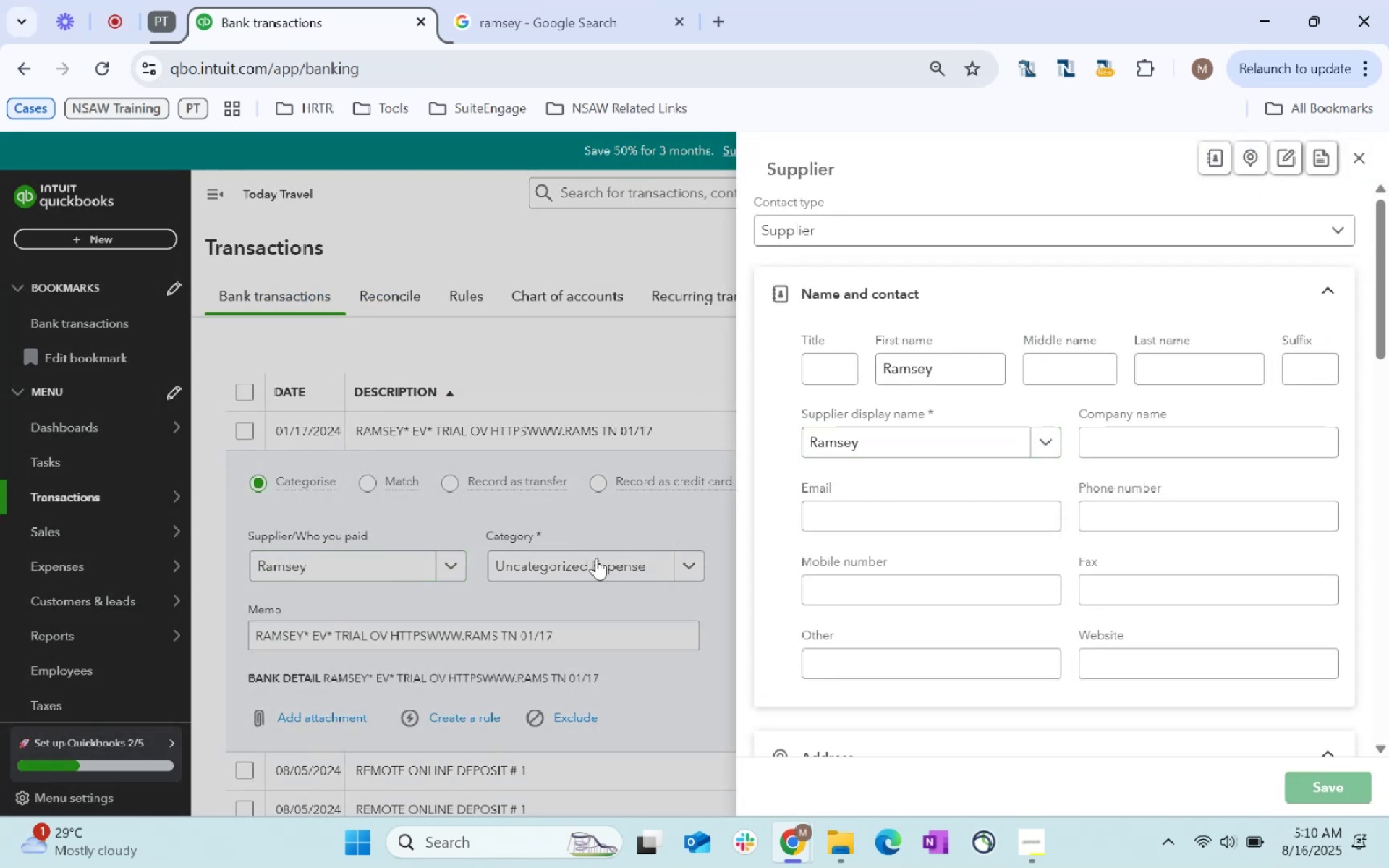 
left_click([592, 561])
 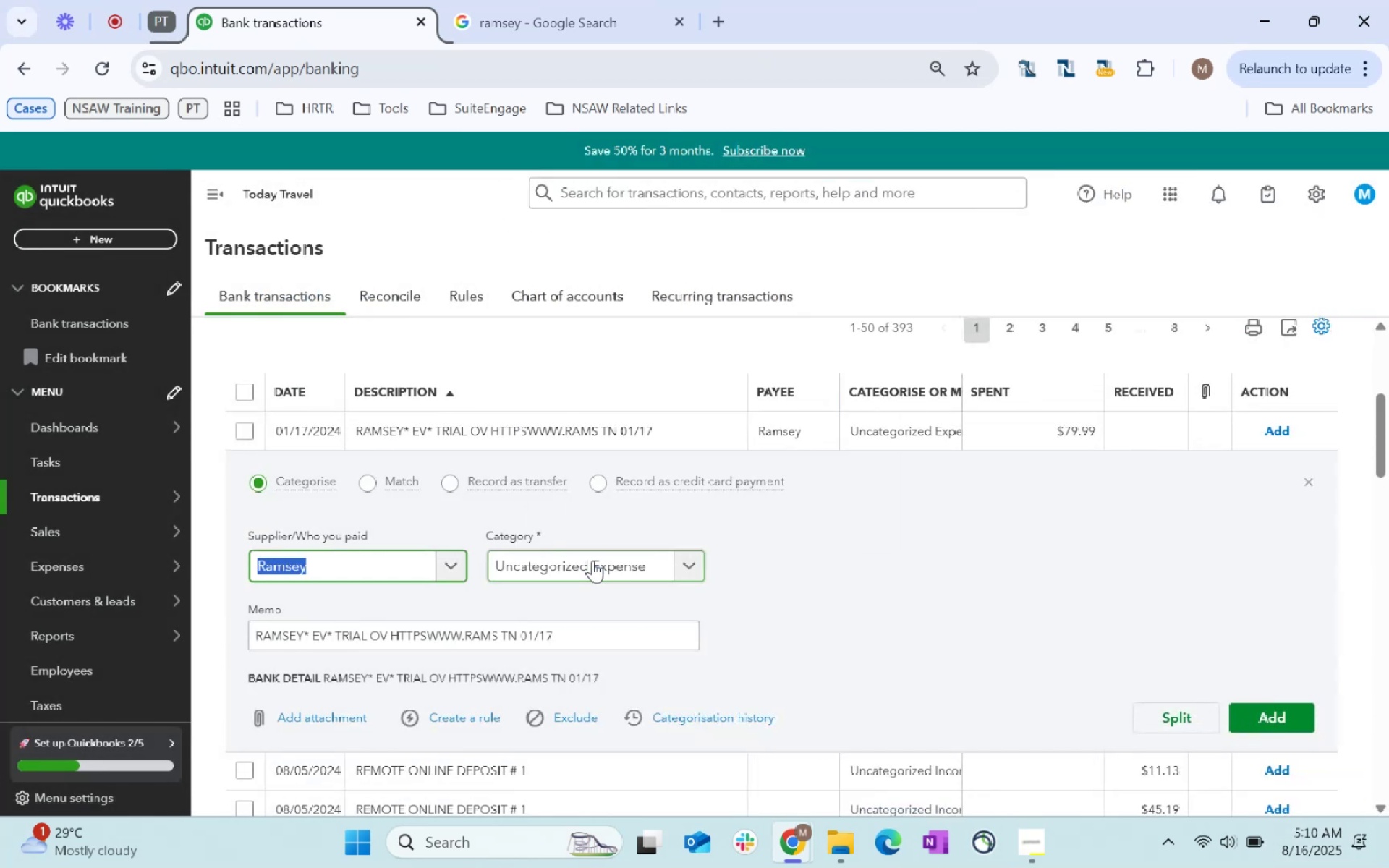 
key(Tab)
type(software)
key(Tab)
 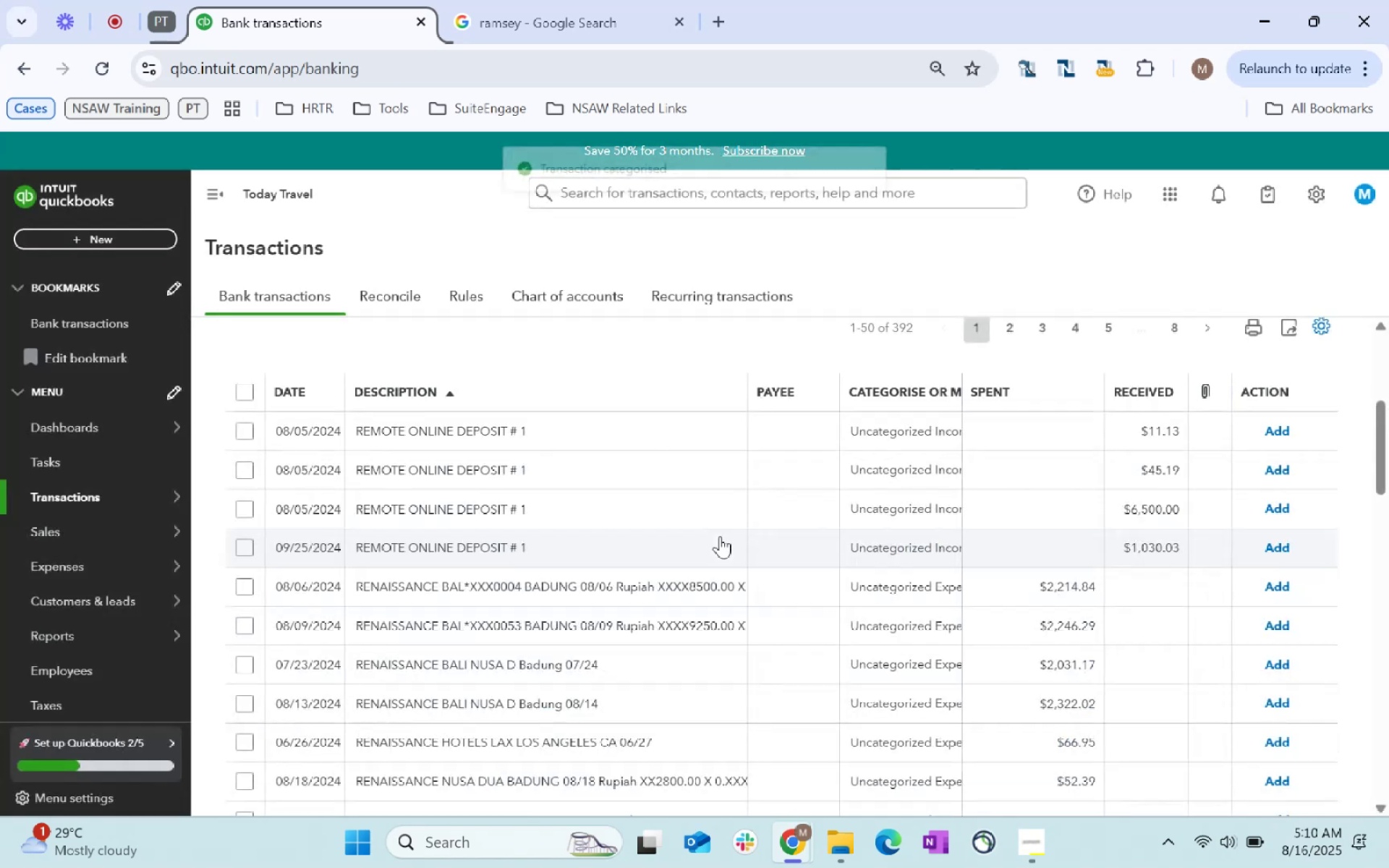 
left_click([243, 430])
 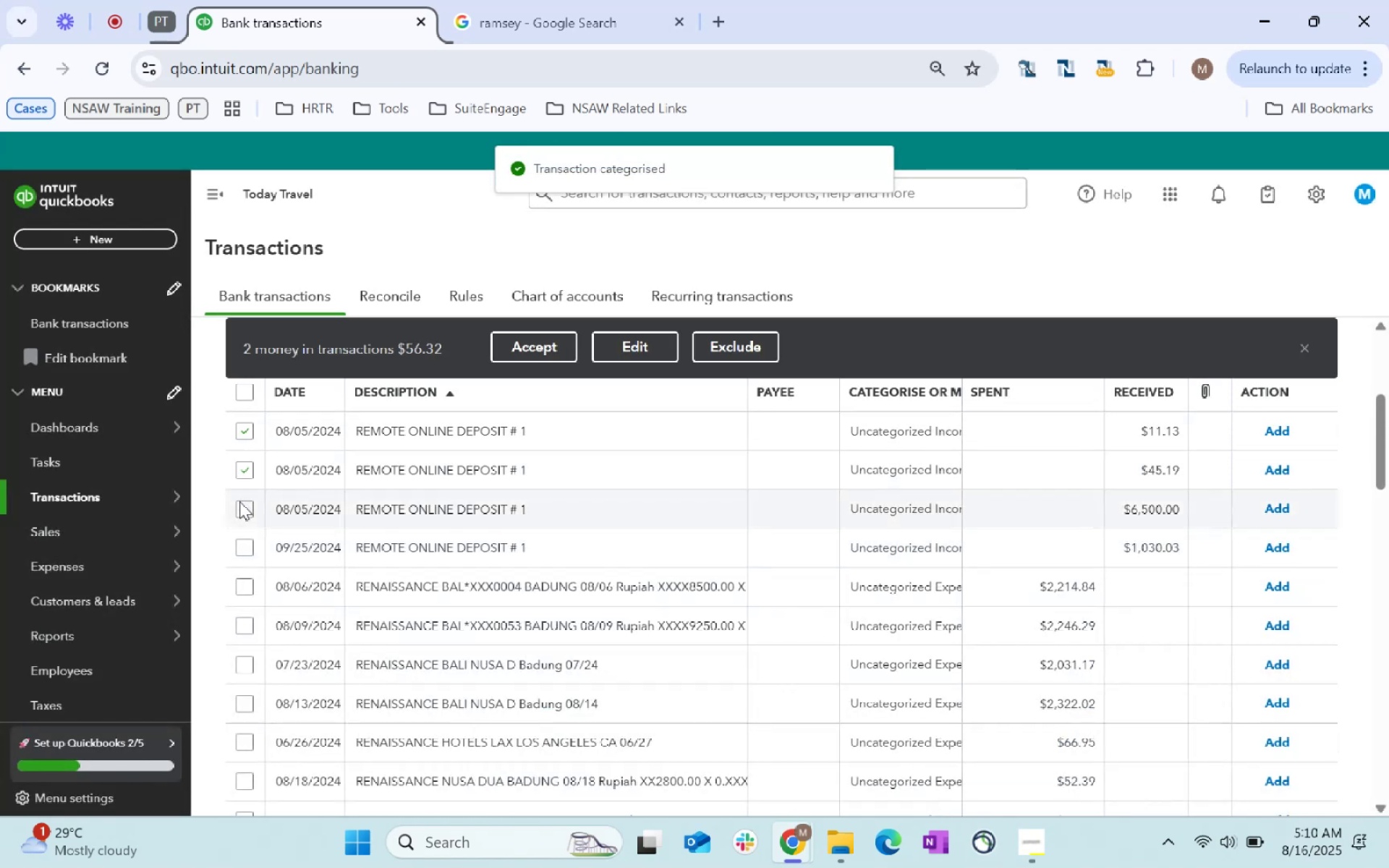 
double_click([248, 545])
 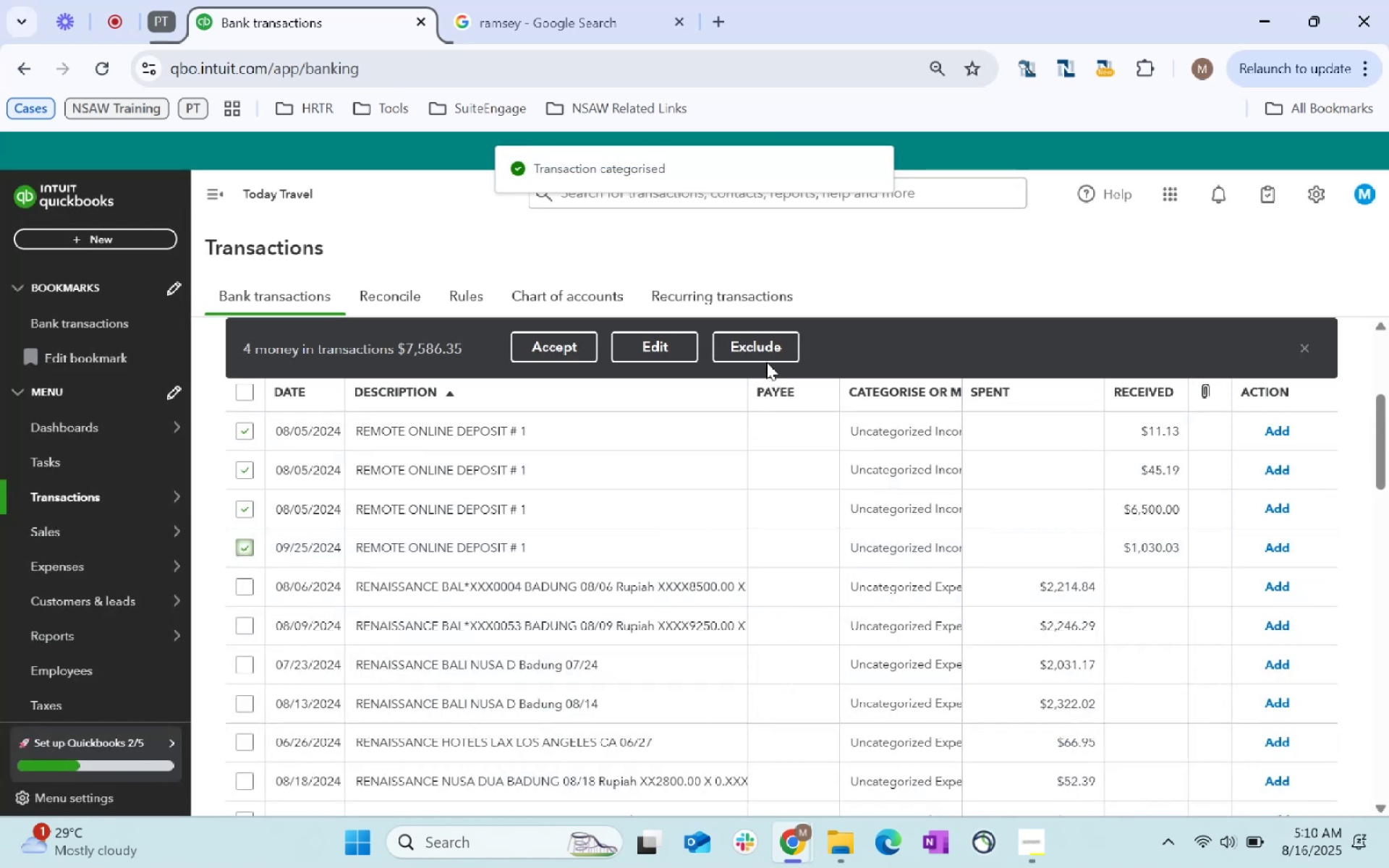 
left_click([678, 342])
 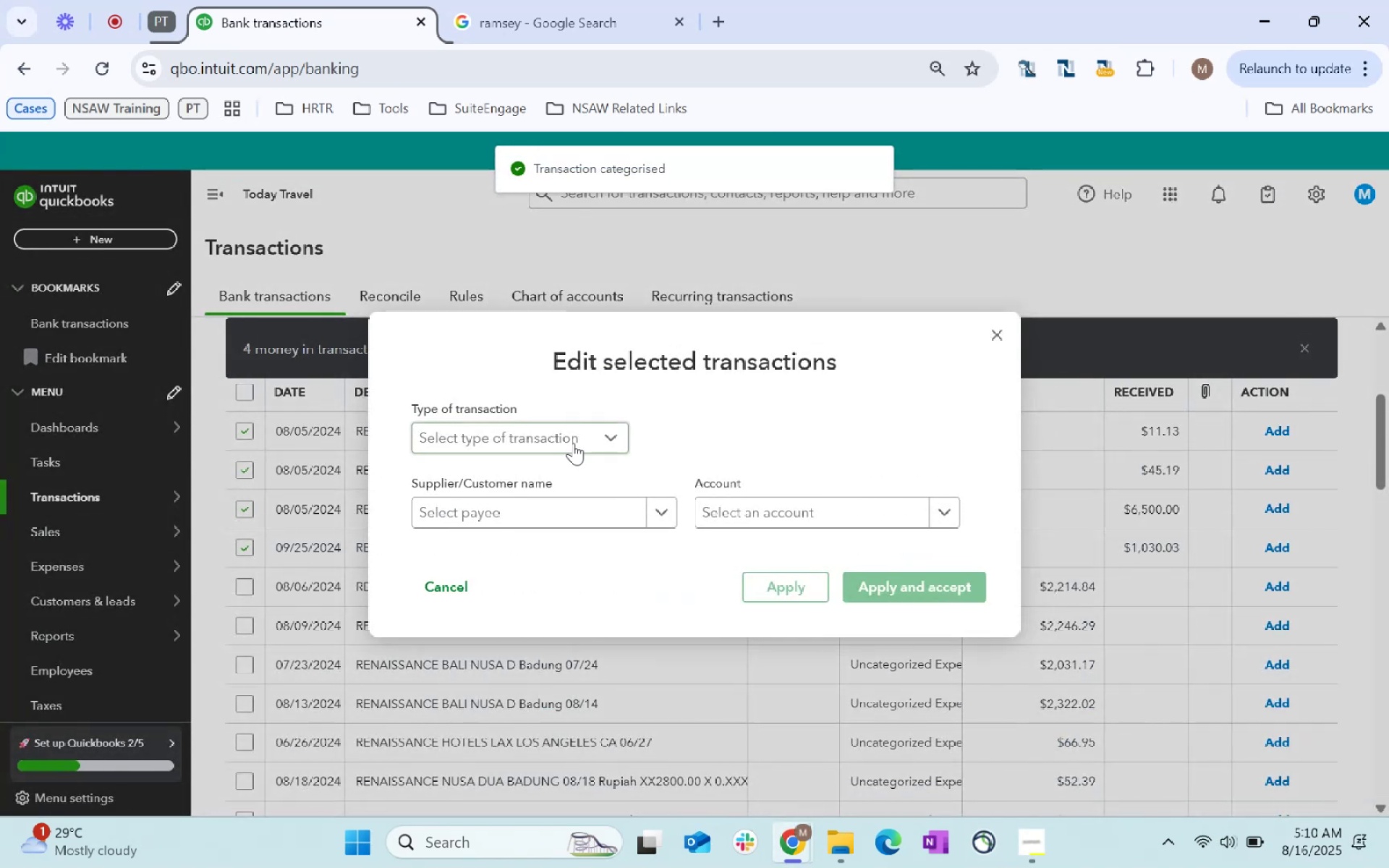 
left_click([557, 513])
 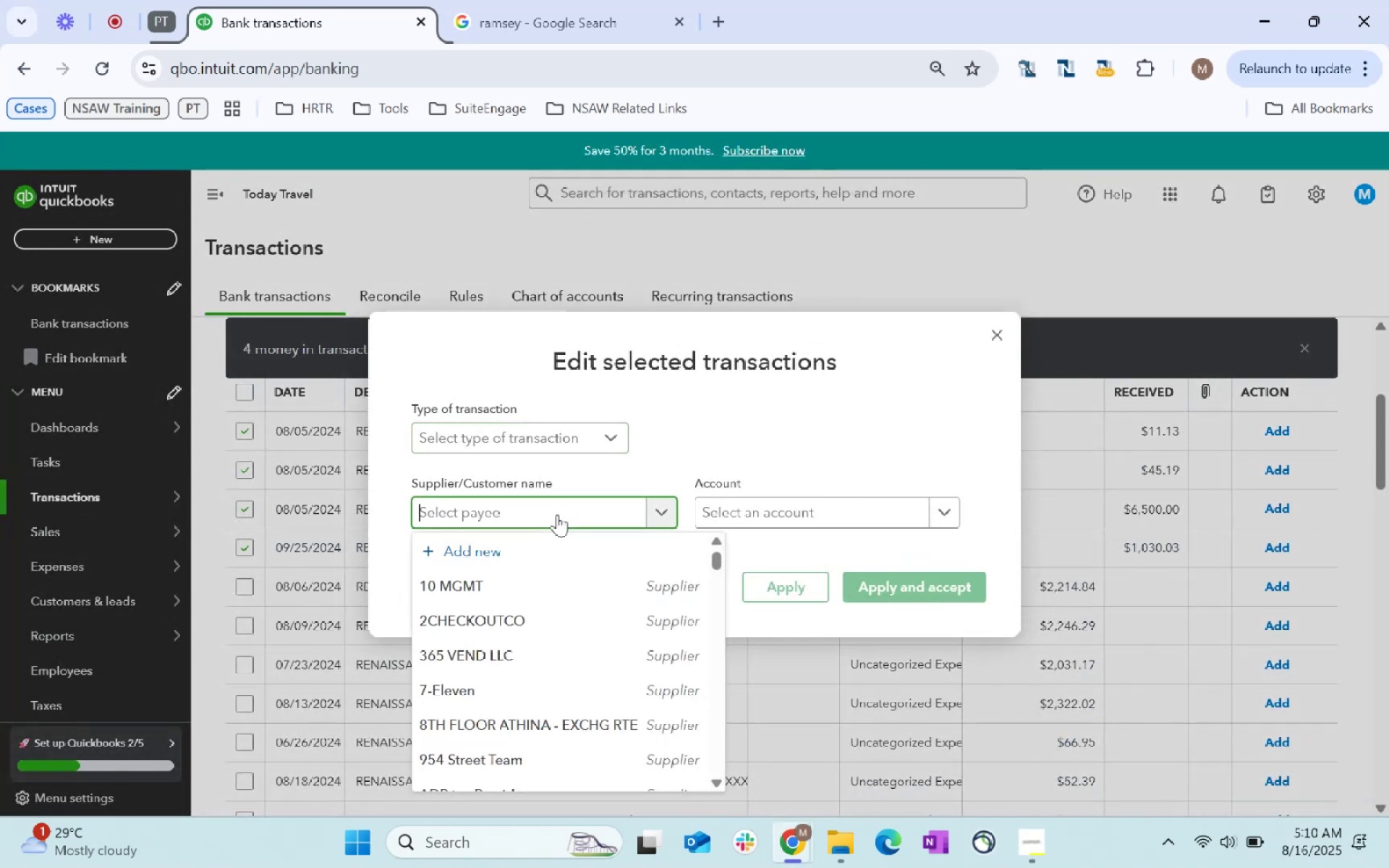 
type(Customer)
 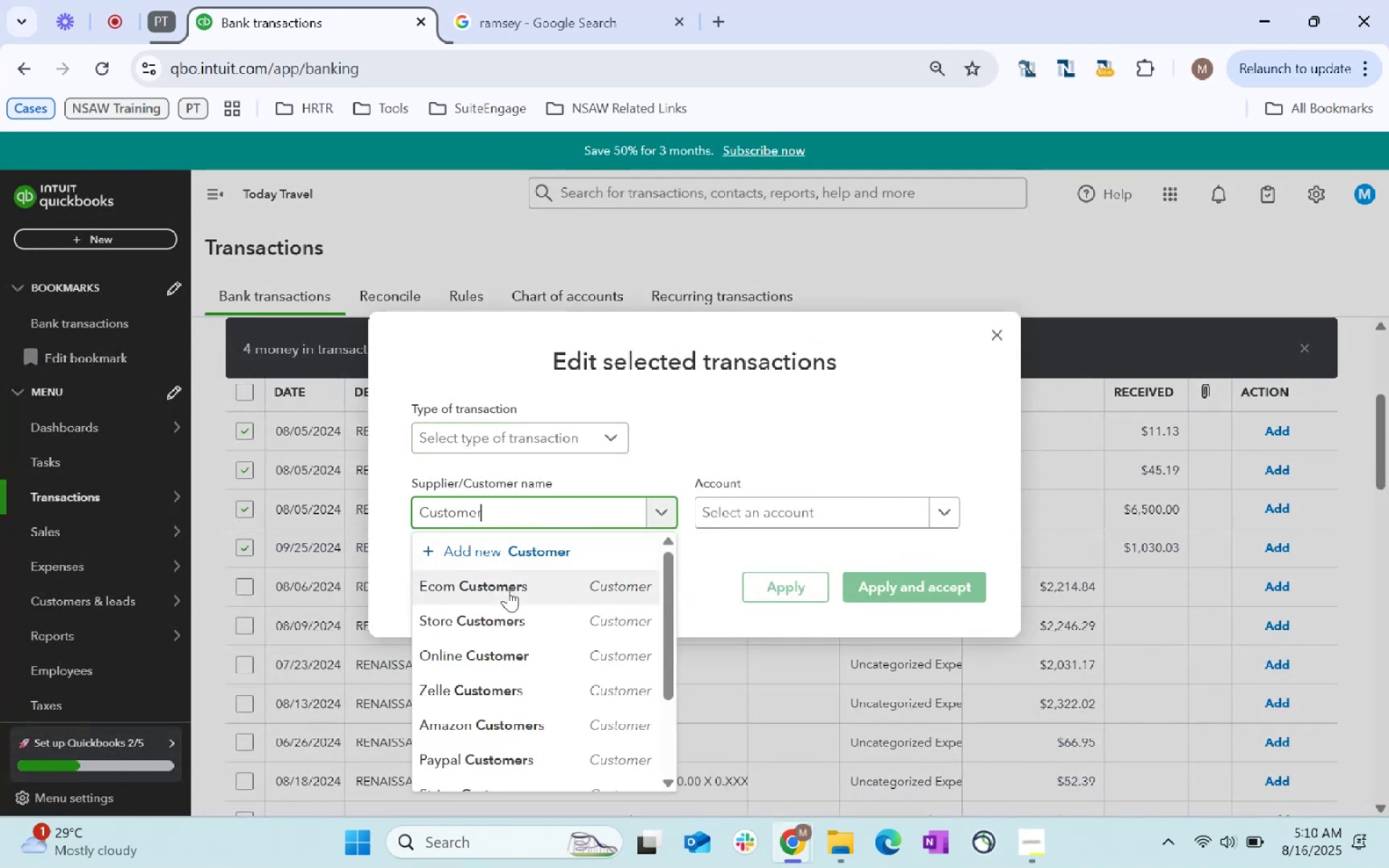 
scroll: coordinate [524, 780], scroll_direction: down, amount: 51.0
 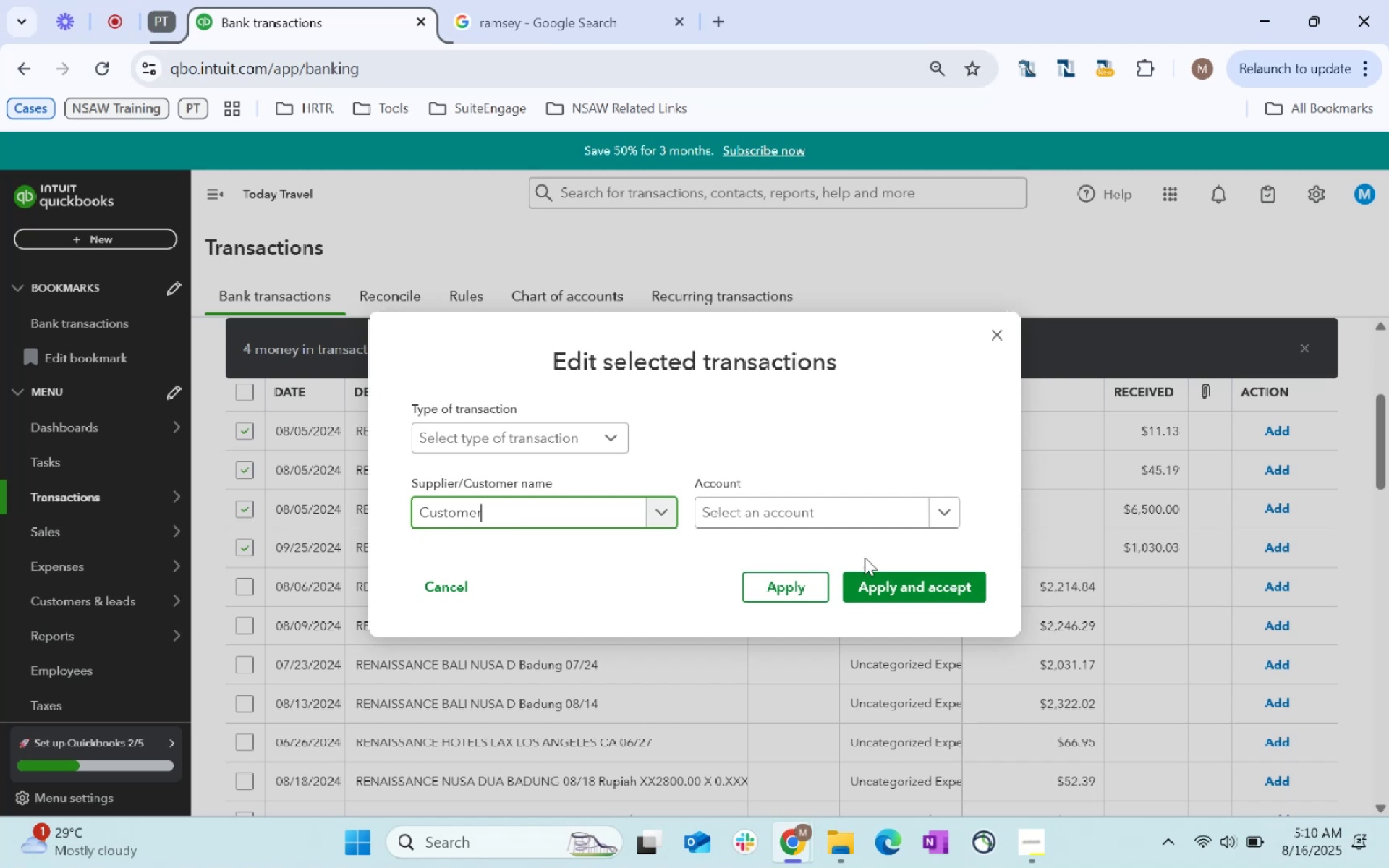 
left_click([524, 781])
 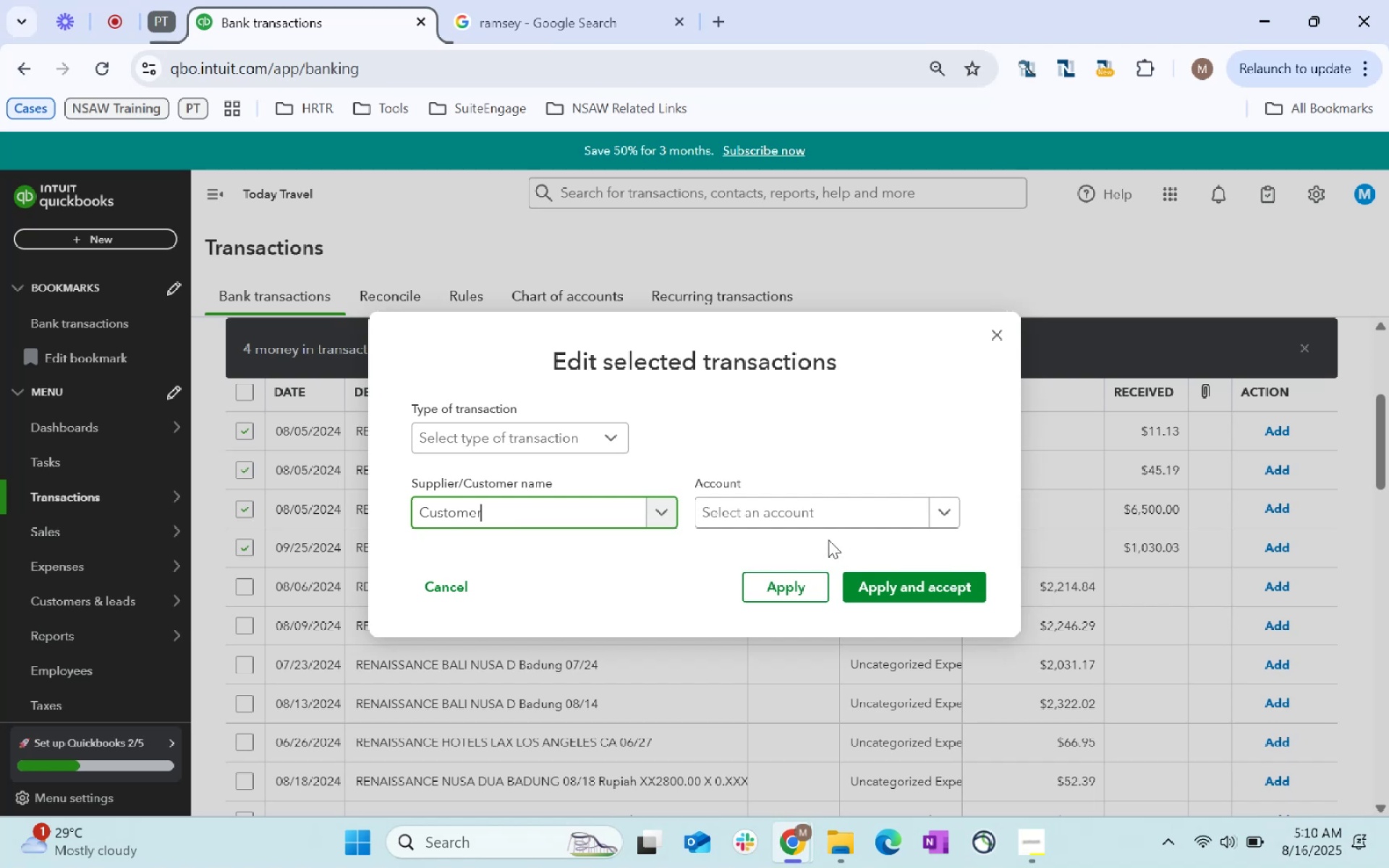 
left_click([810, 521])
 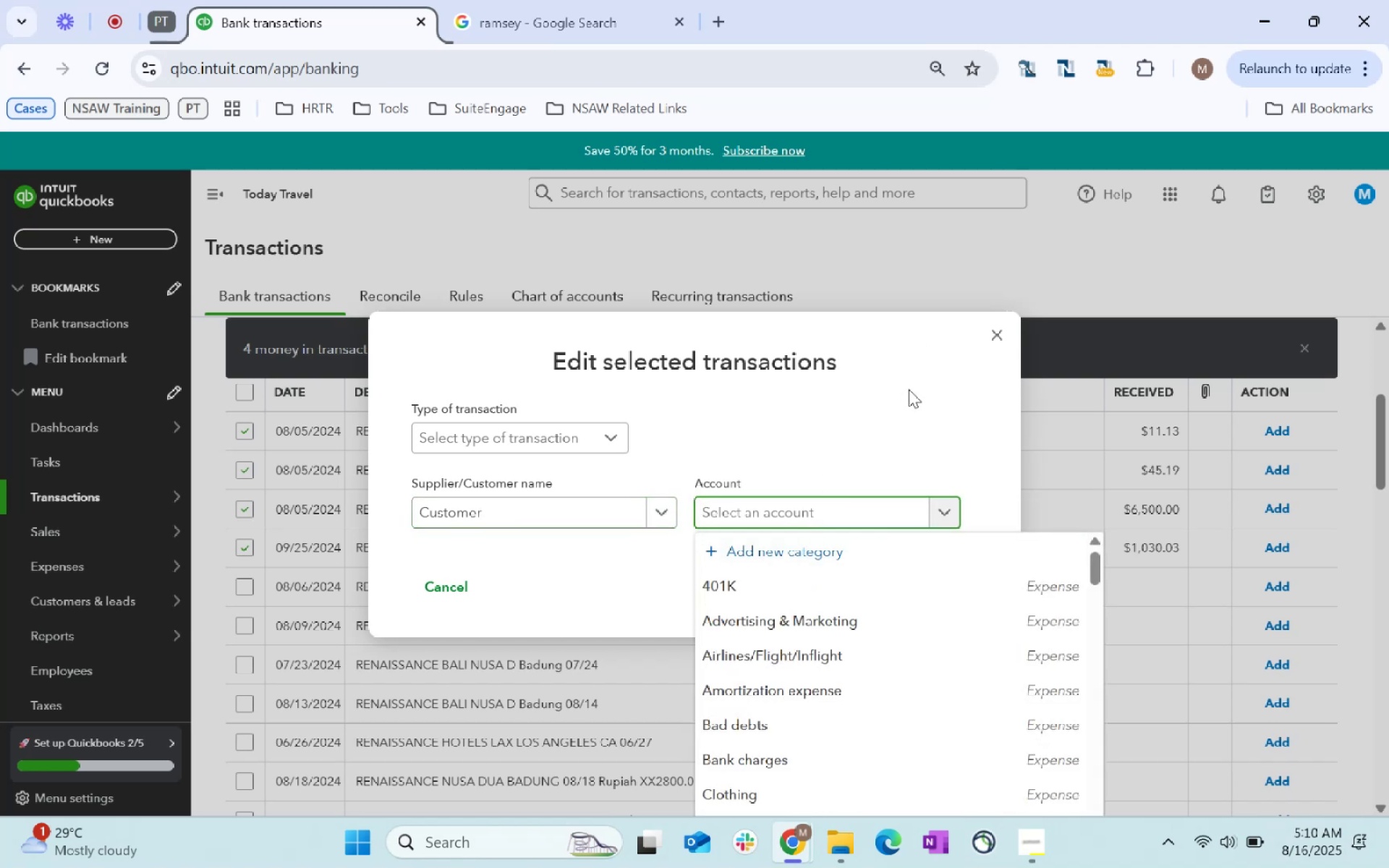 
wait(6.67)
 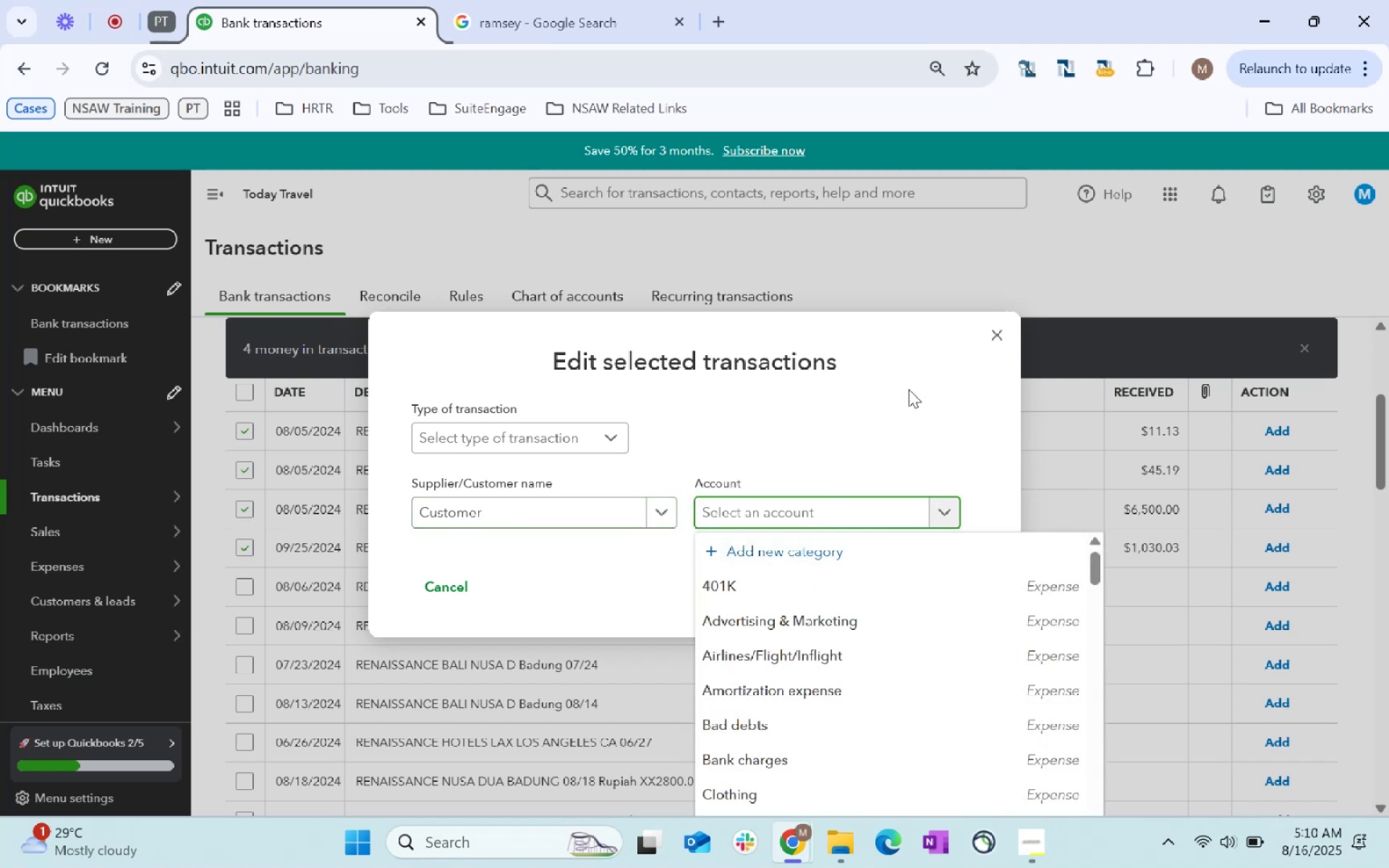 
left_click([991, 335])
 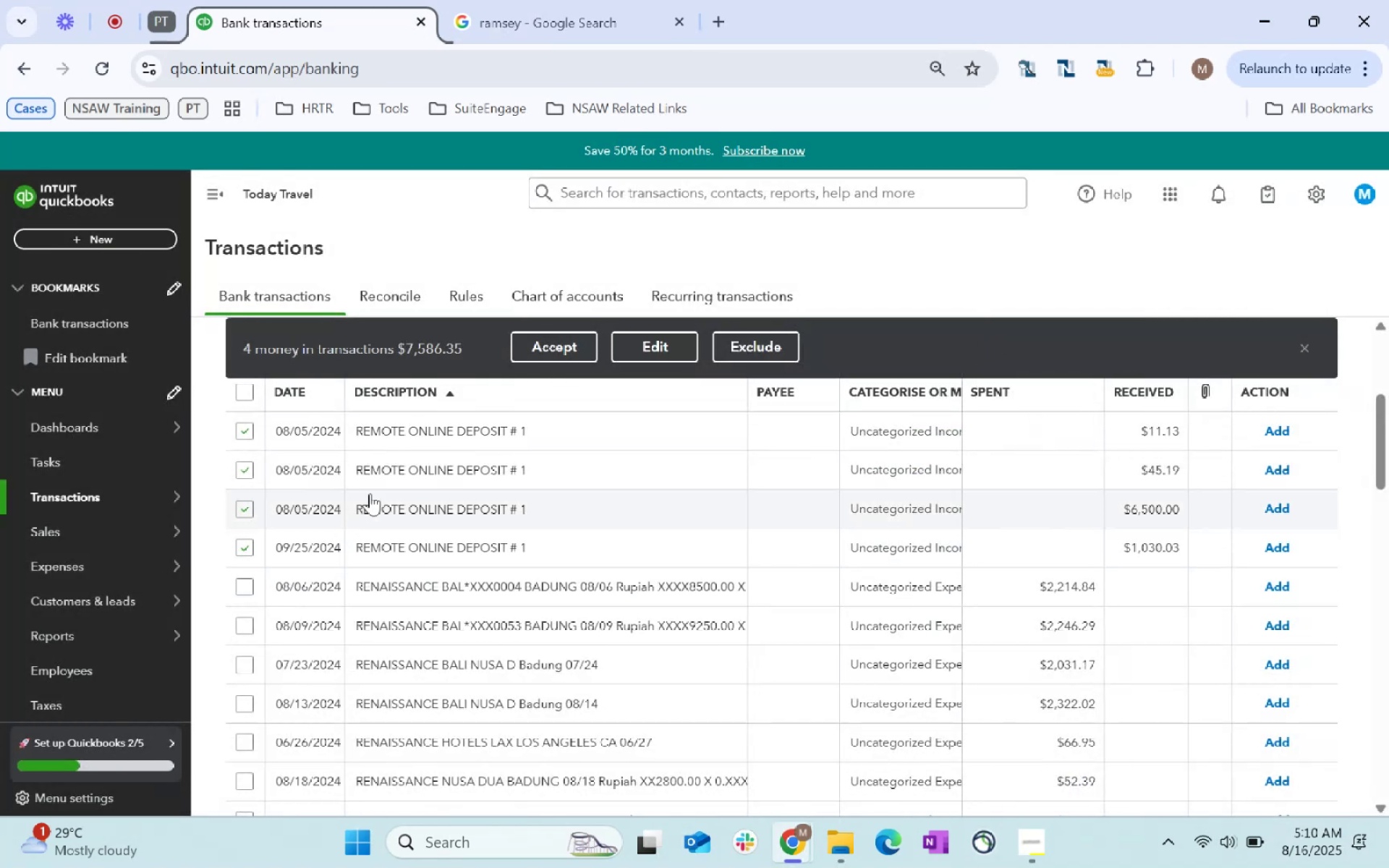 
left_click([617, 356])
 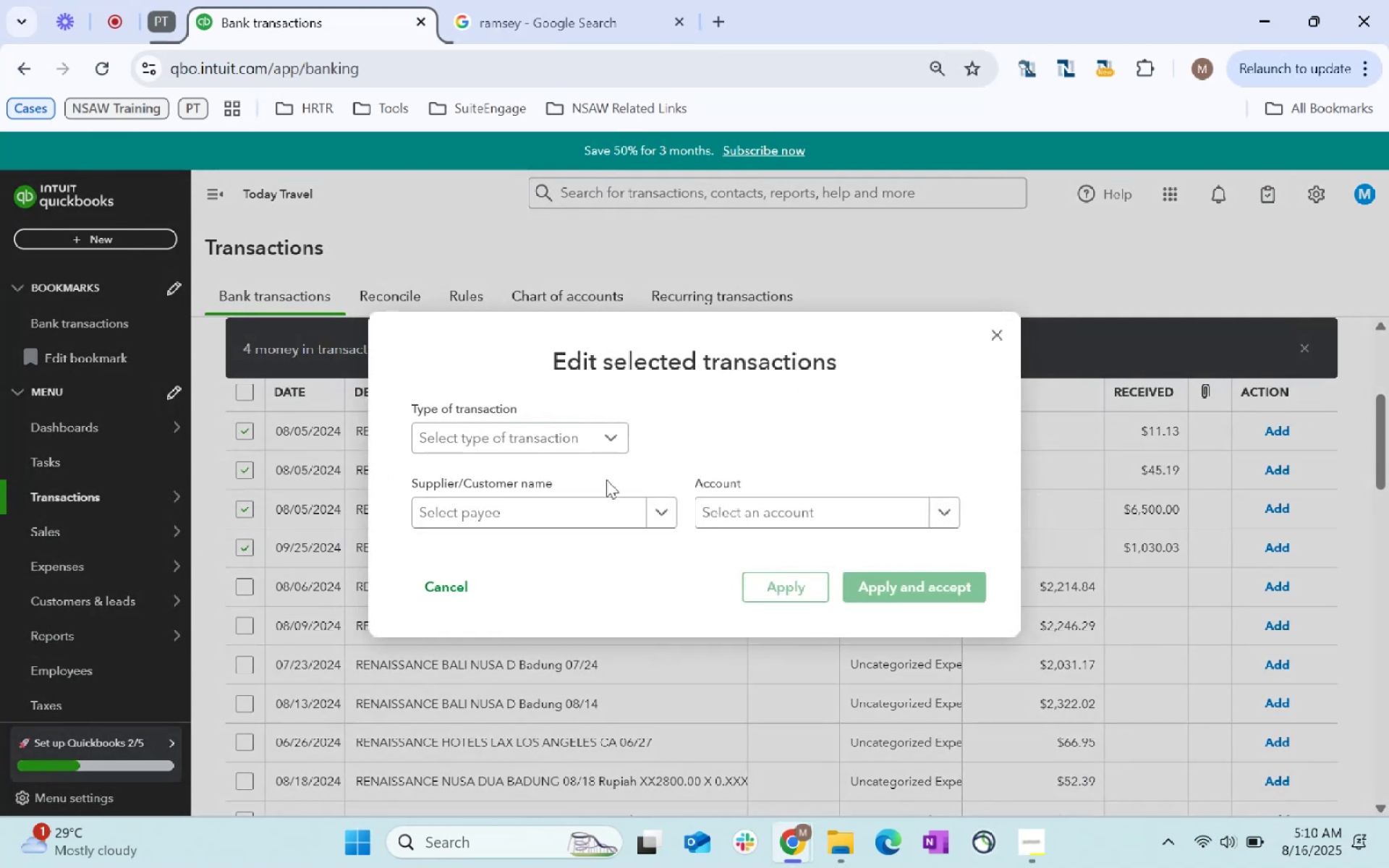 
left_click([569, 504])
 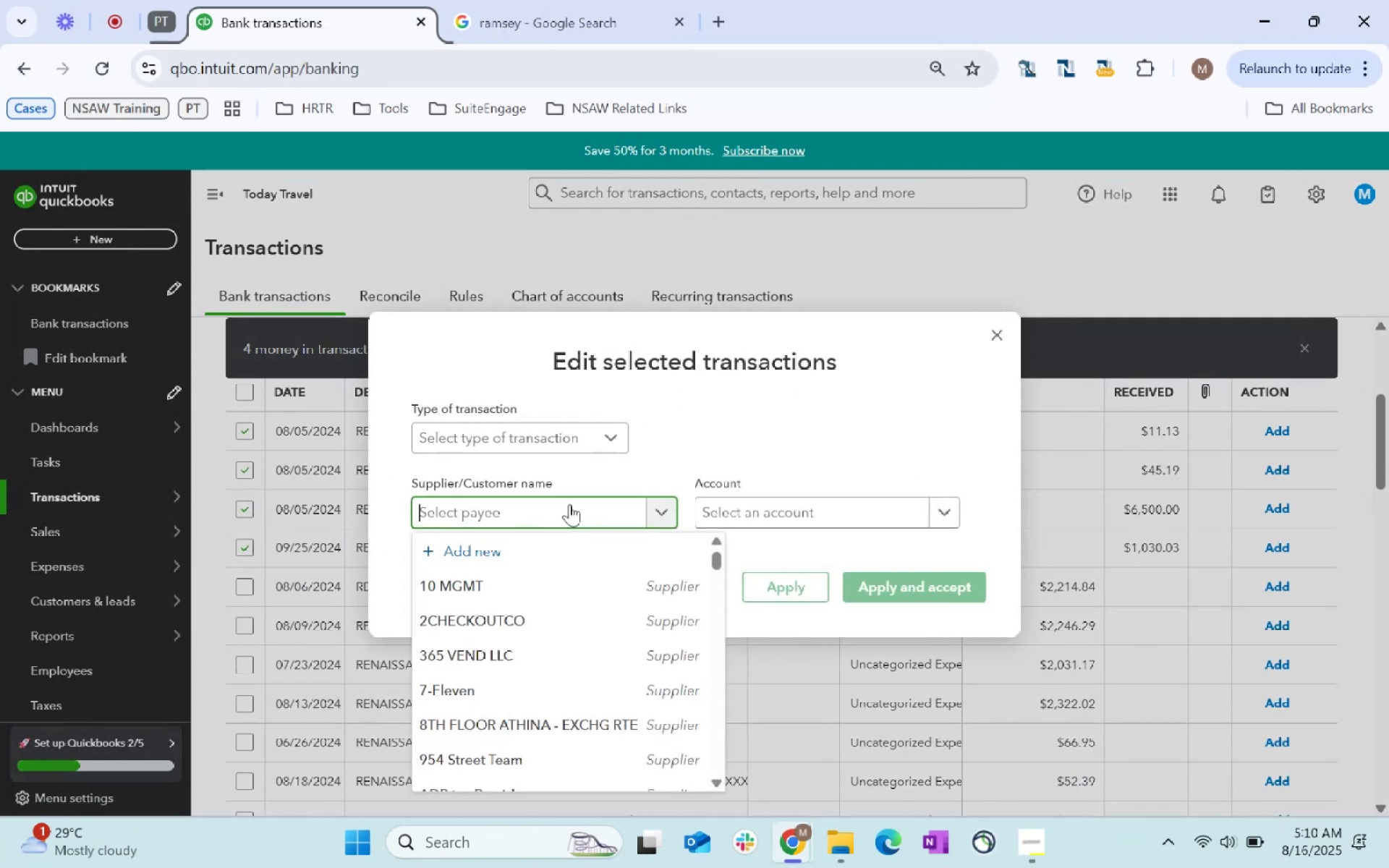 
type(Customer)
key(Tab)
type(services)
 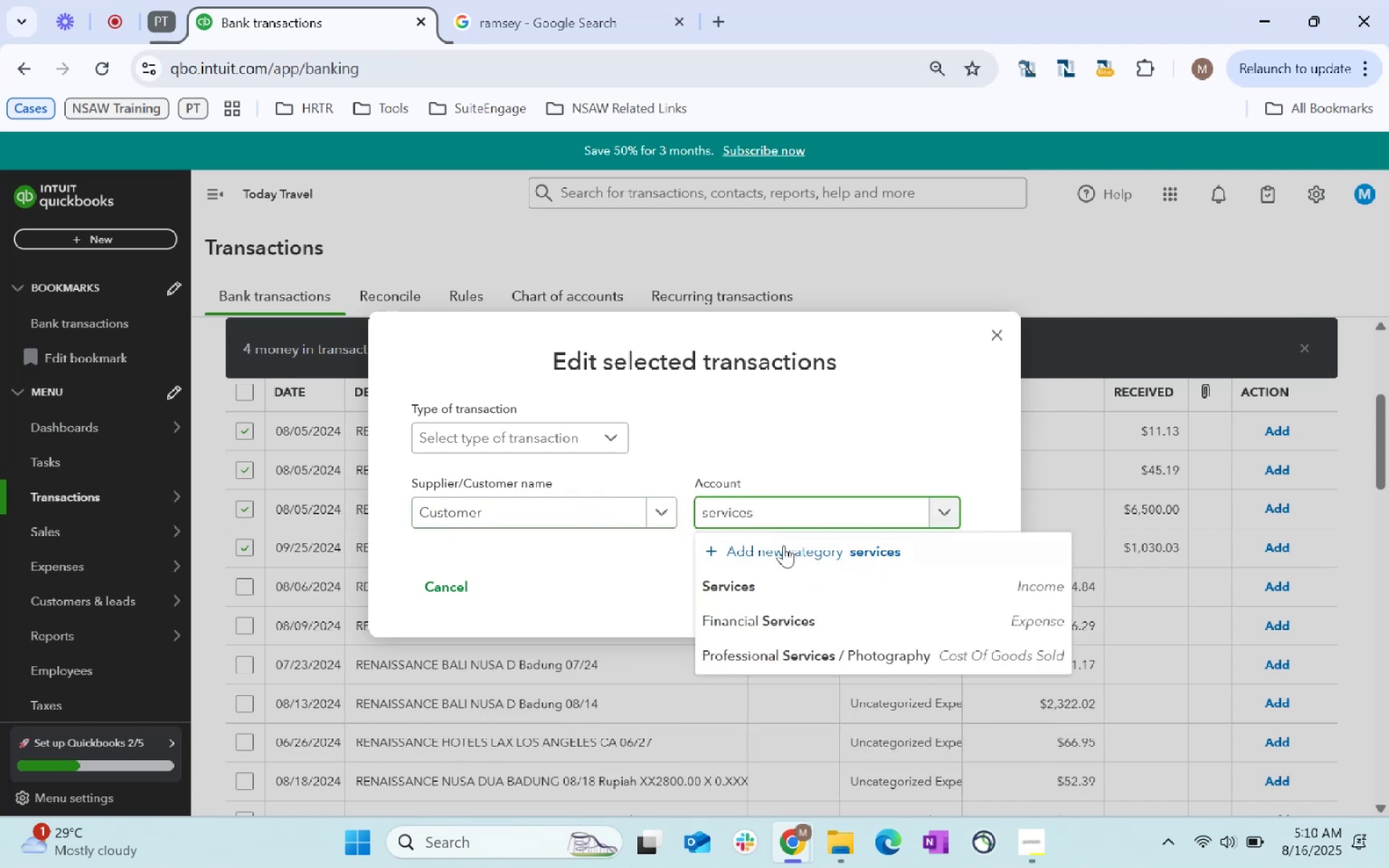 
left_click([757, 588])
 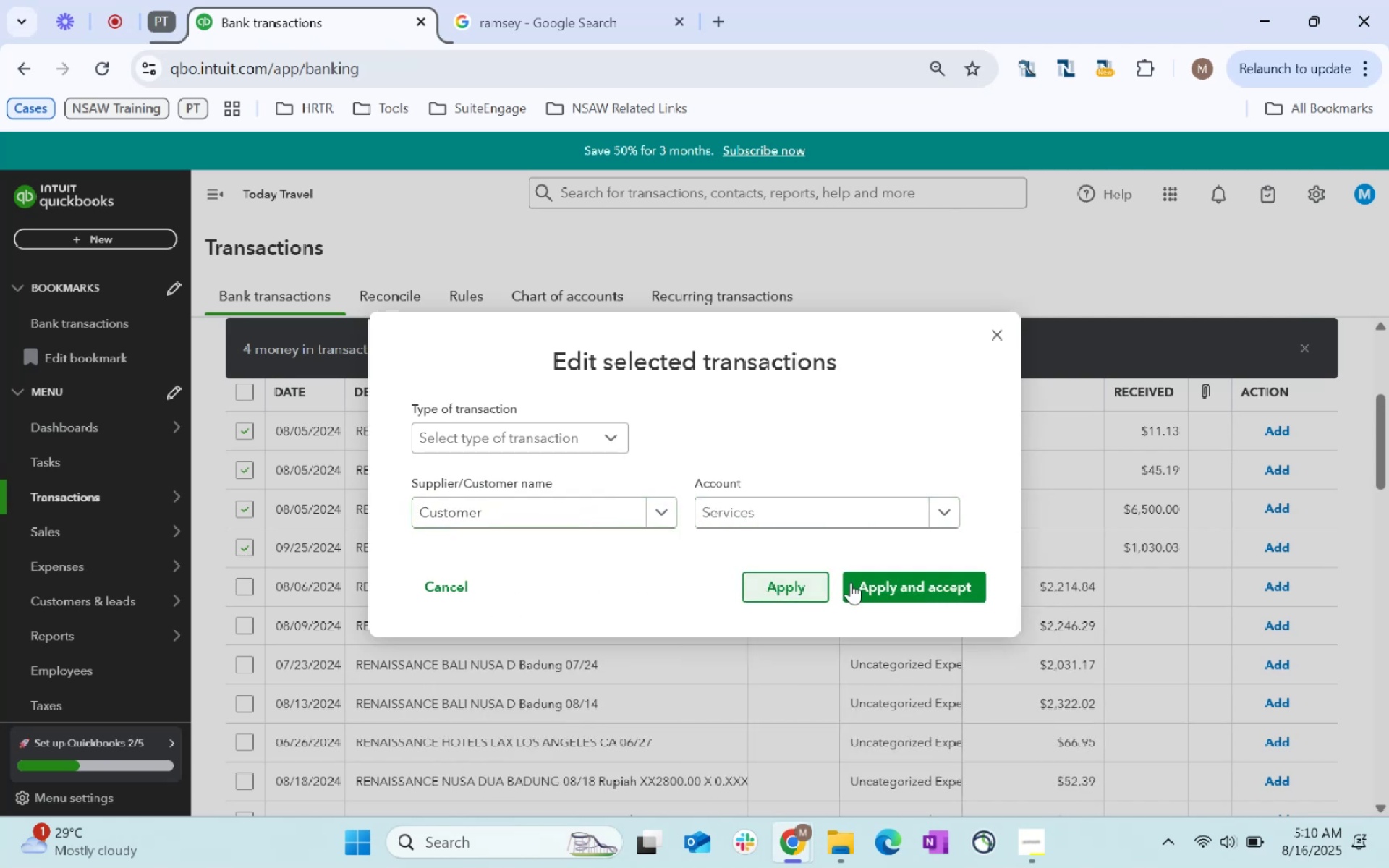 
left_click([857, 582])
 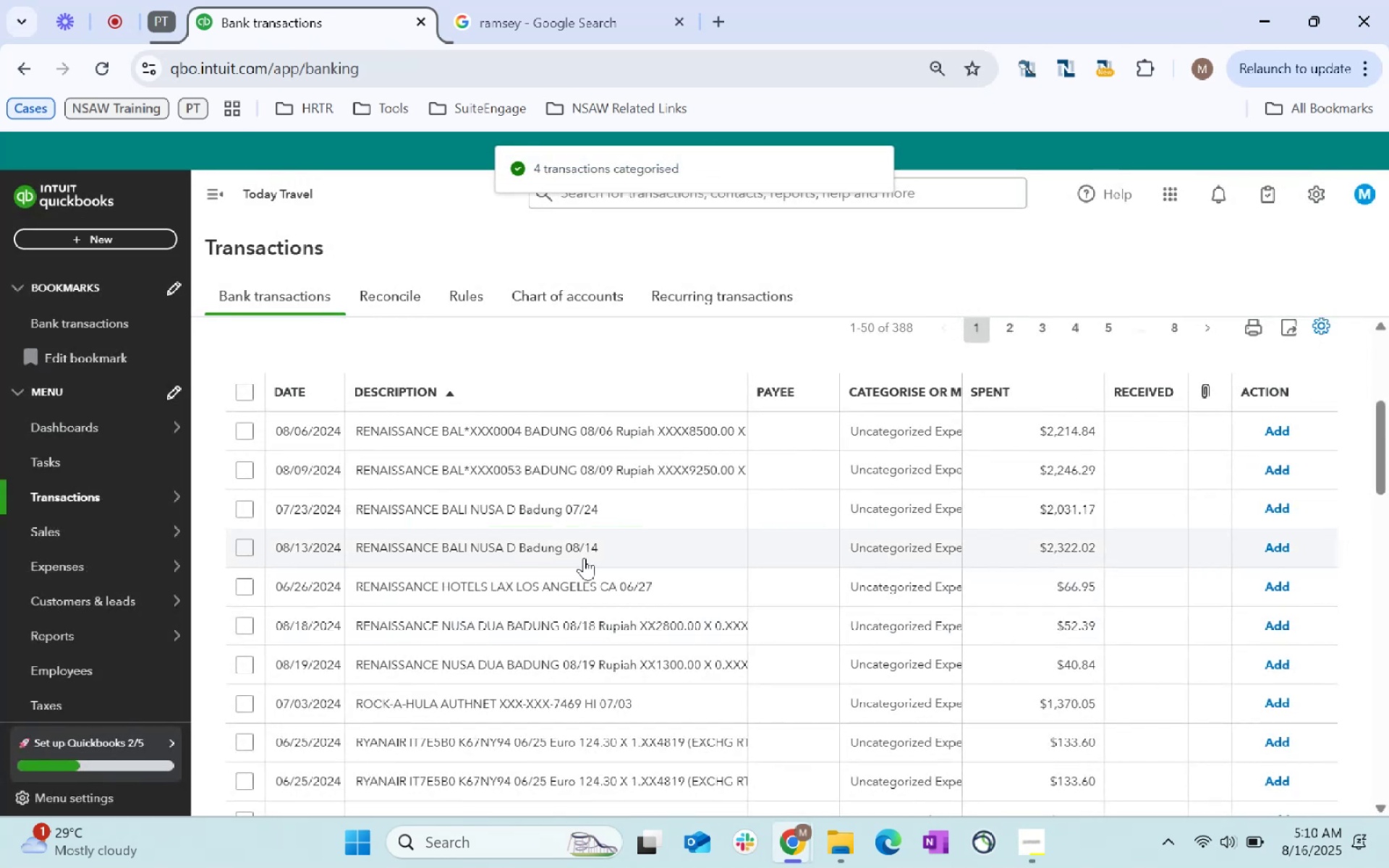 
scroll: coordinate [383, 629], scroll_direction: up, amount: 1.0
 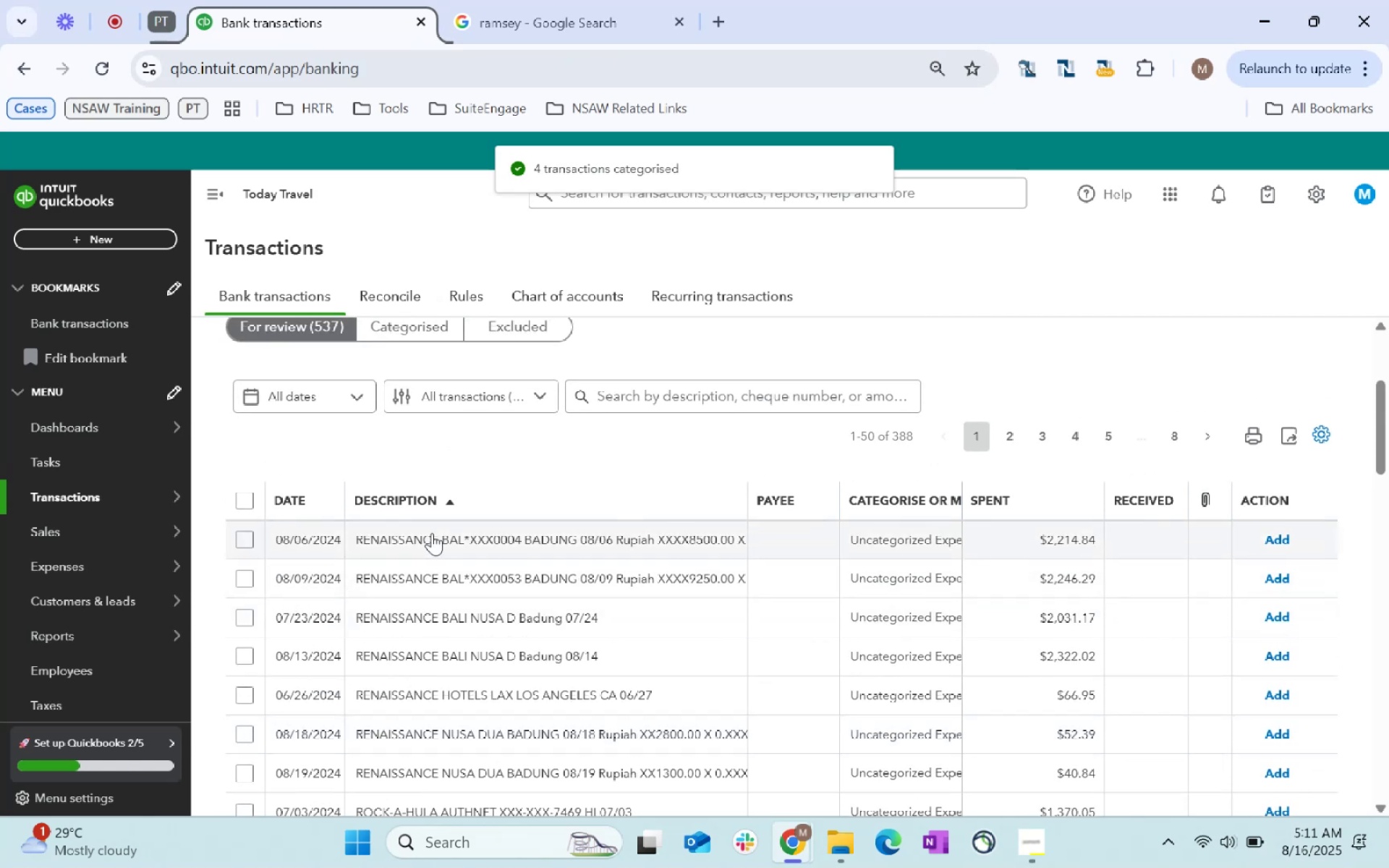 
left_click_drag(start_coordinate=[441, 533], to_coordinate=[346, 537])
 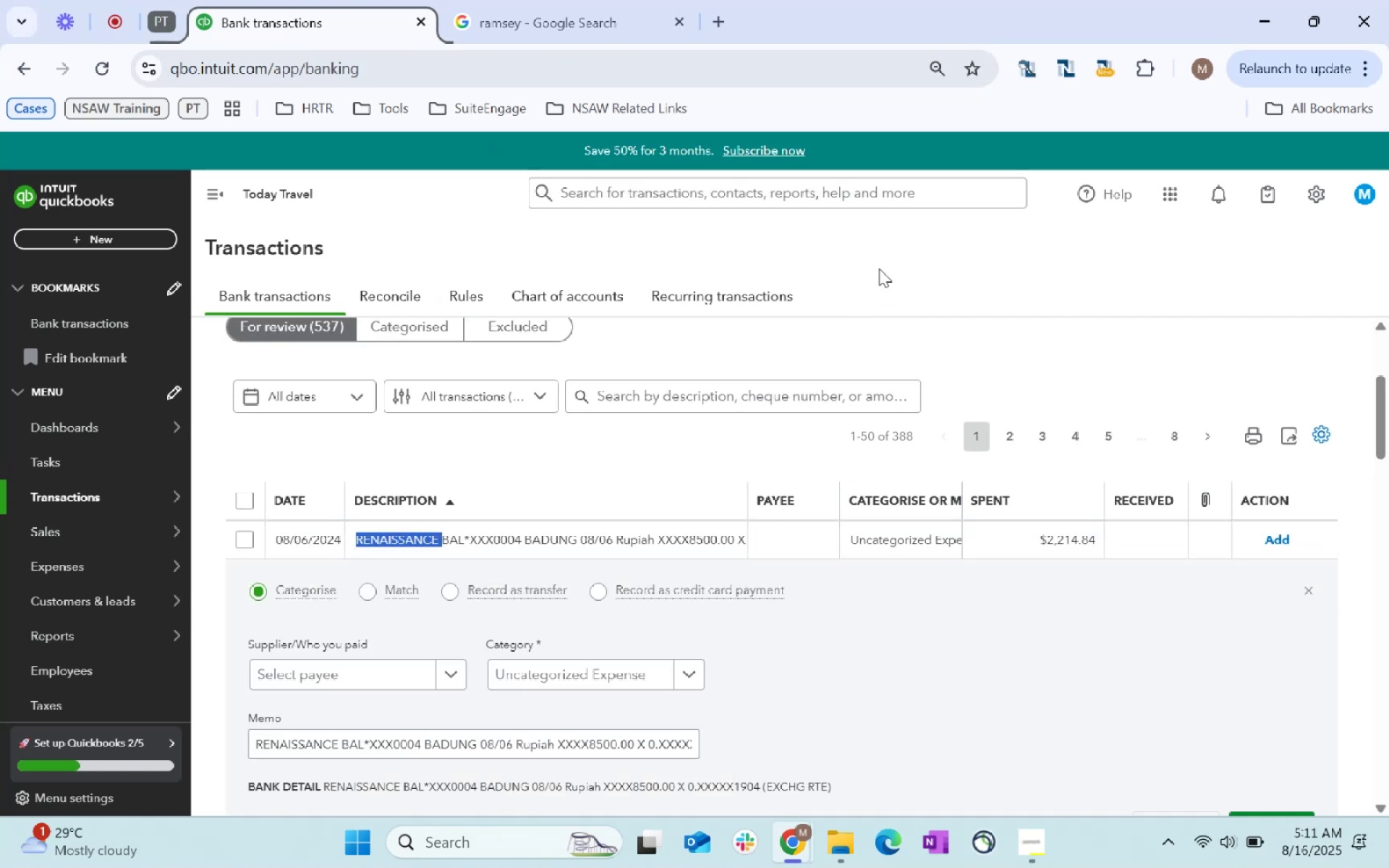 
key(Control+C)
 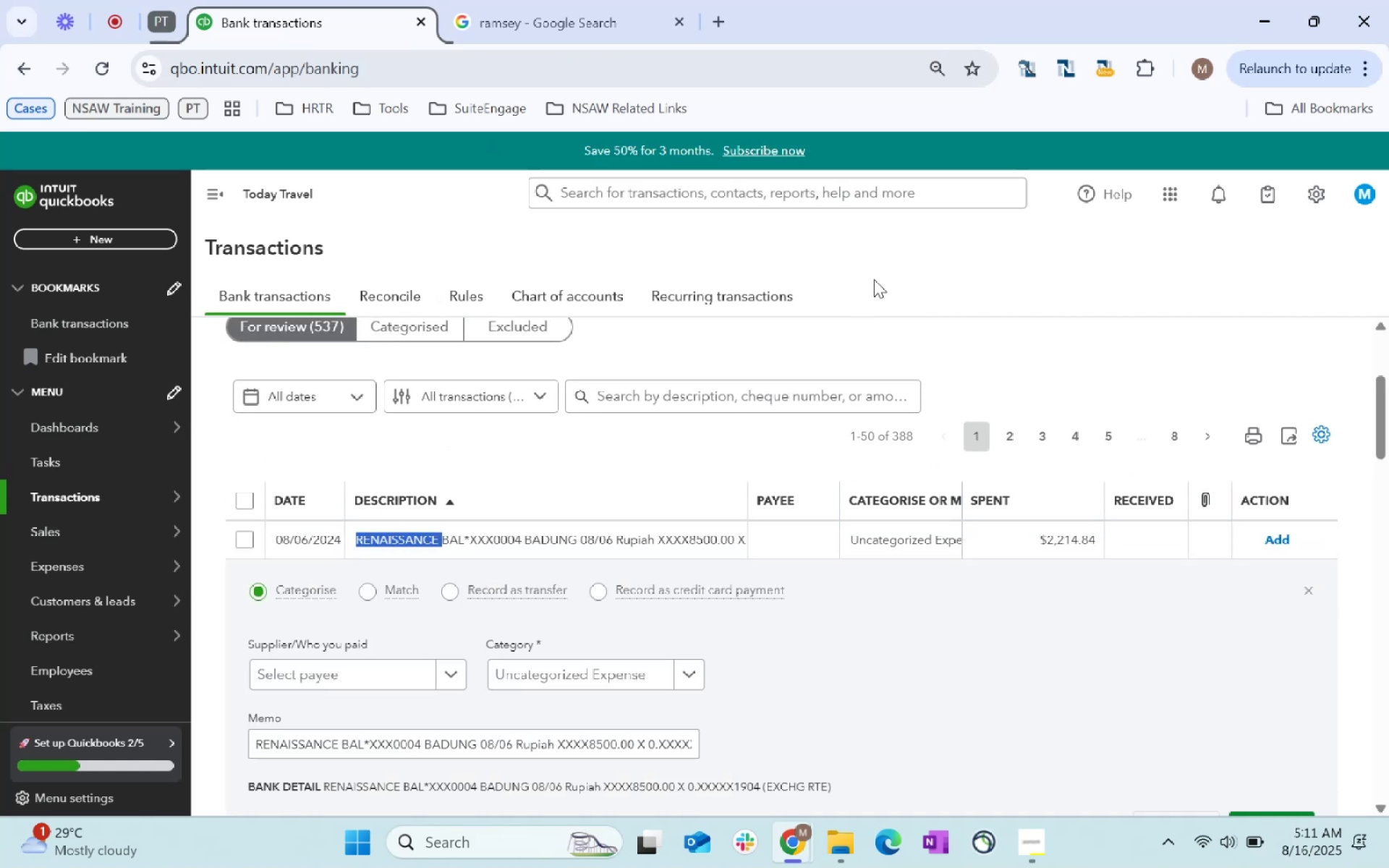 
key(Control+C)
 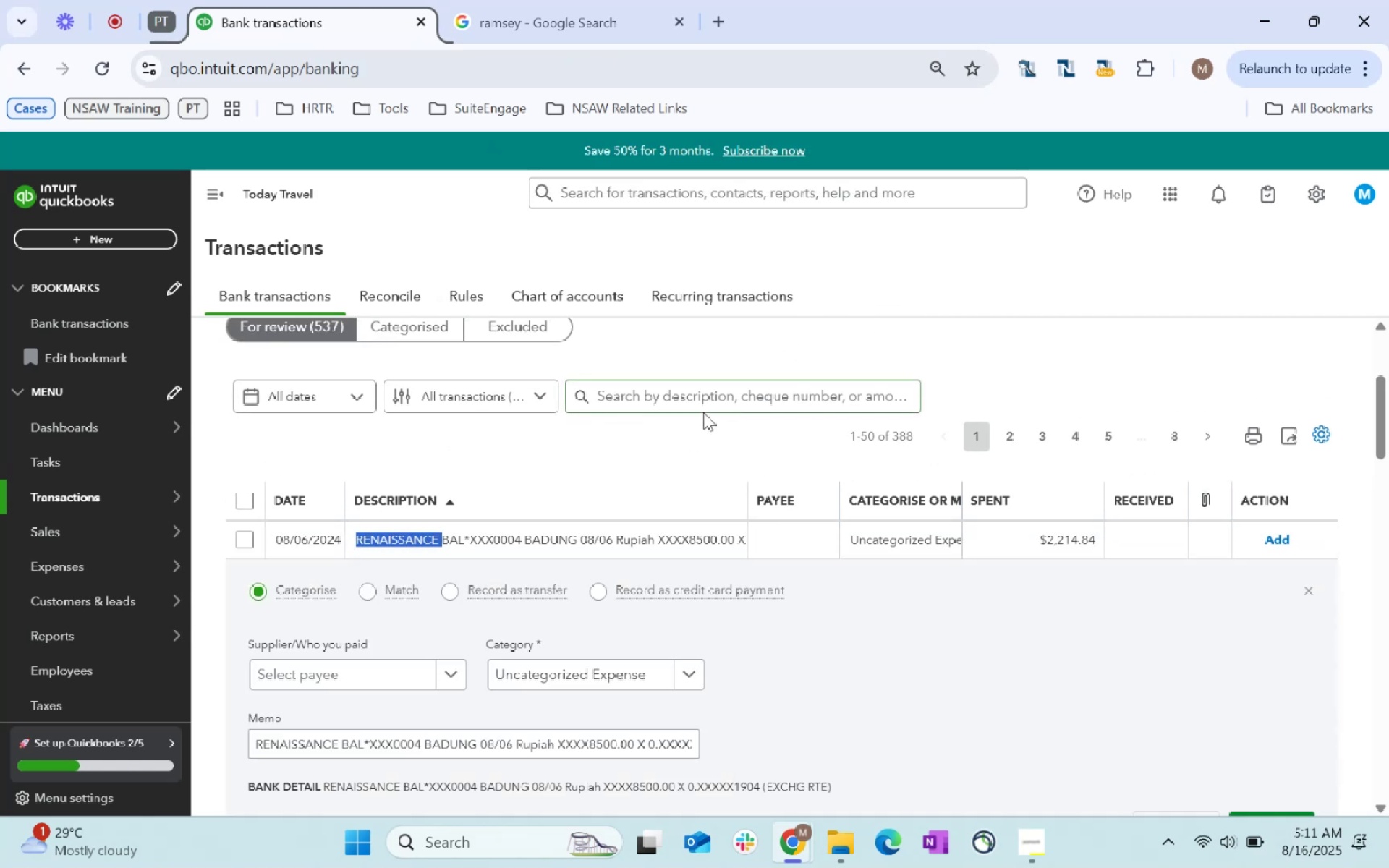 
key(Control+ControlLeft)
 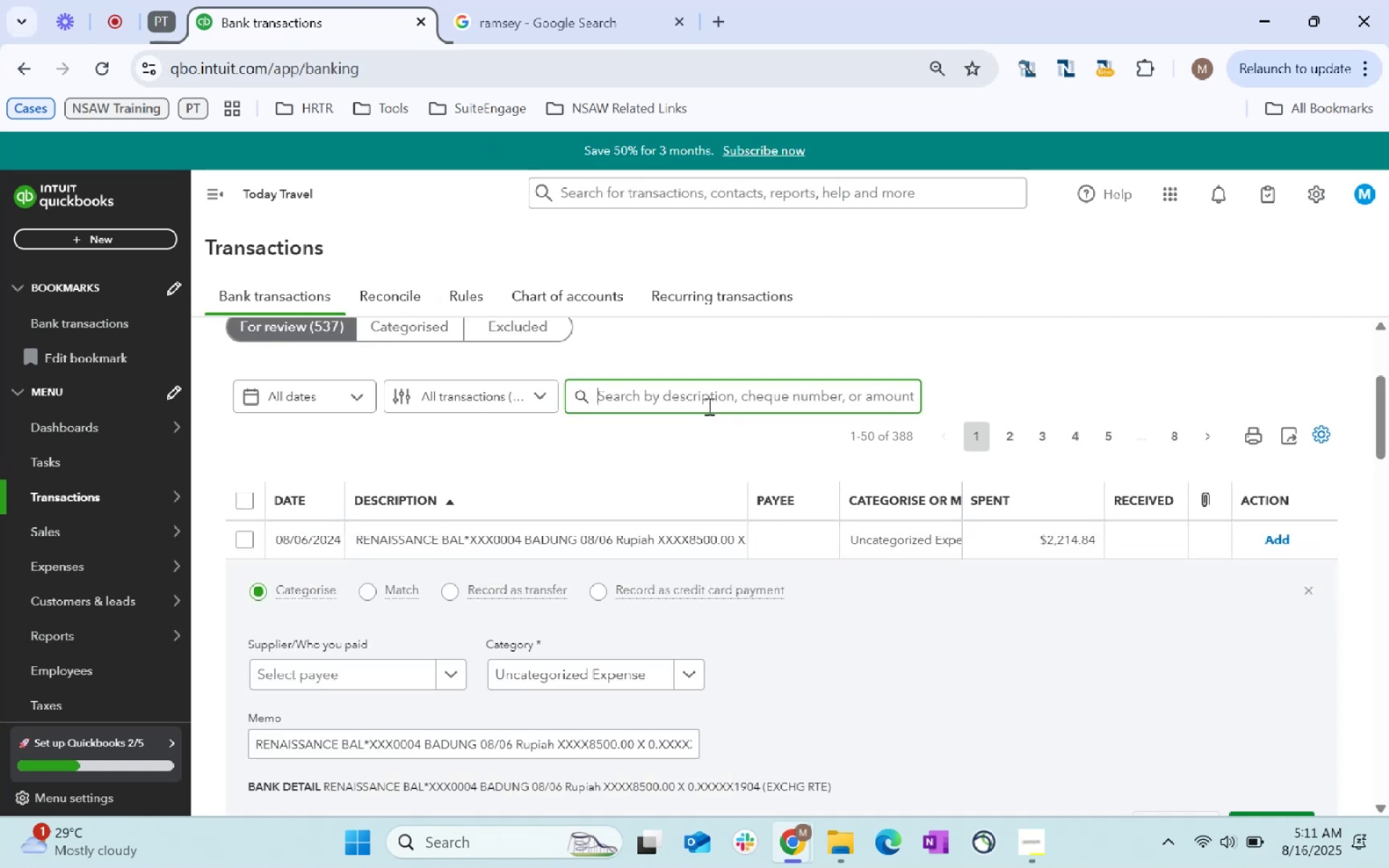 
key(Control+V)
 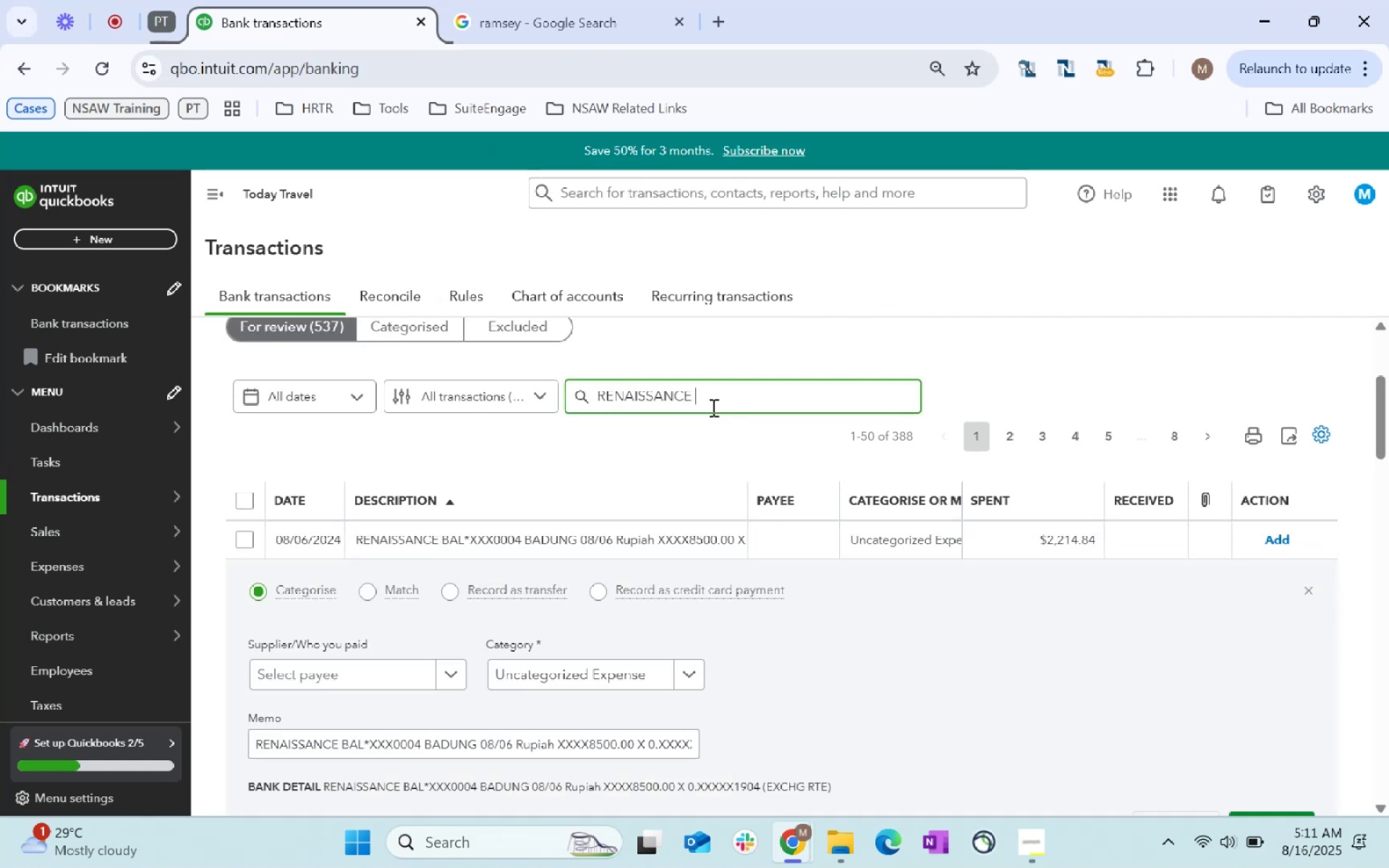 
key(Enter)
 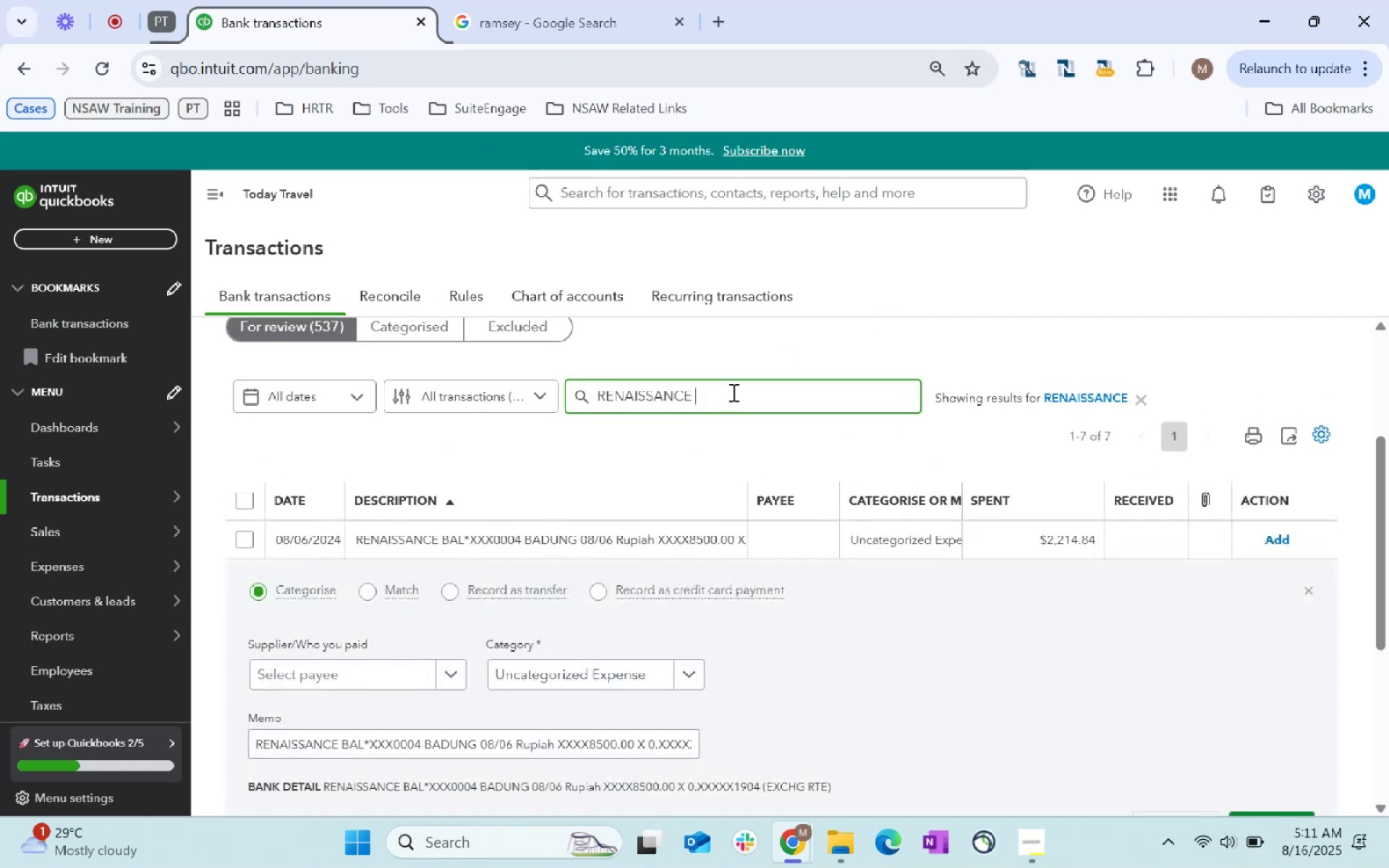 
key(Backspace)
 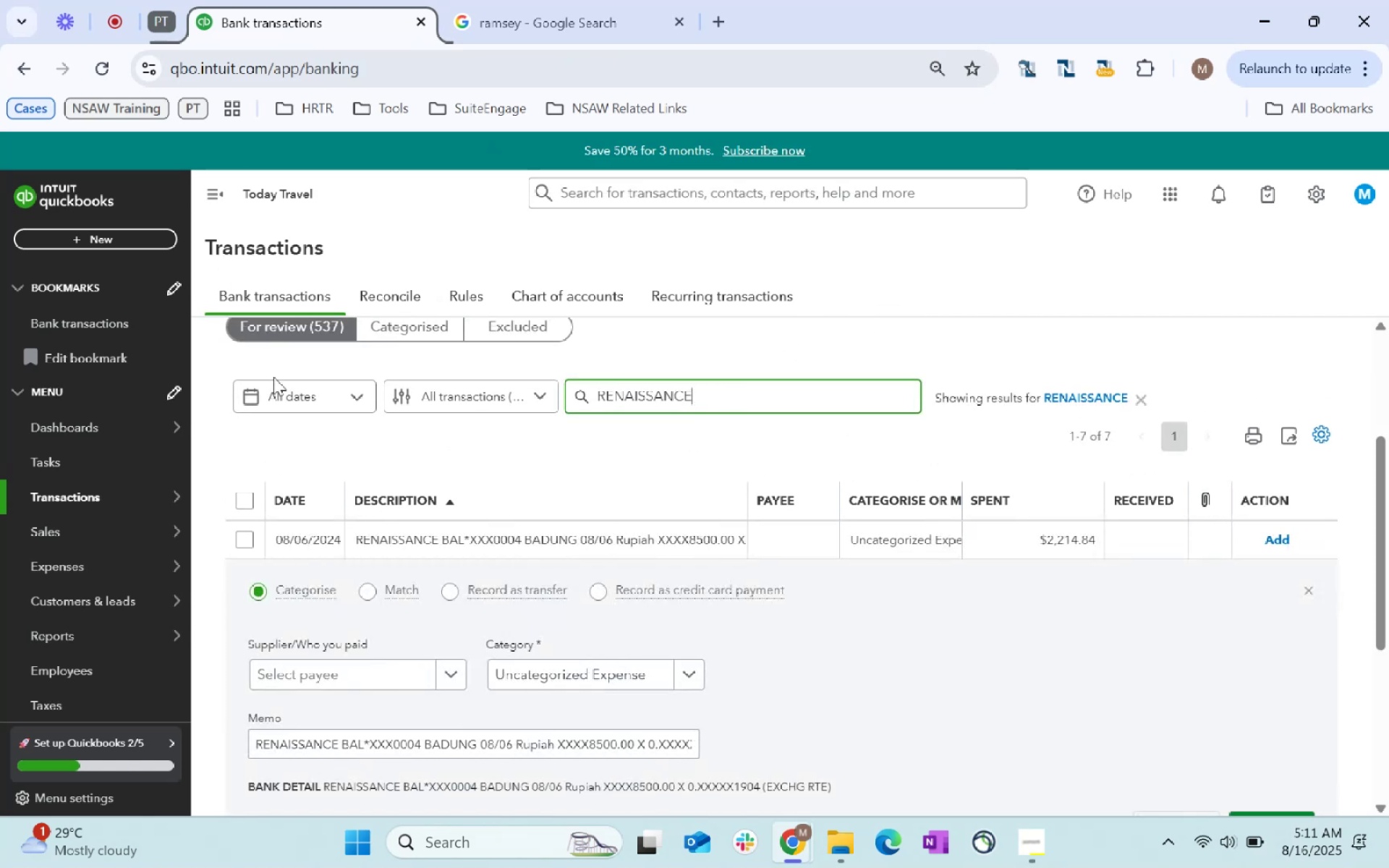 
scroll: coordinate [752, 563], scroll_direction: down, amount: 8.0
 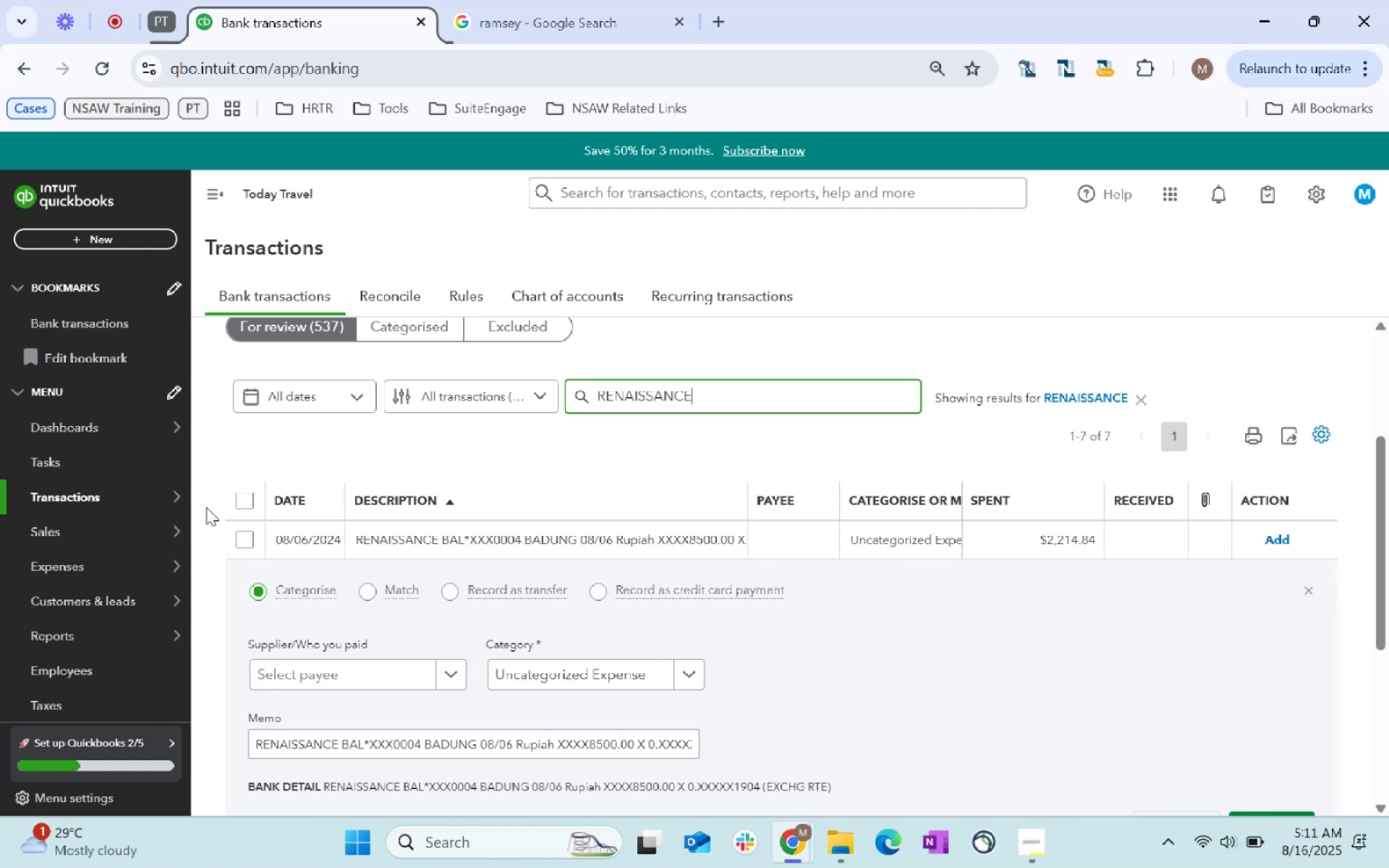 
left_click([239, 497])
 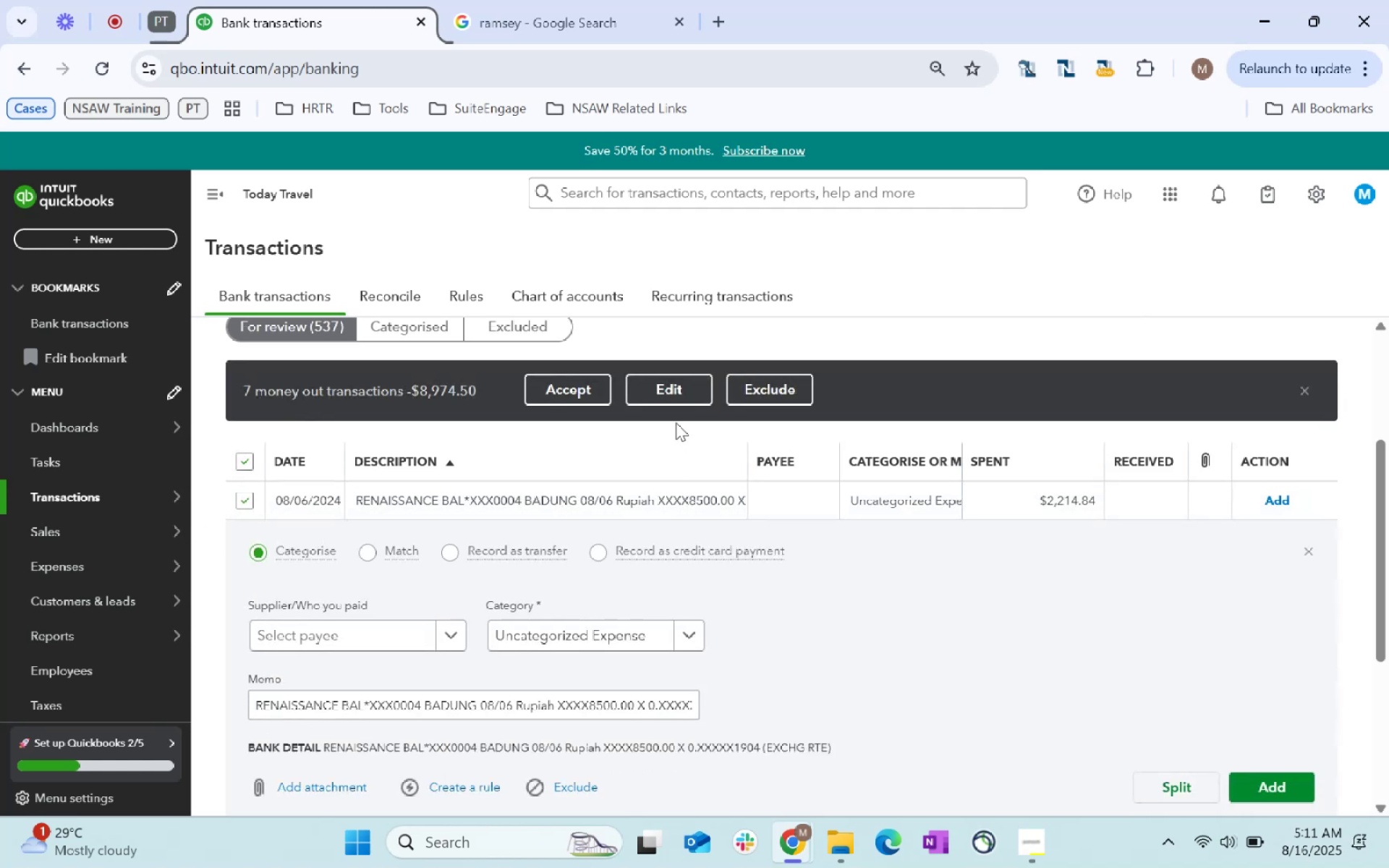 
left_click([676, 389])
 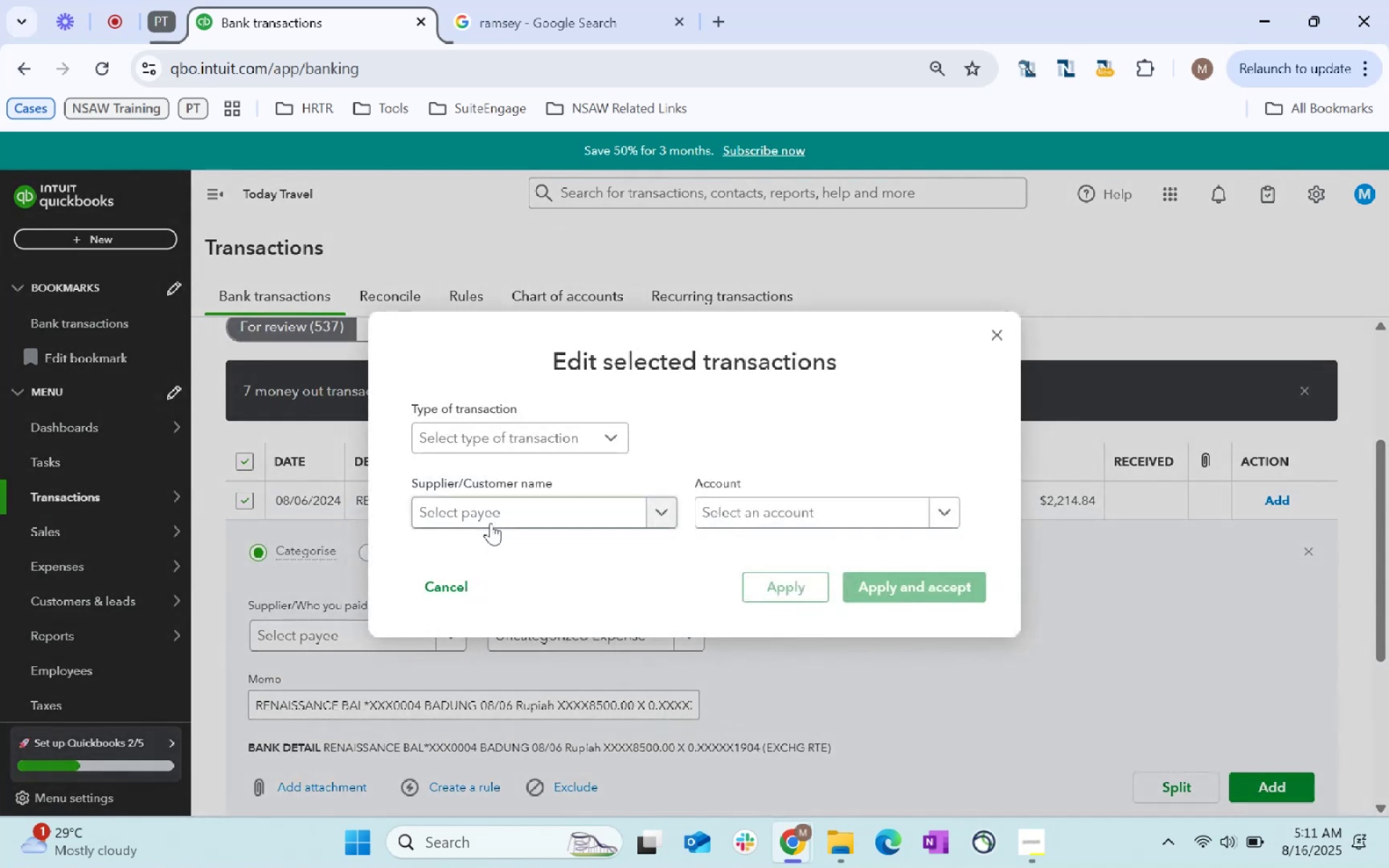 
left_click([490, 518])
 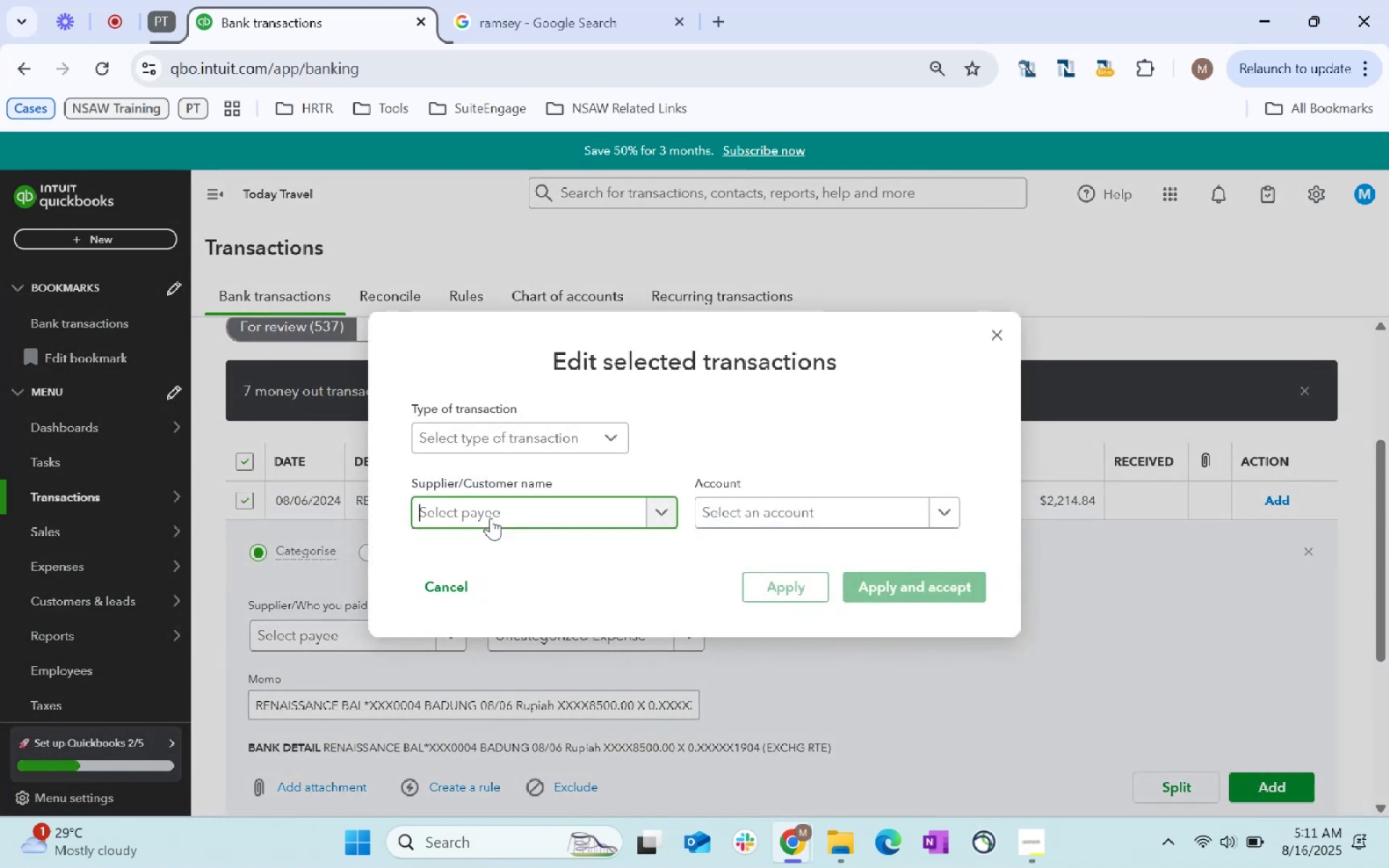 
key(Control+ControlLeft)
 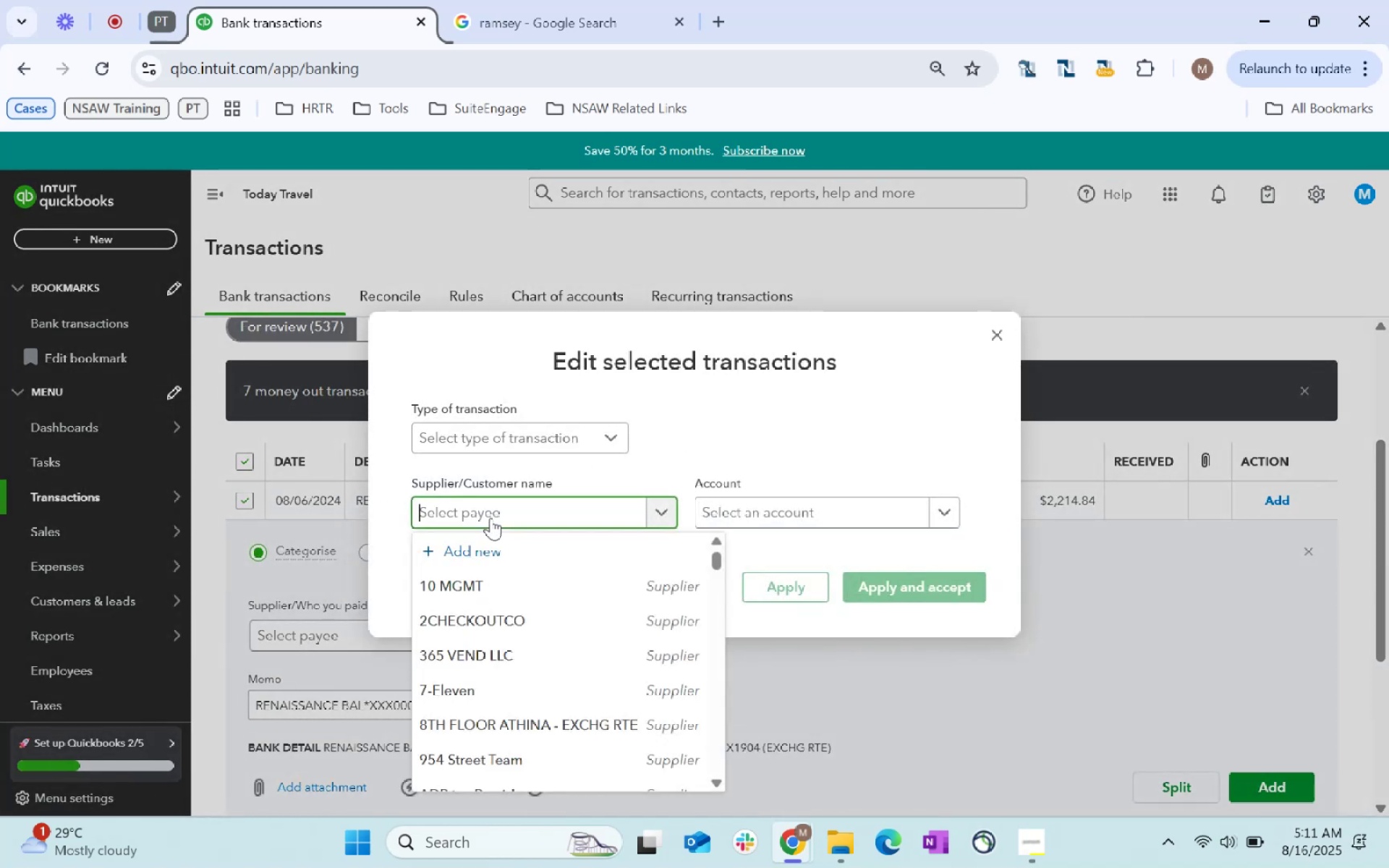 
key(Control+V)
 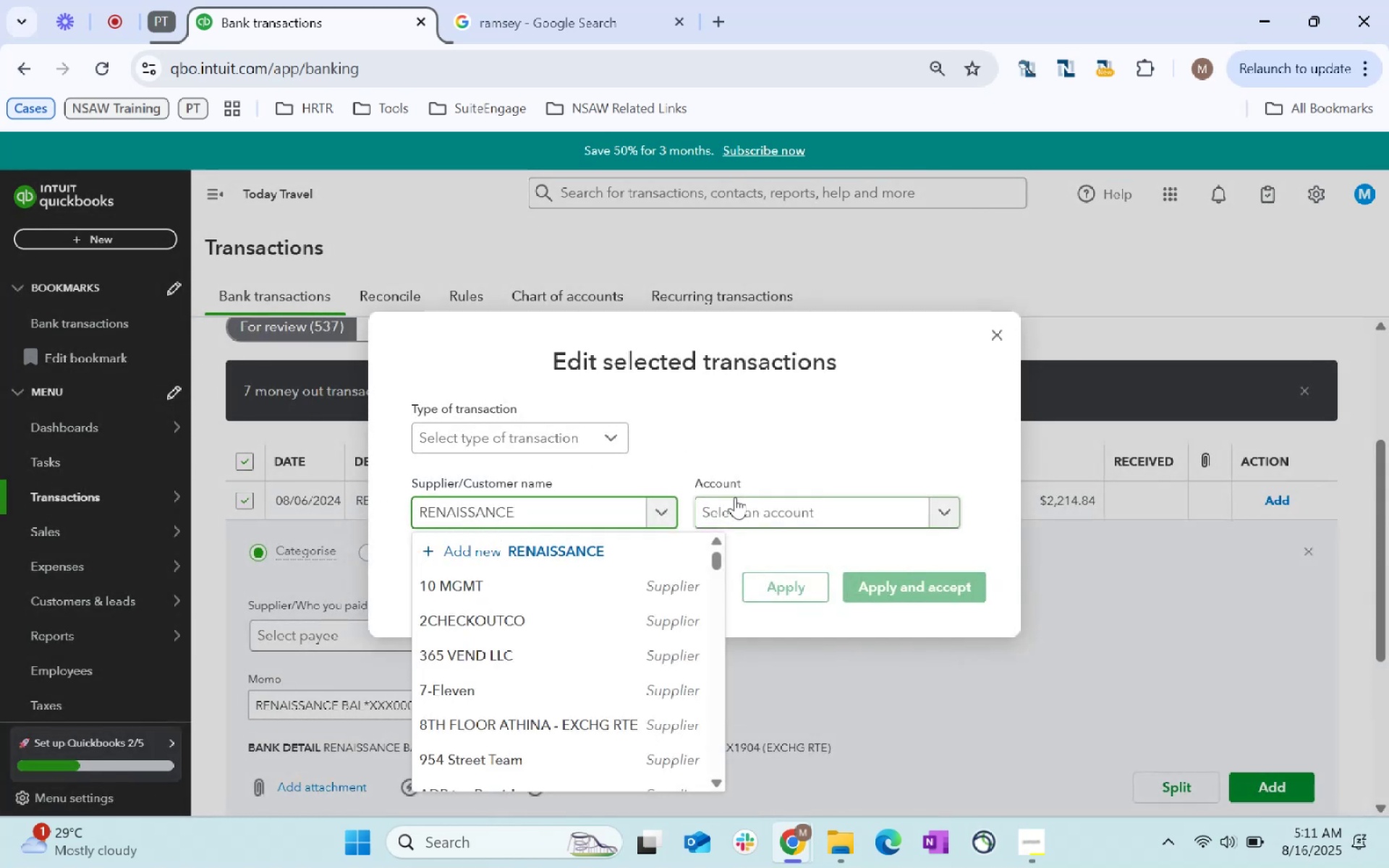 
key(Backspace)
 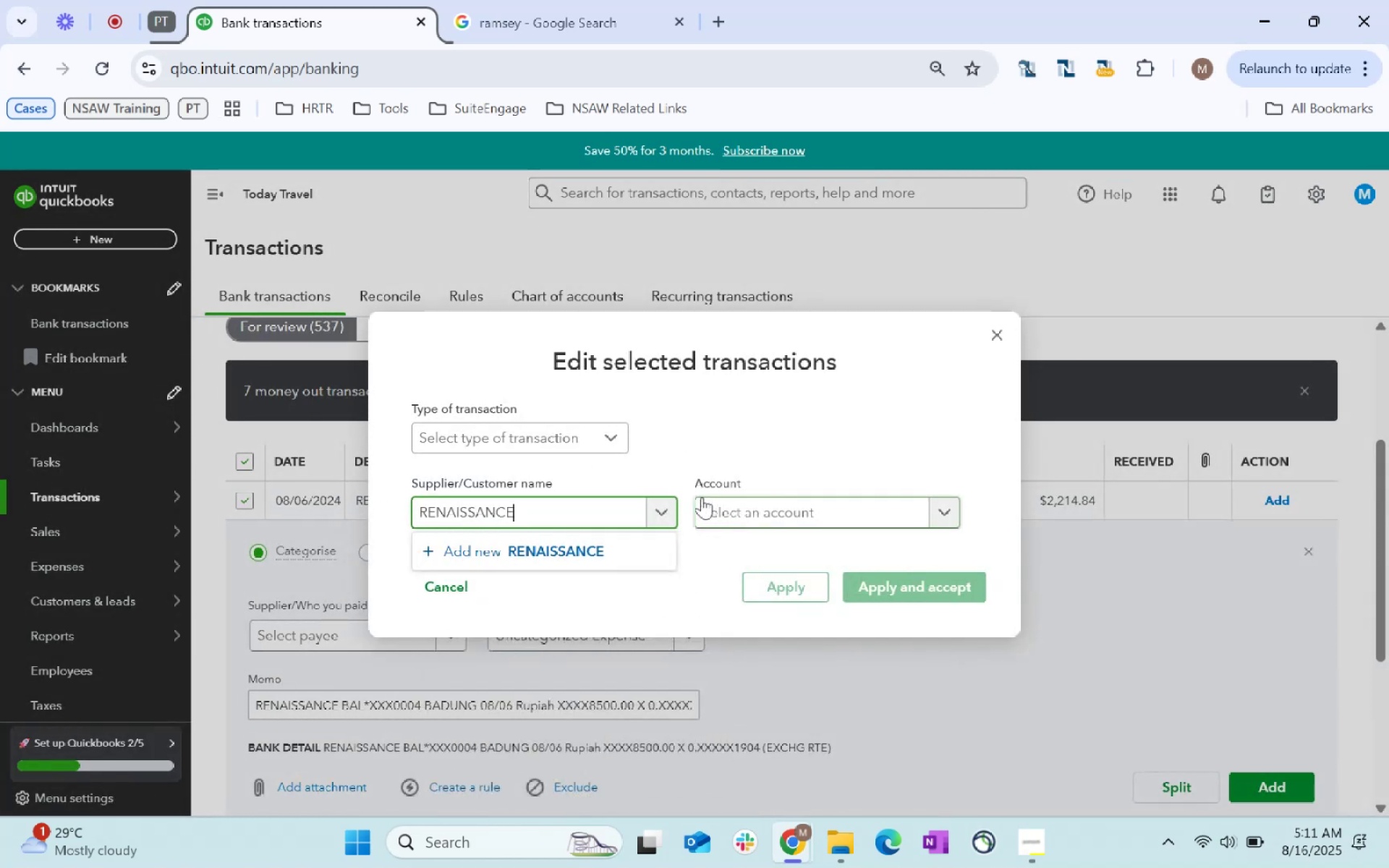 
key(Tab)
 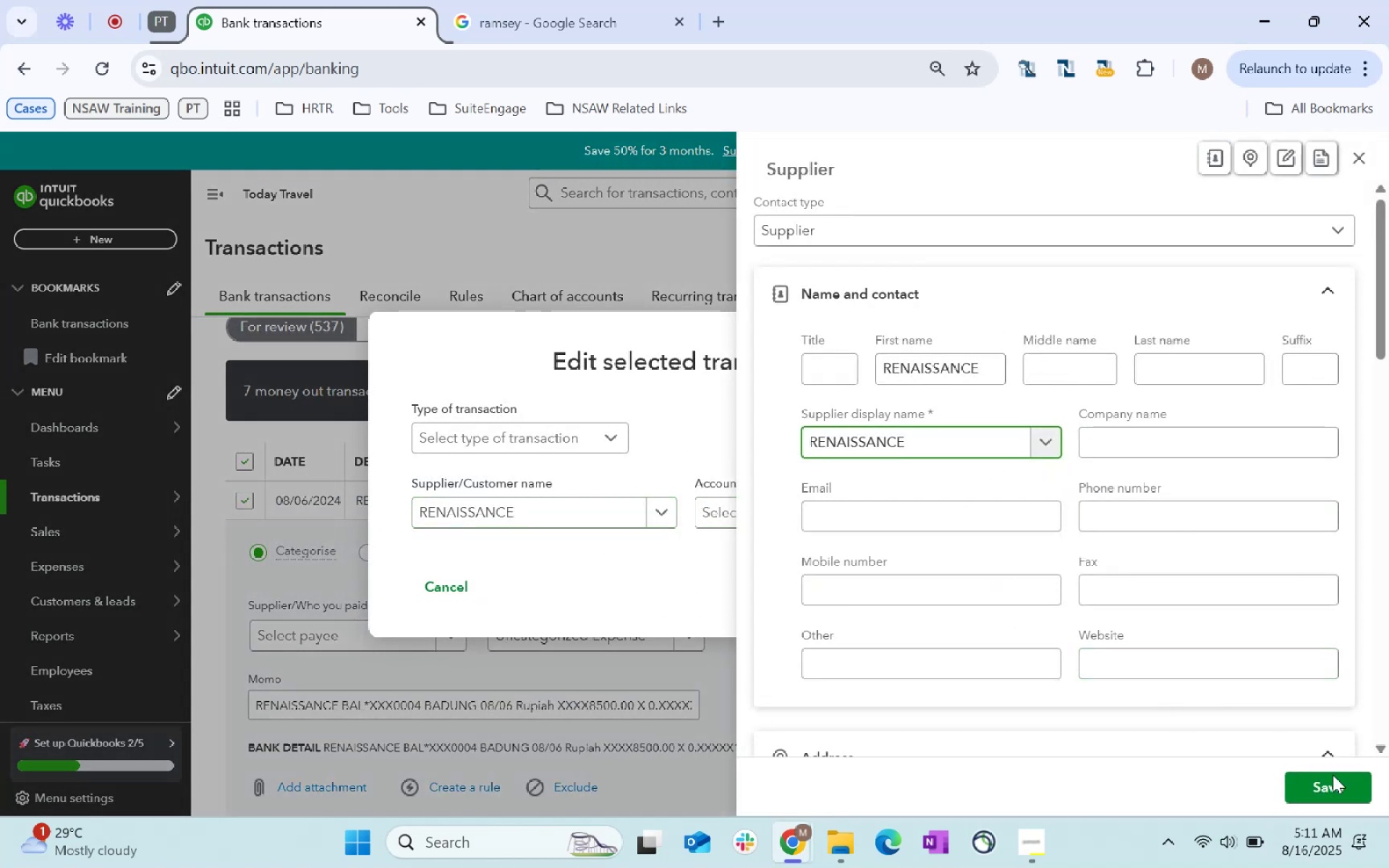 
left_click([1356, 788])
 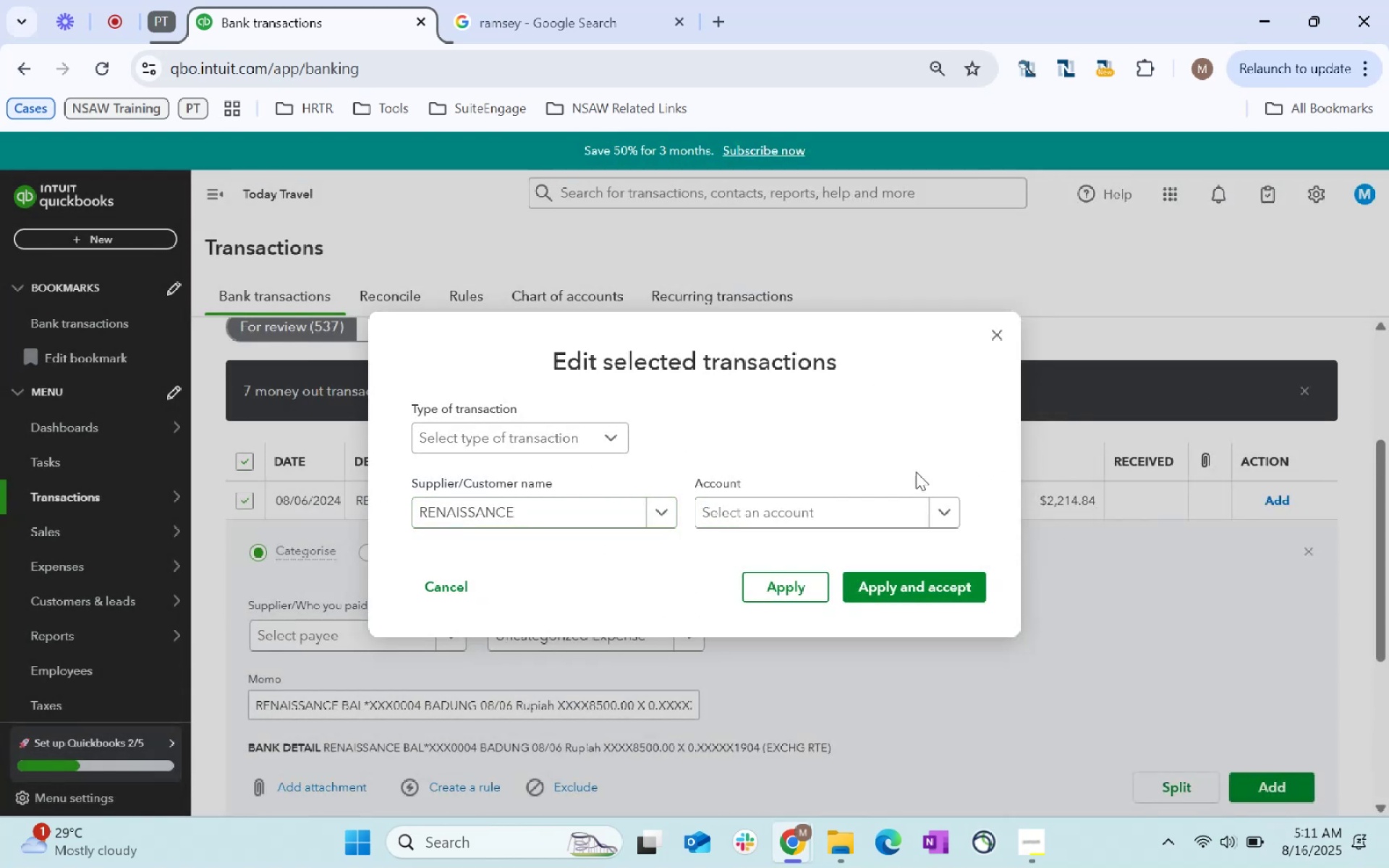 
key(Tab)
type(Hotel)
 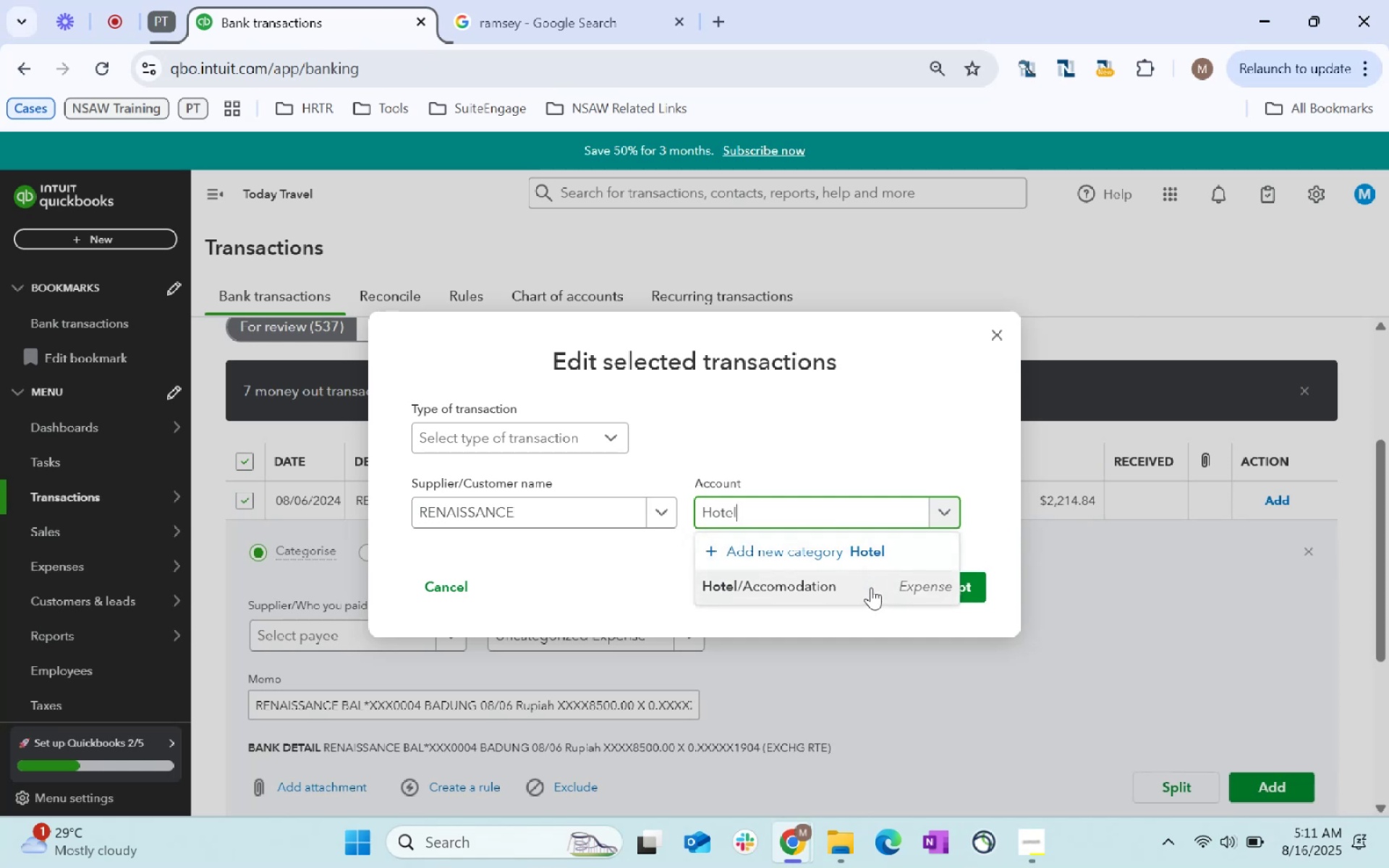 
double_click([901, 568])
 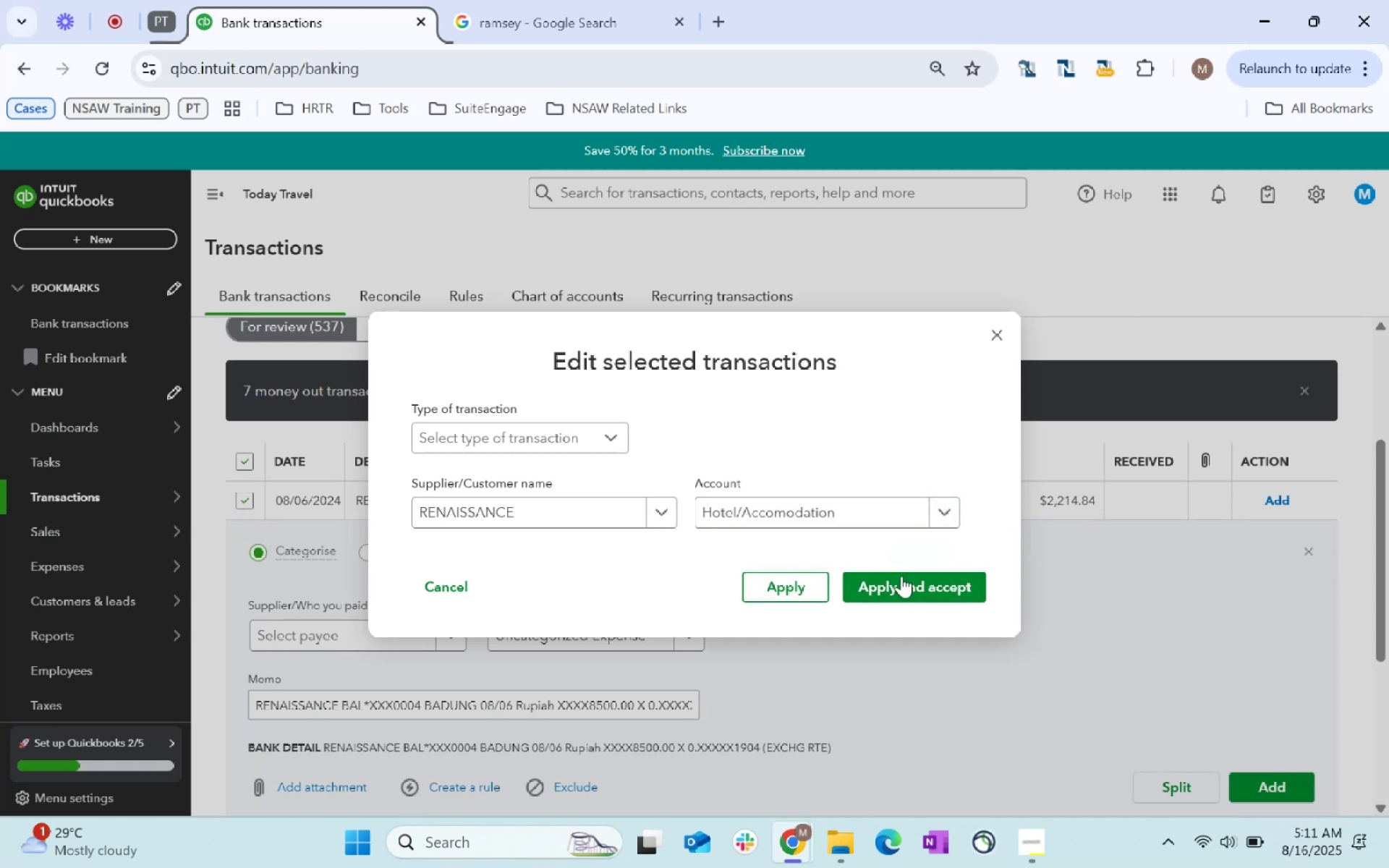 
triple_click([901, 584])
 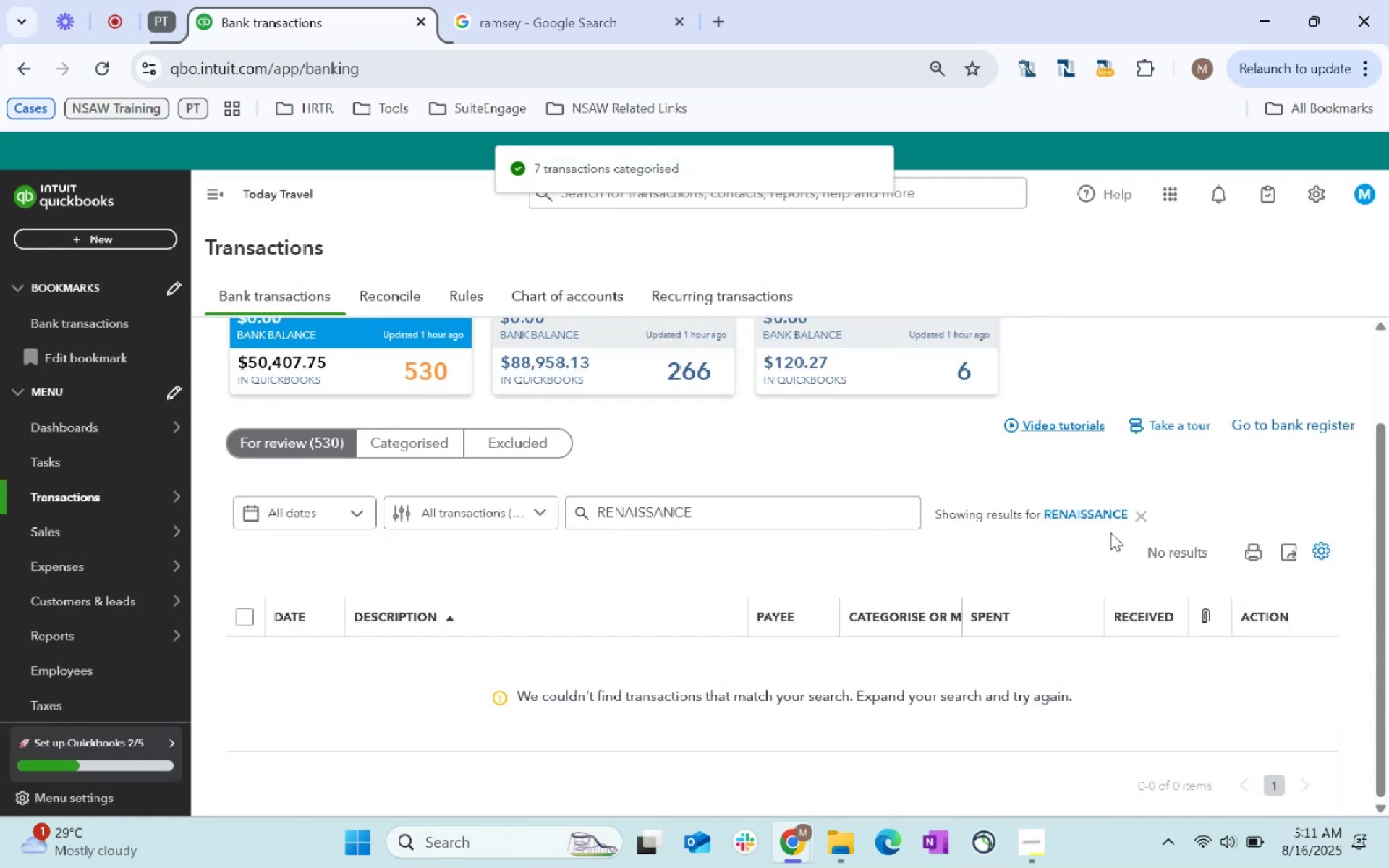 
wait(5.65)
 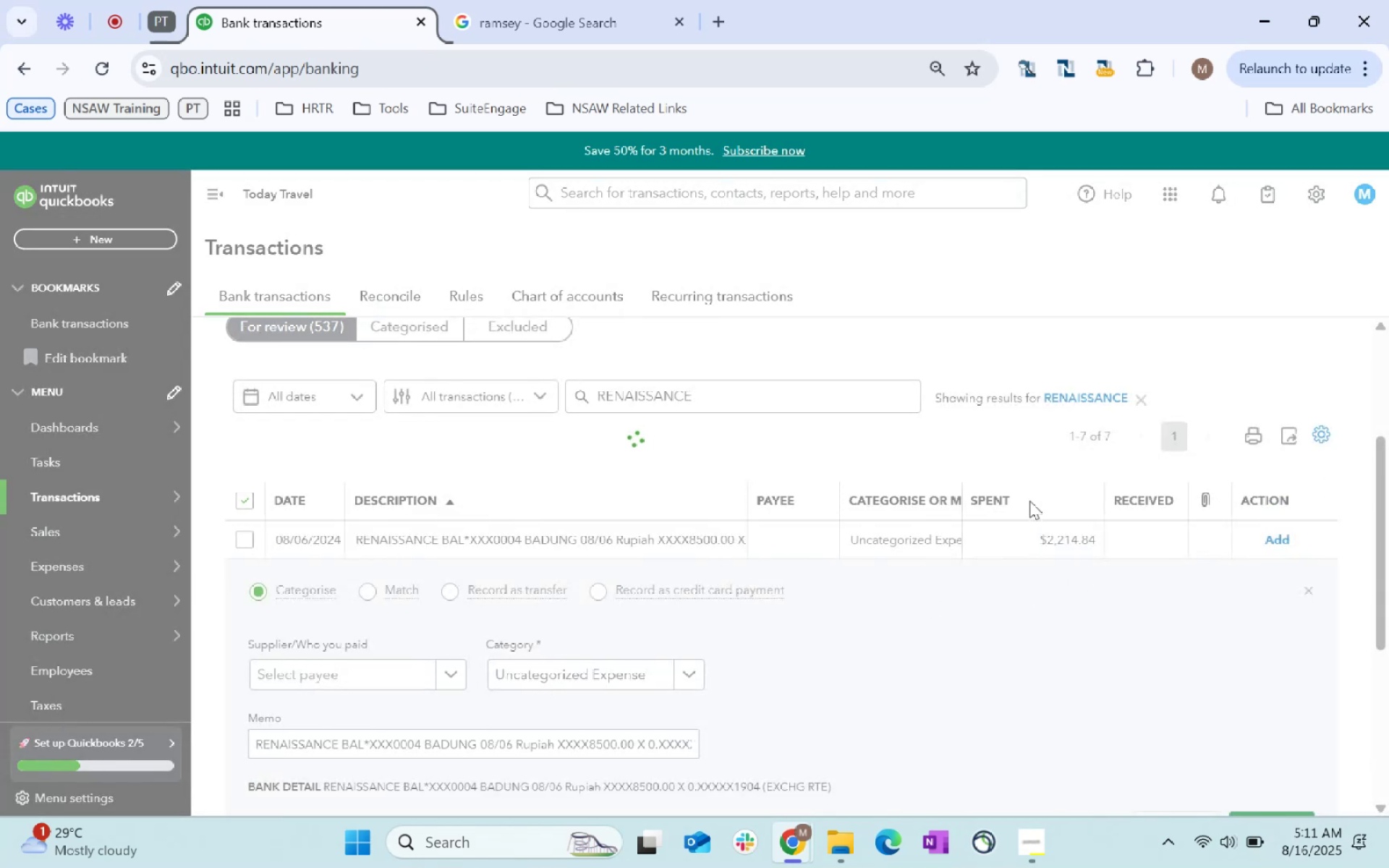 
left_click([708, 506])
 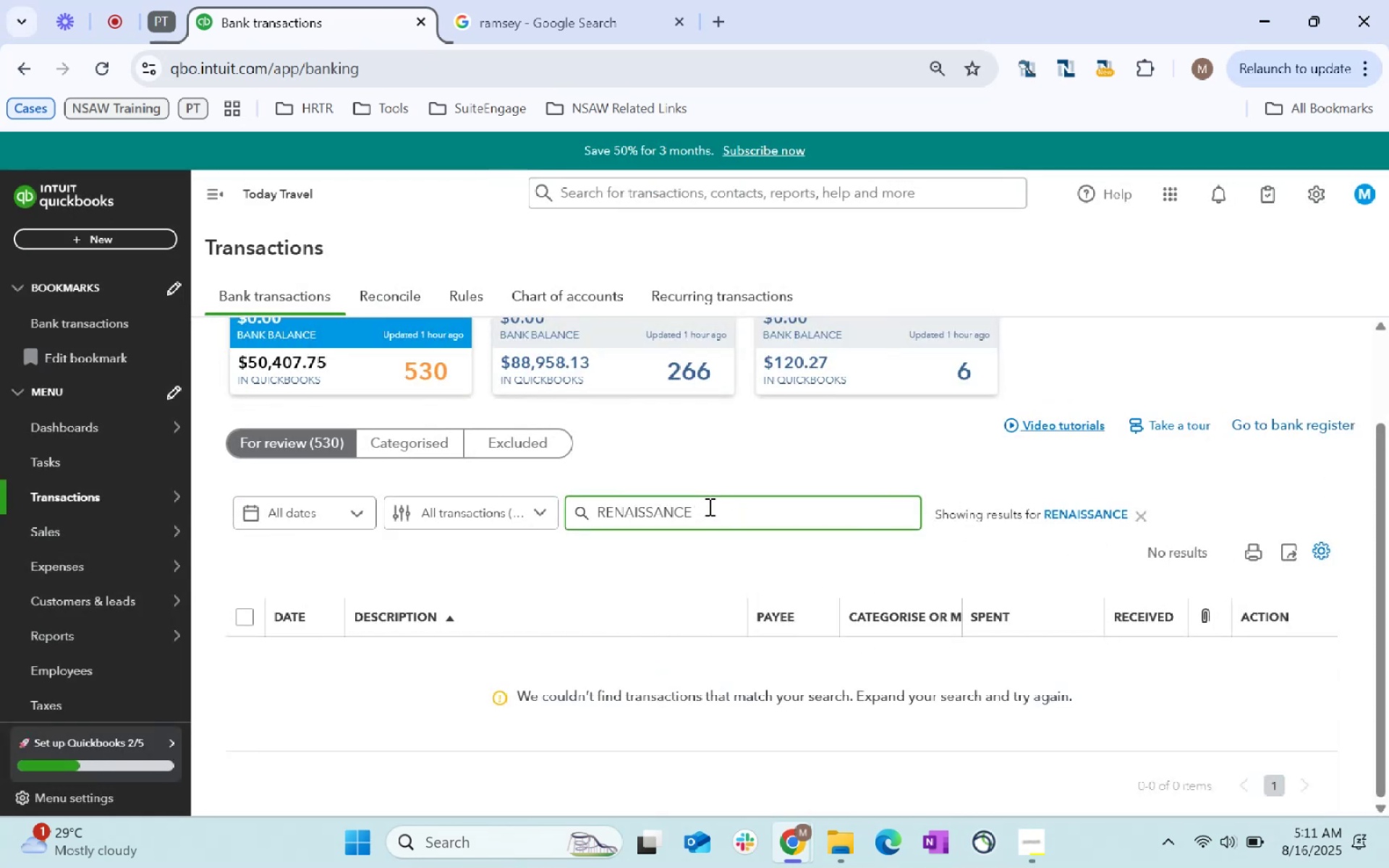 
left_click([1067, 507])
 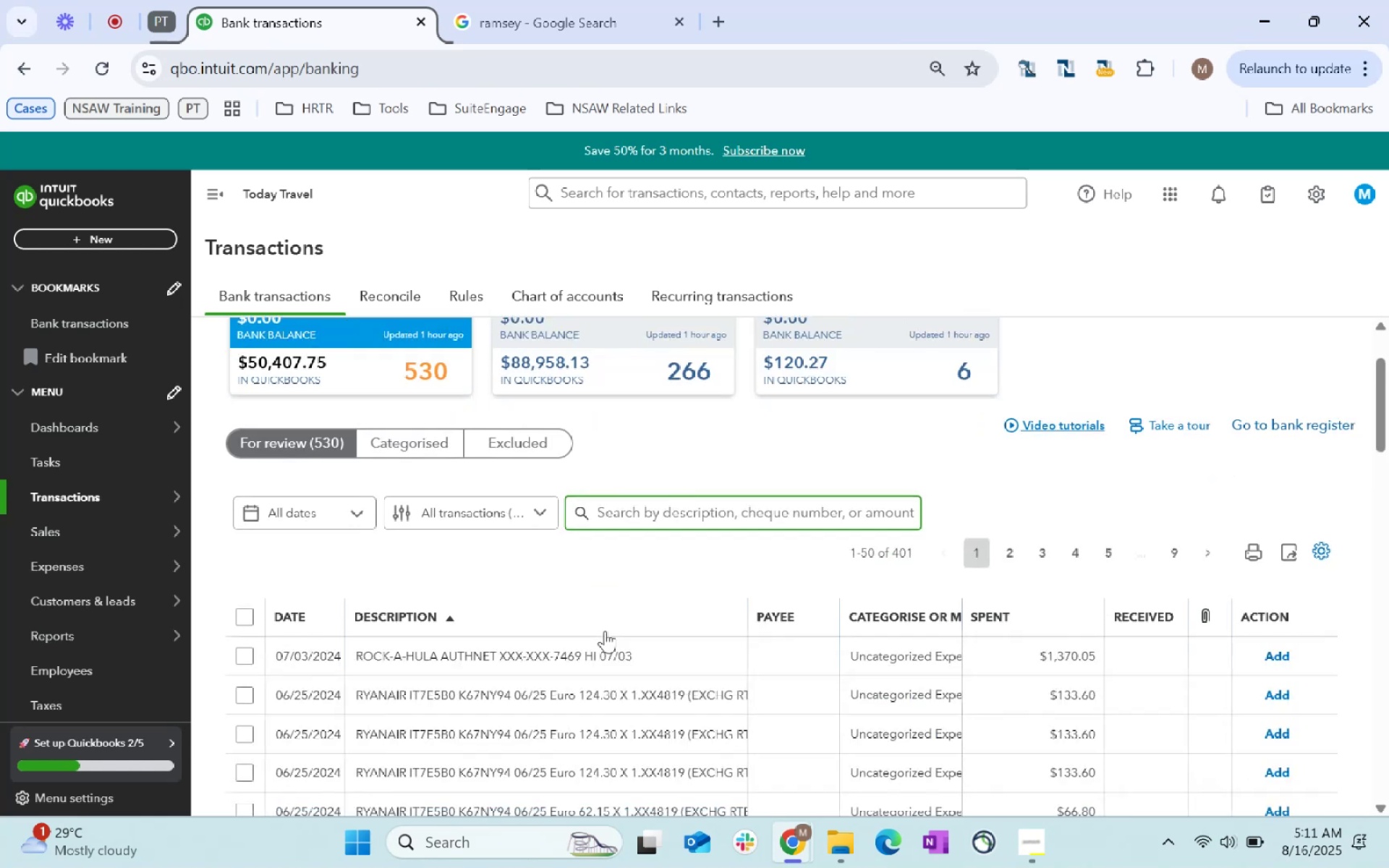 
scroll: coordinate [606, 652], scroll_direction: down, amount: 1.0
 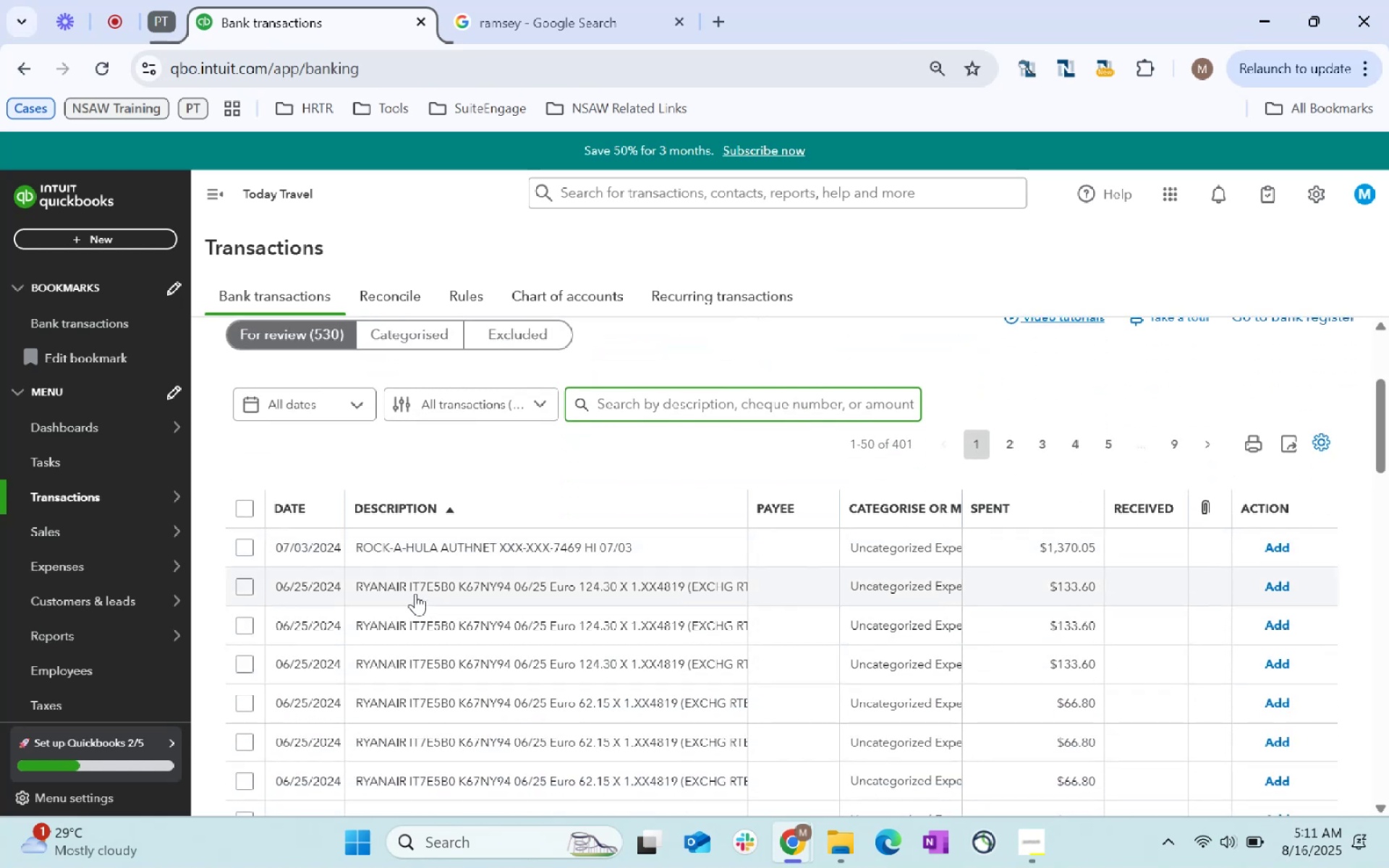 
left_click_drag(start_coordinate=[408, 587], to_coordinate=[349, 580])
 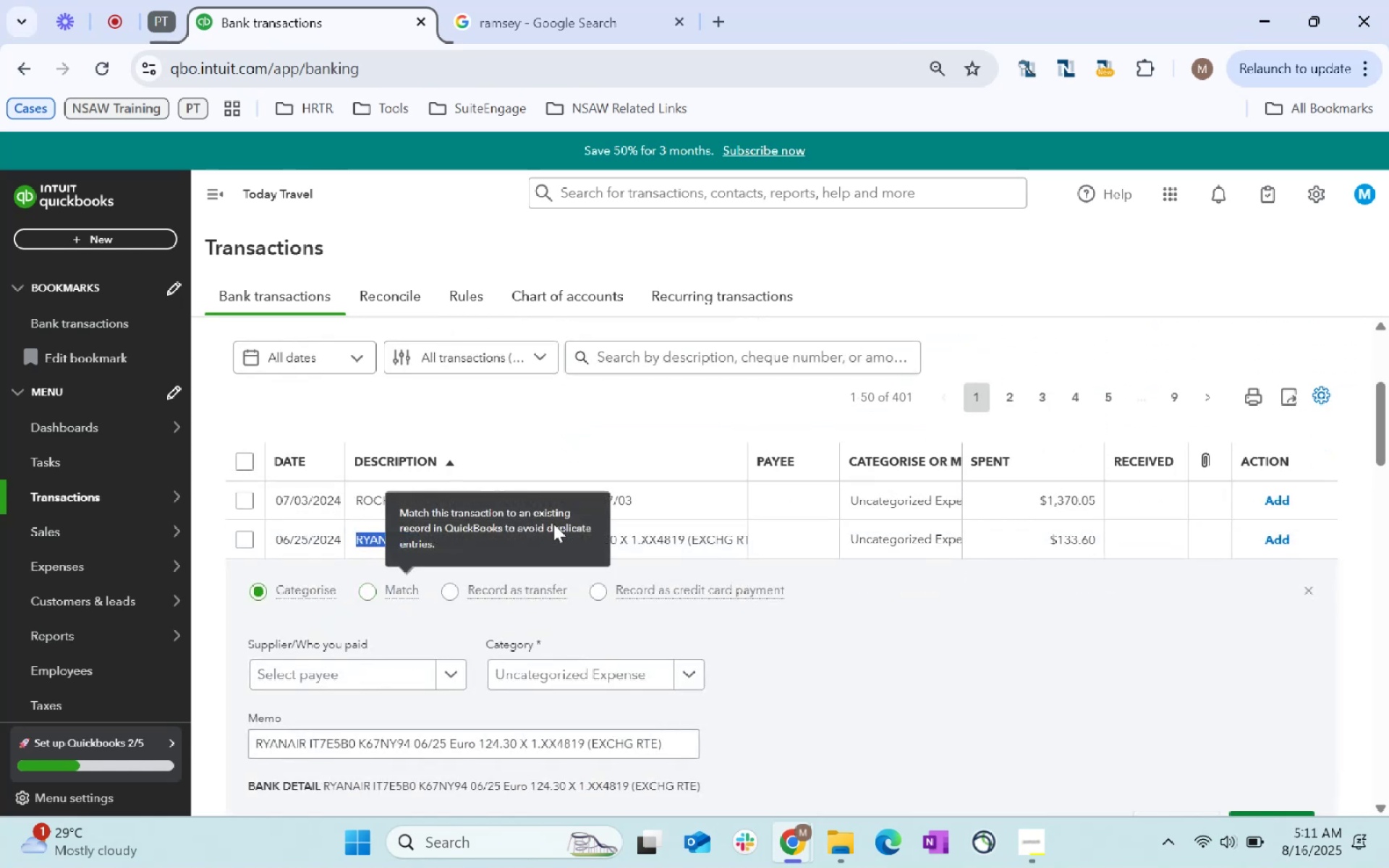 
key(Control+C)
 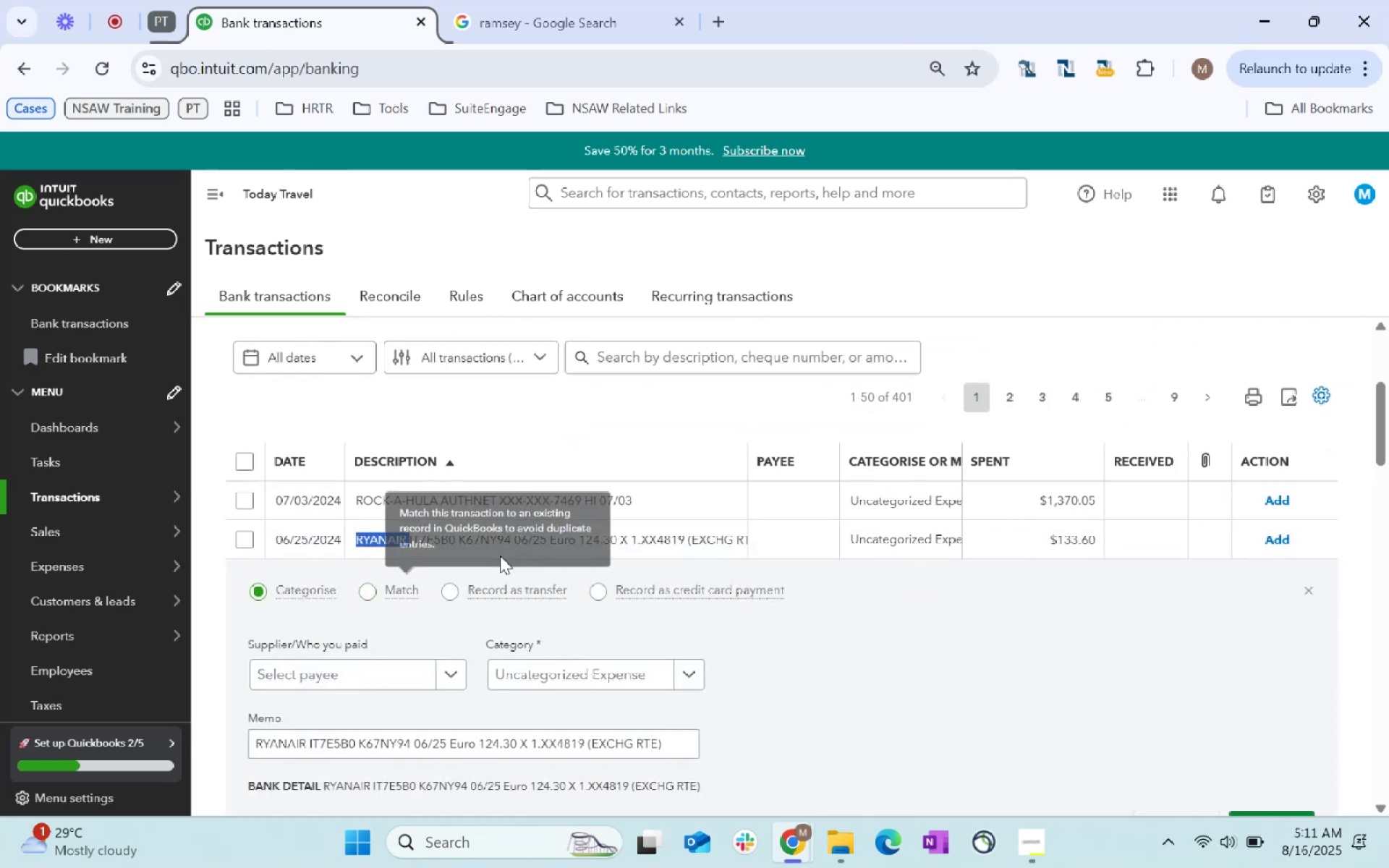 
key(Control+C)
 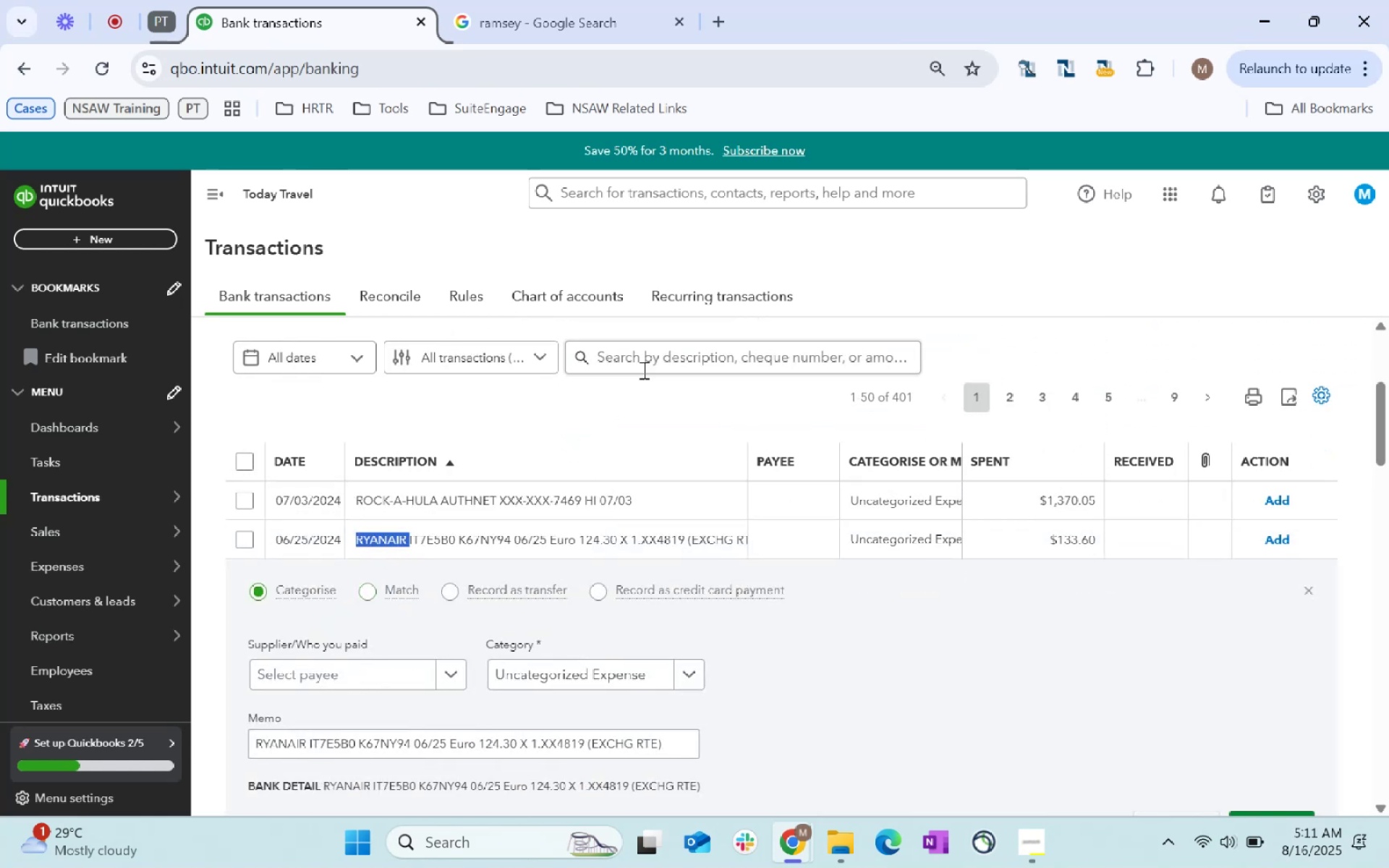 
key(Control+ControlLeft)
 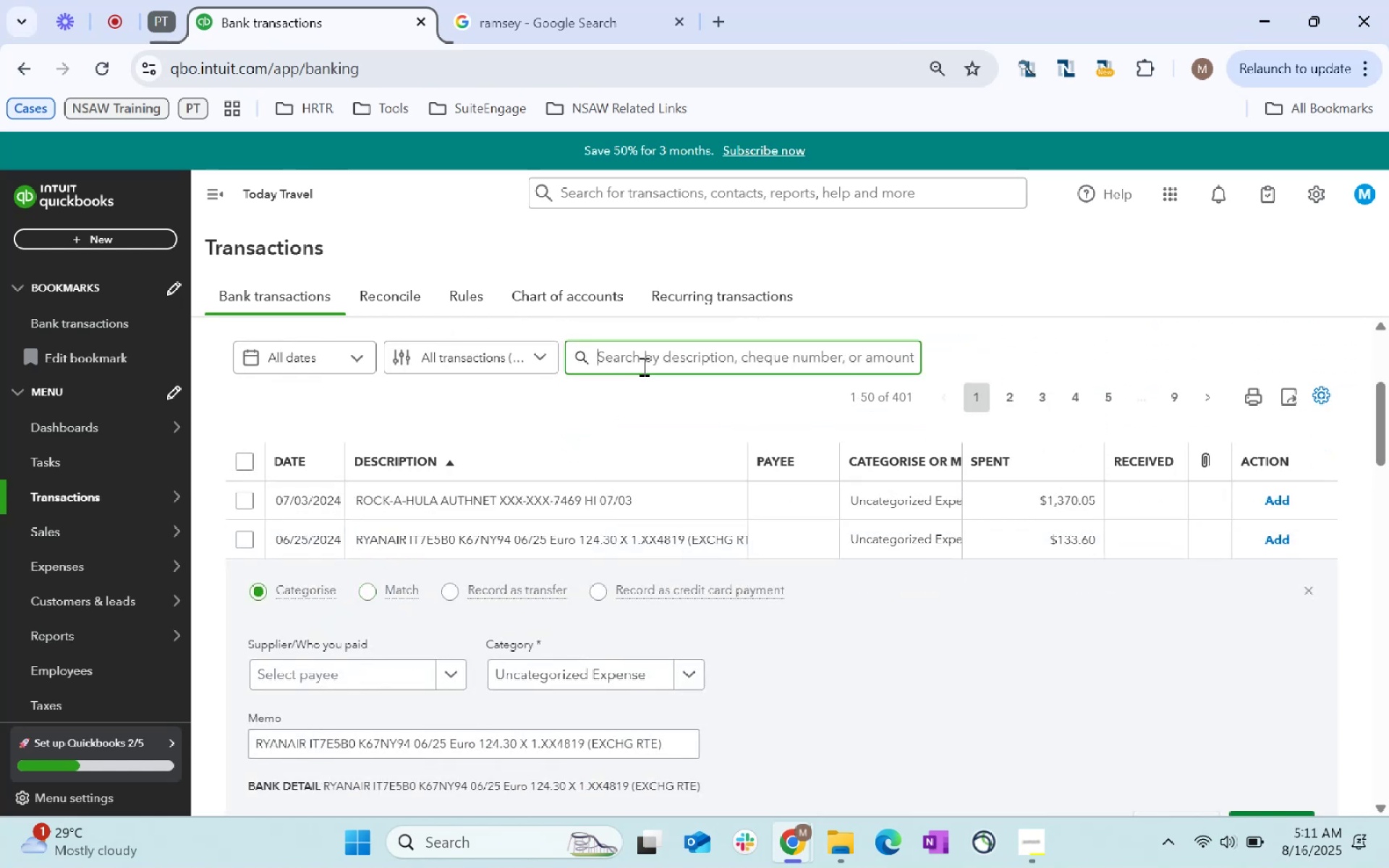 
key(Control+V)
 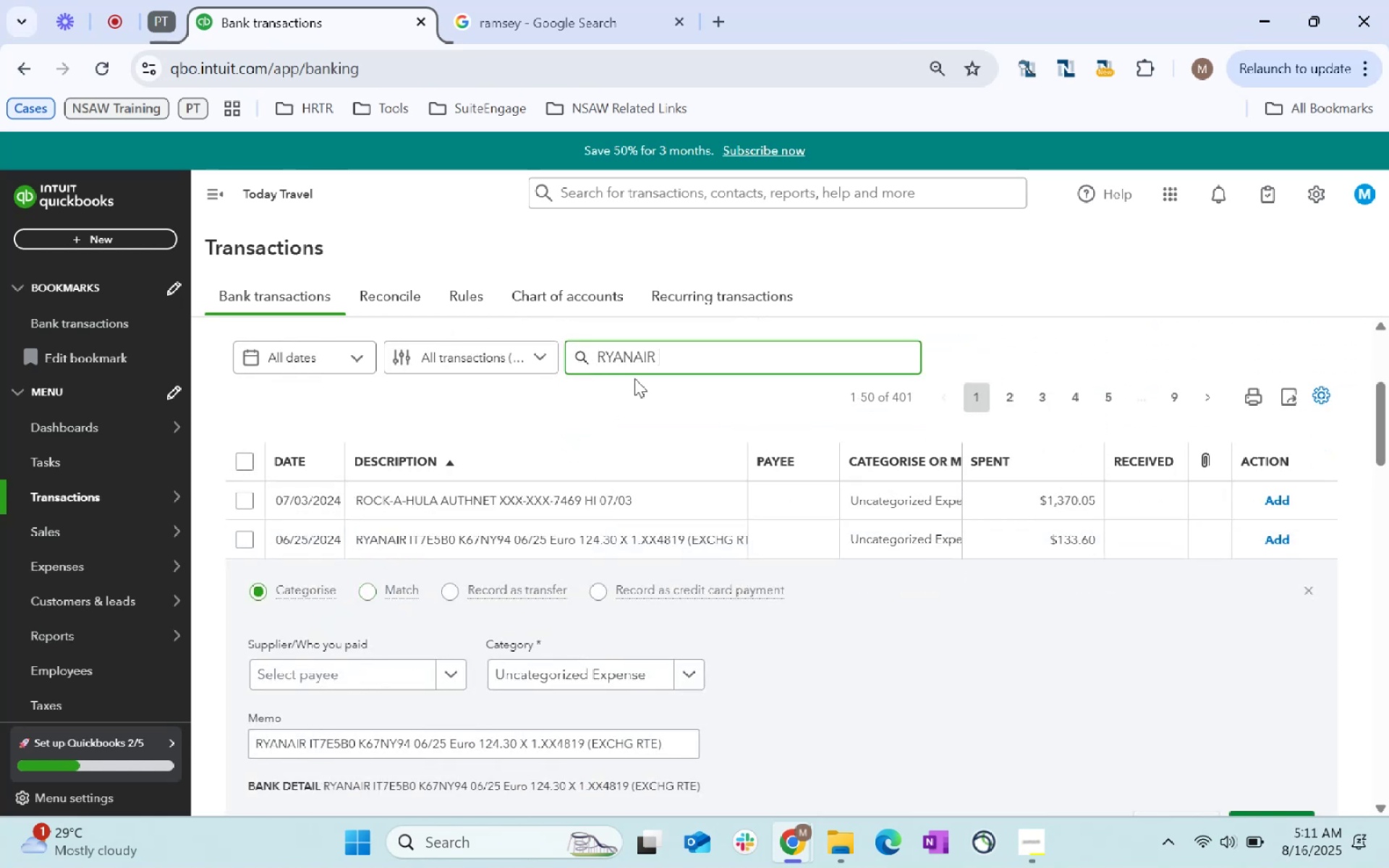 
key(Enter)
 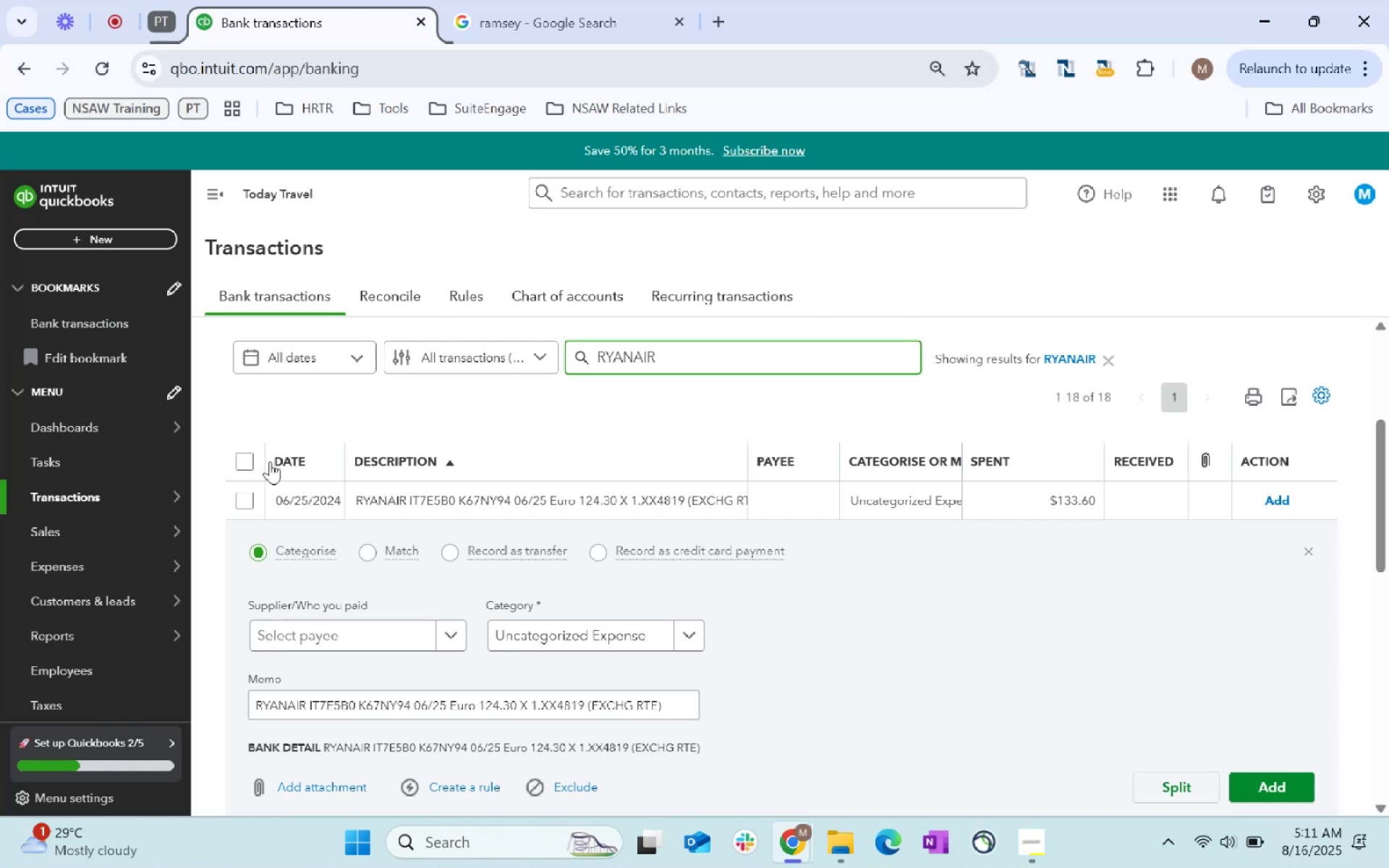 
left_click([250, 466])
 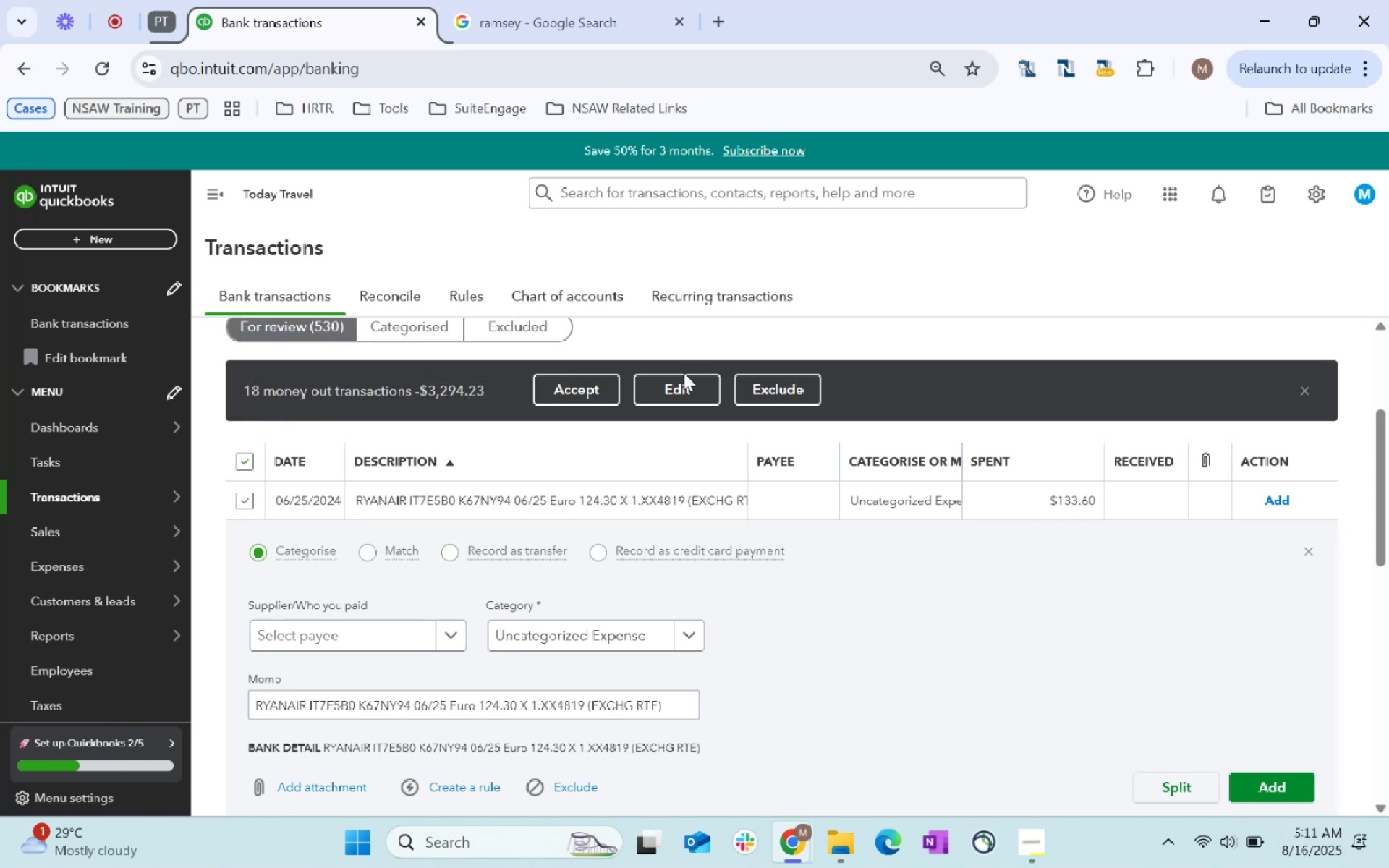 
double_click([681, 389])
 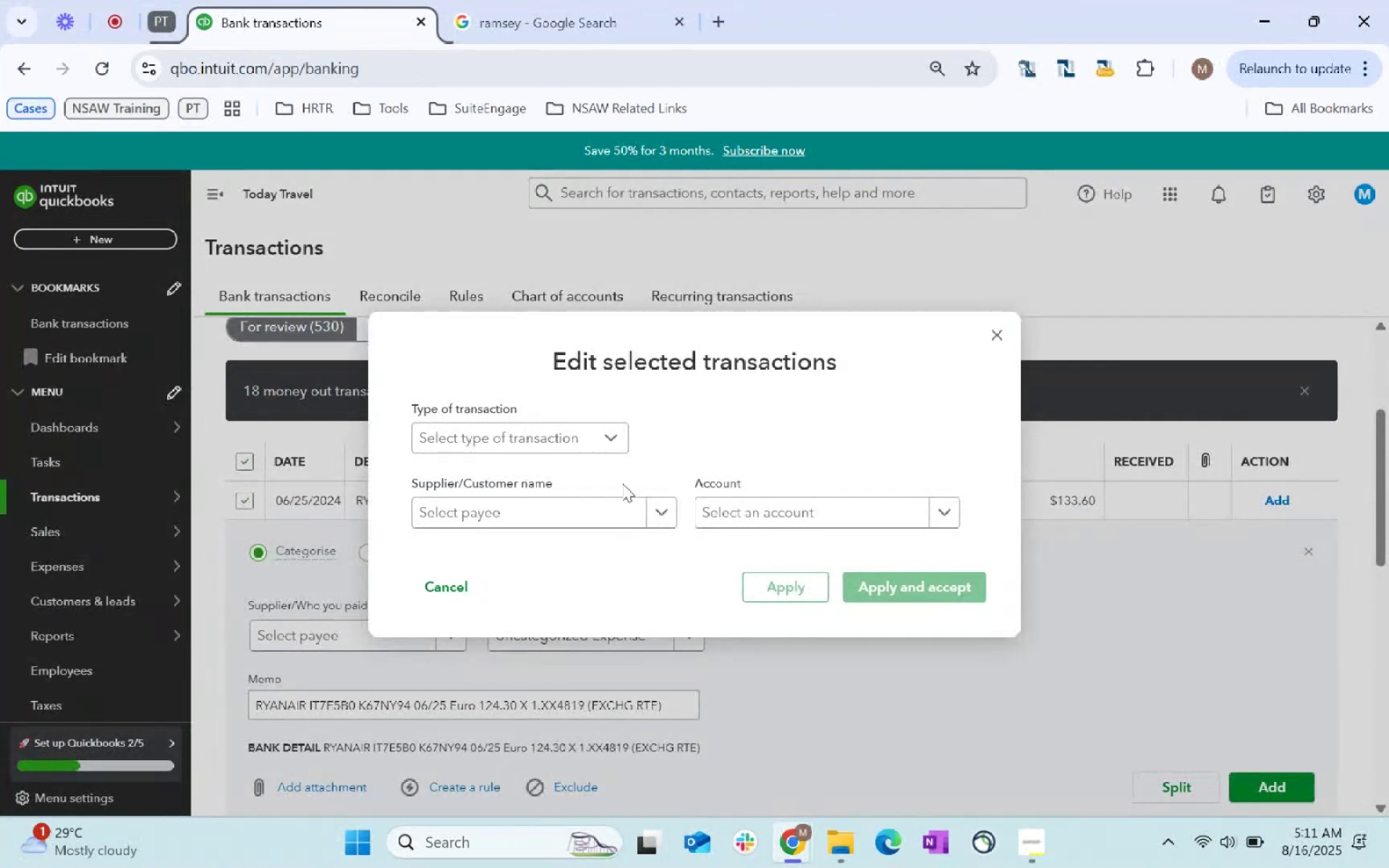 
left_click([572, 508])
 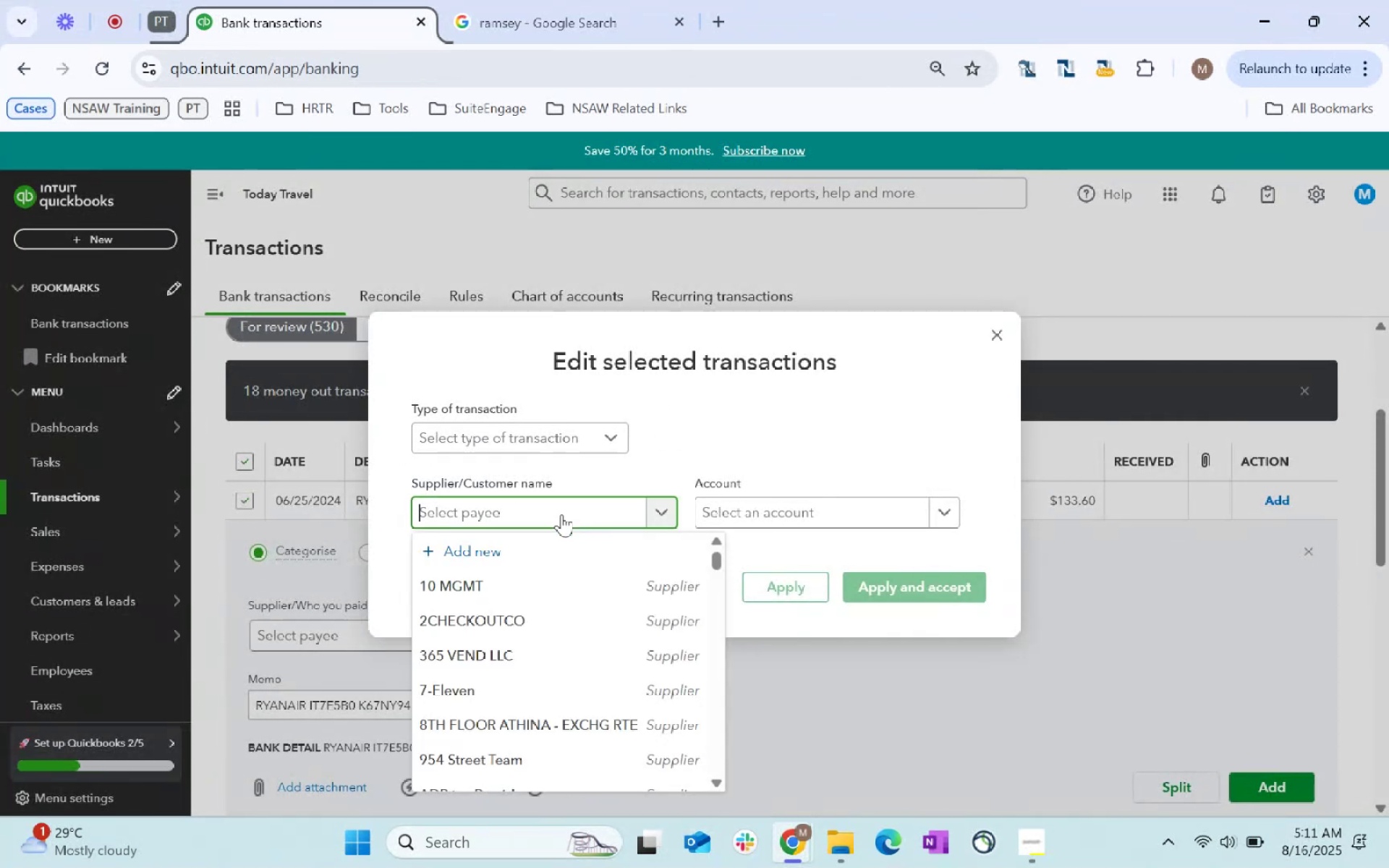 
type(Ryan Air)
key(Tab)
 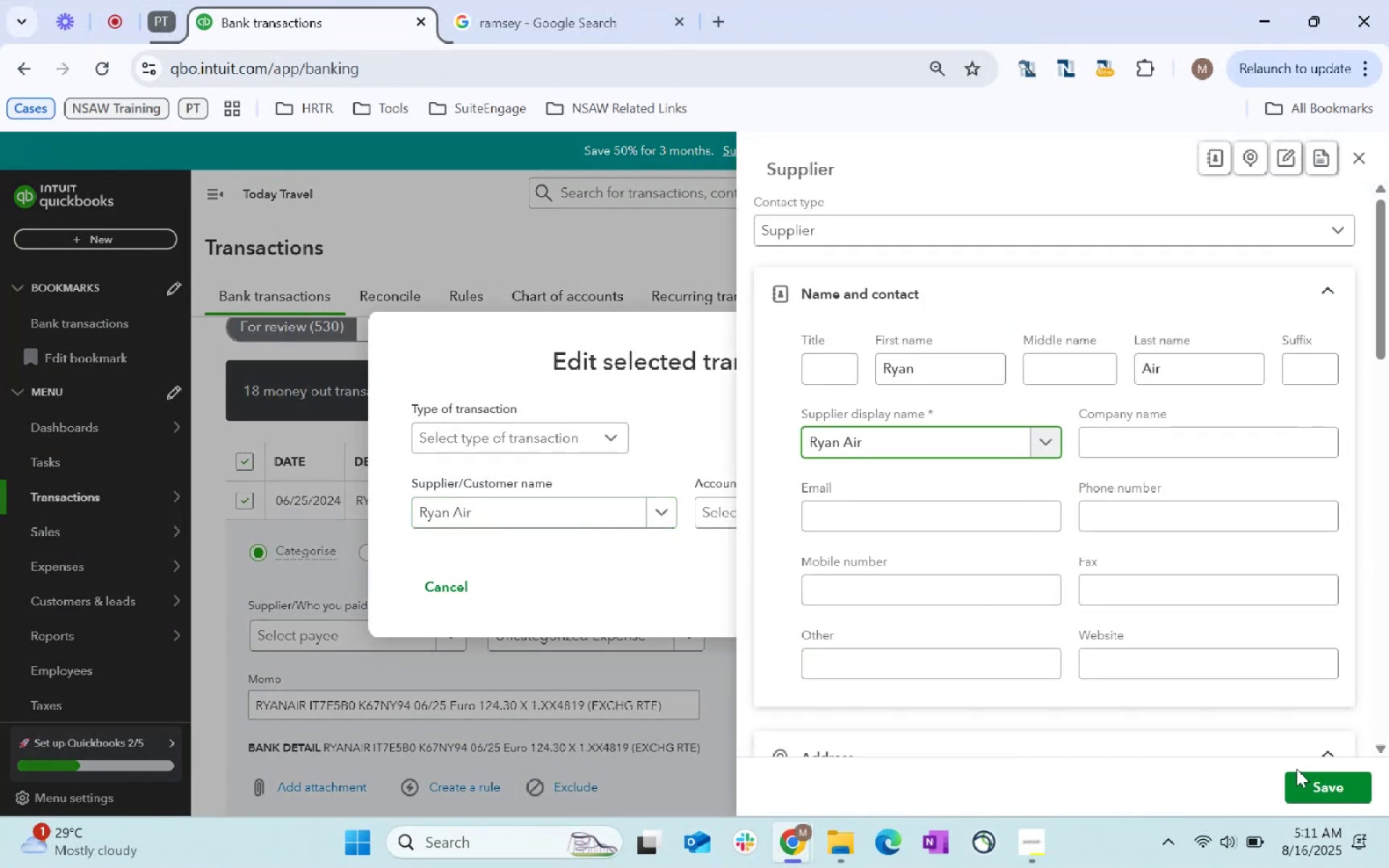 
double_click([1305, 777])
 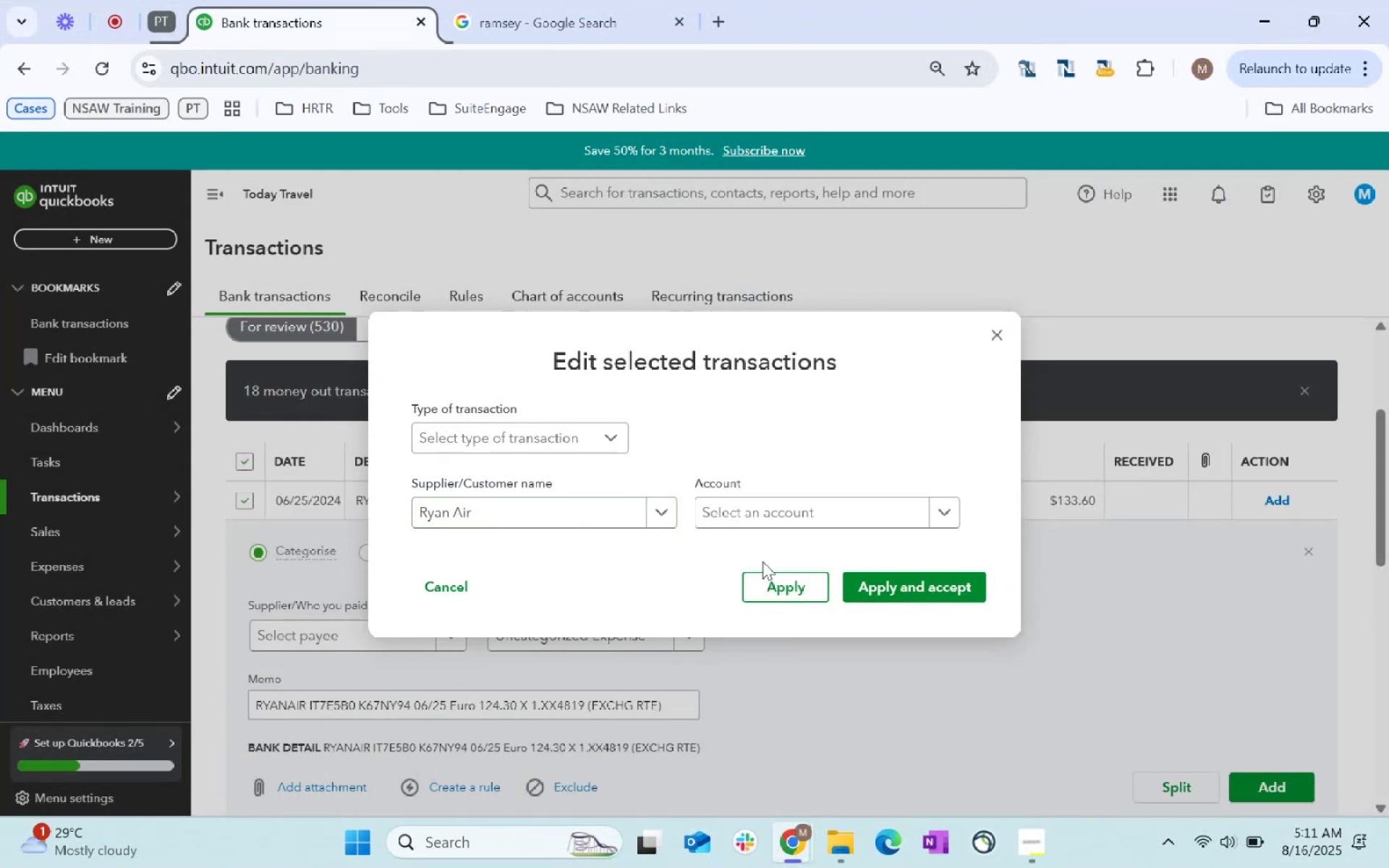 
key(Tab)
type(Airline)
key(Tab)
 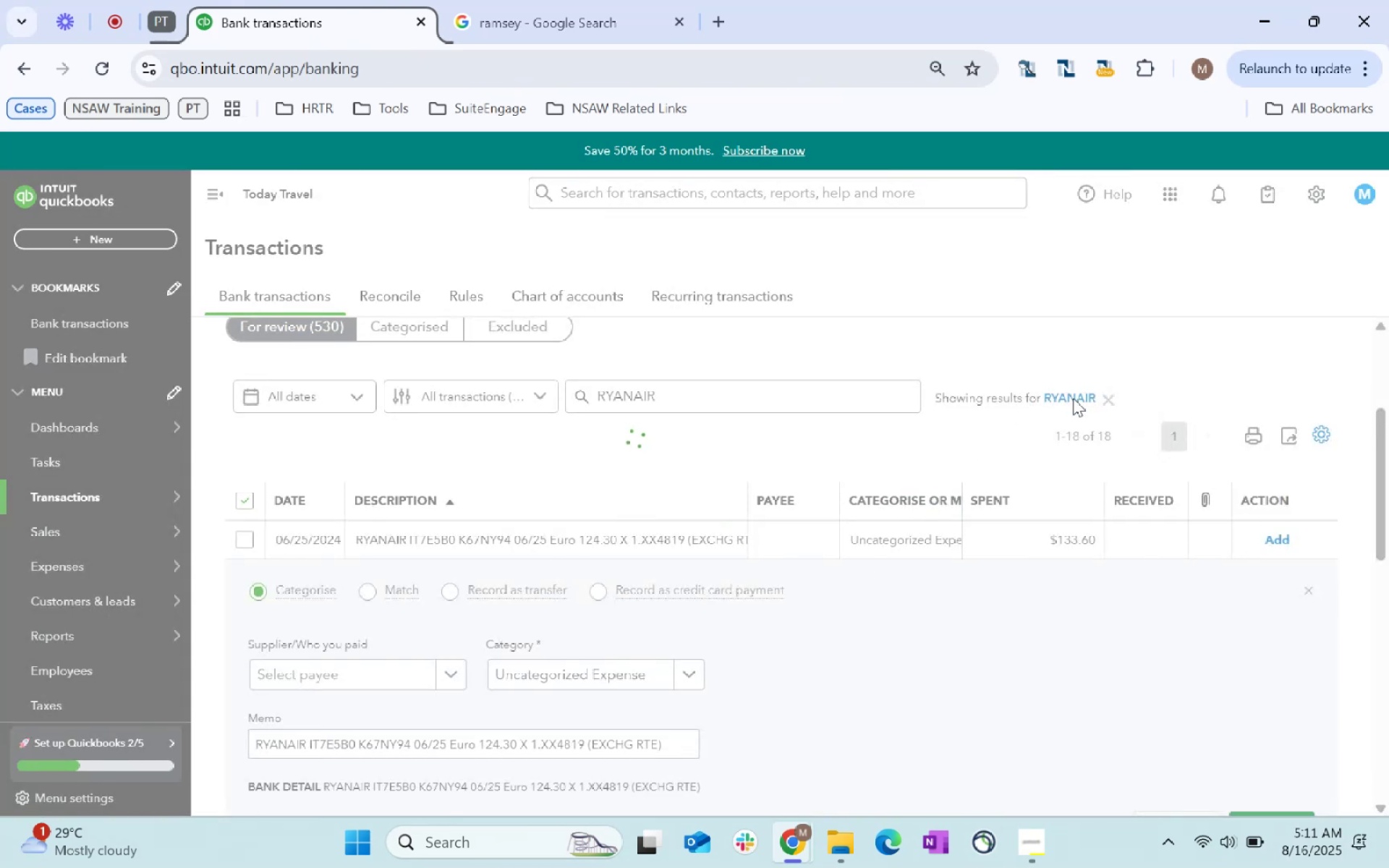 
wait(7.28)
 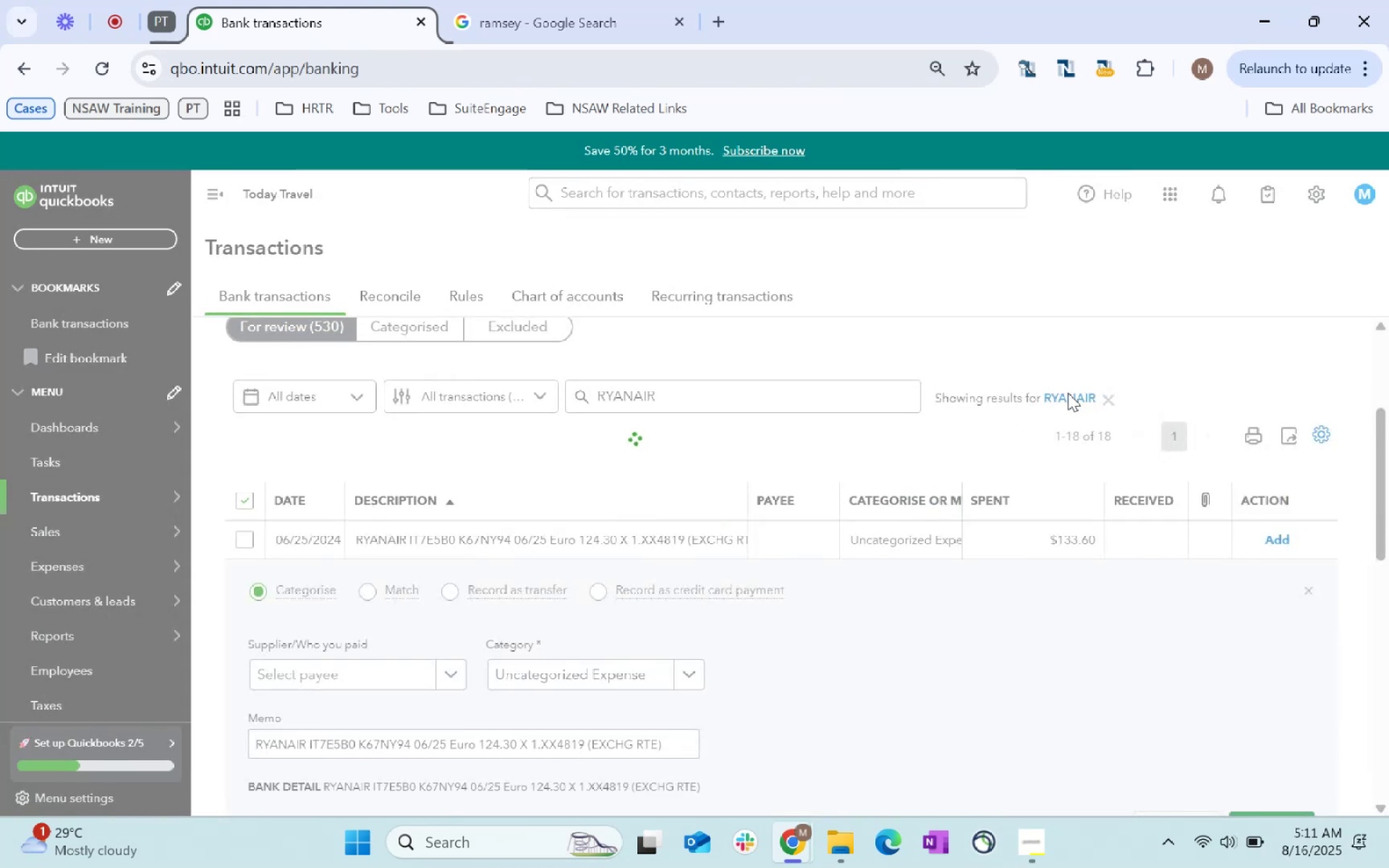 
left_click([1108, 549])
 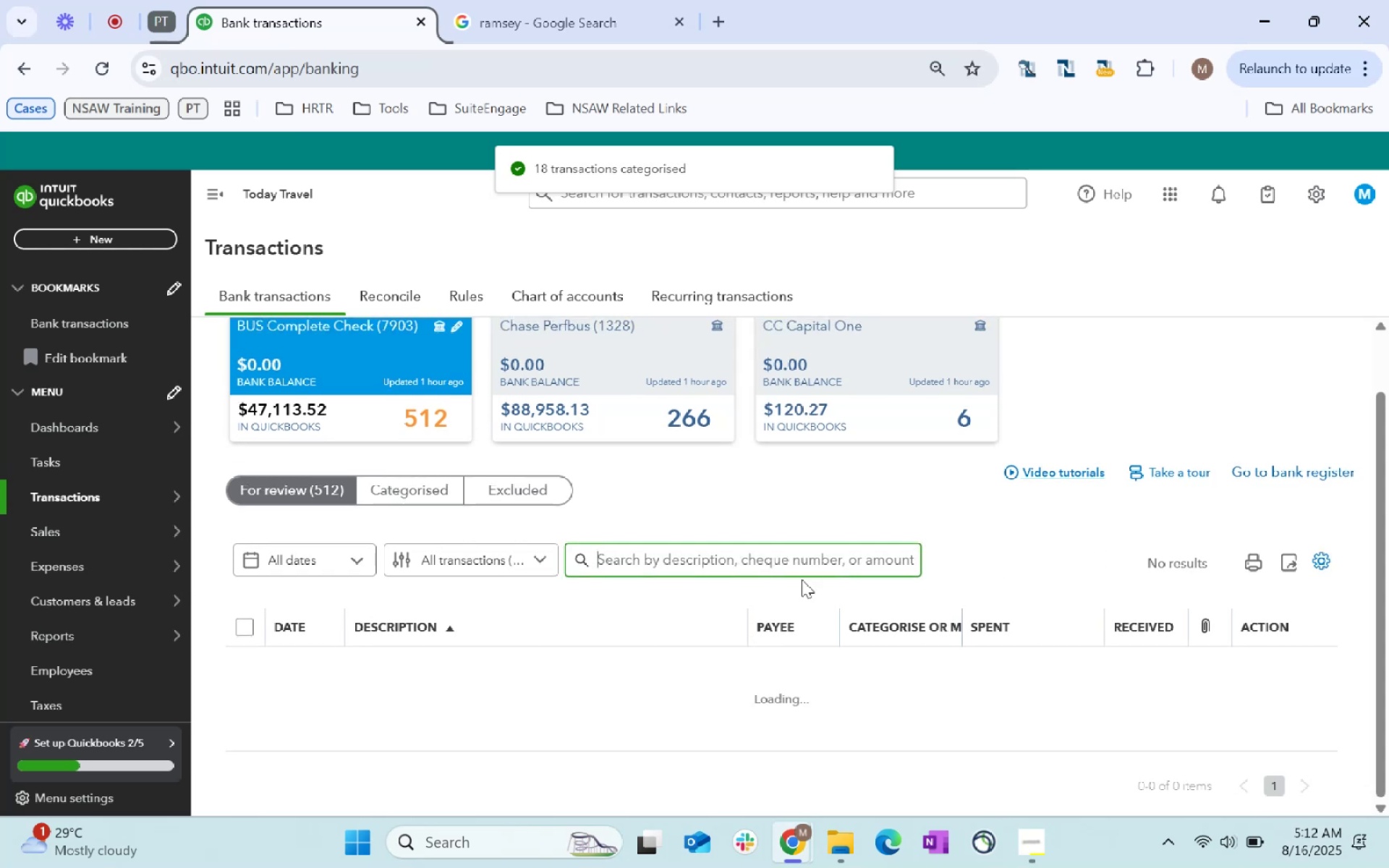 
scroll: coordinate [802, 577], scroll_direction: down, amount: 4.0
 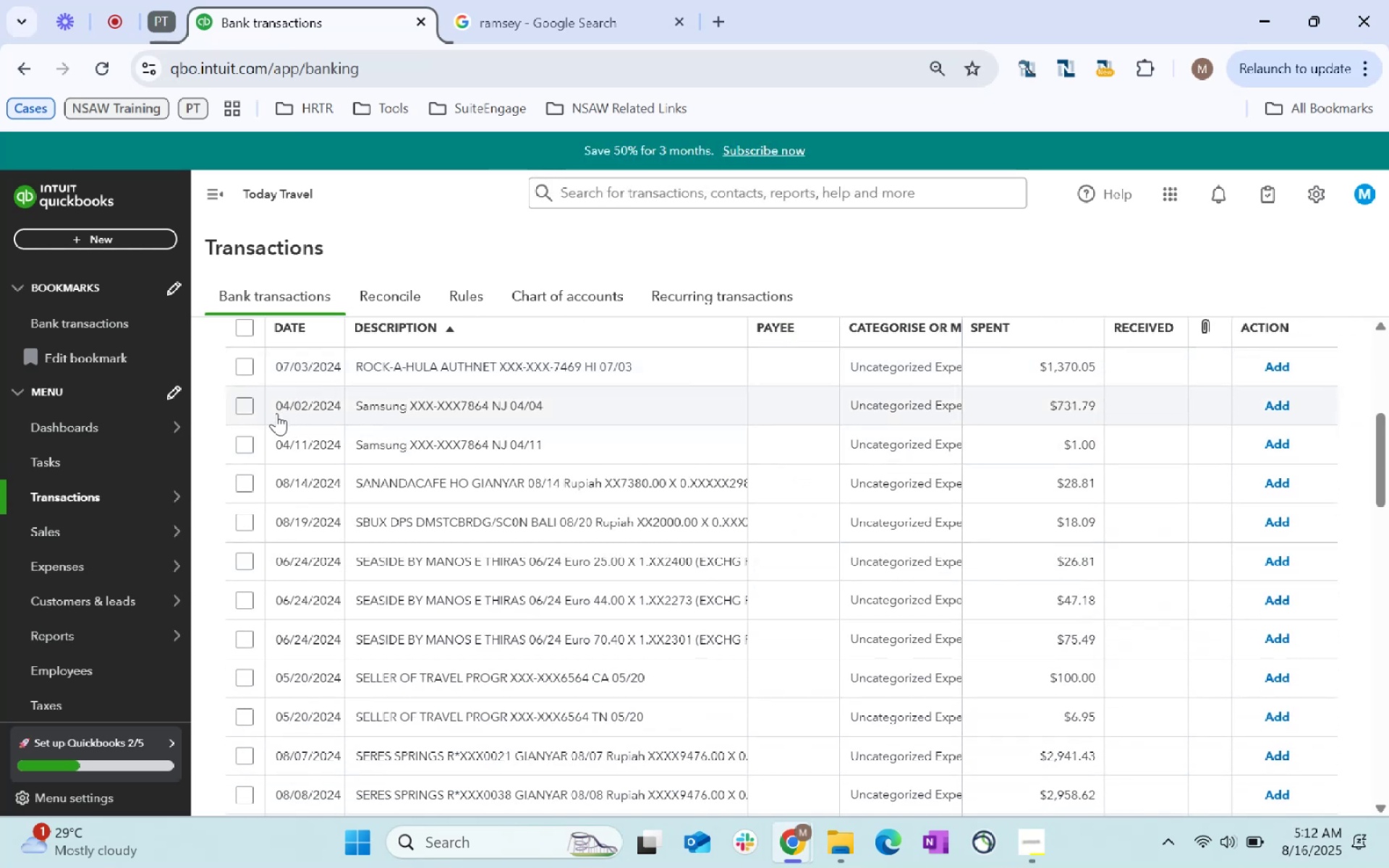 
double_click([246, 438])
 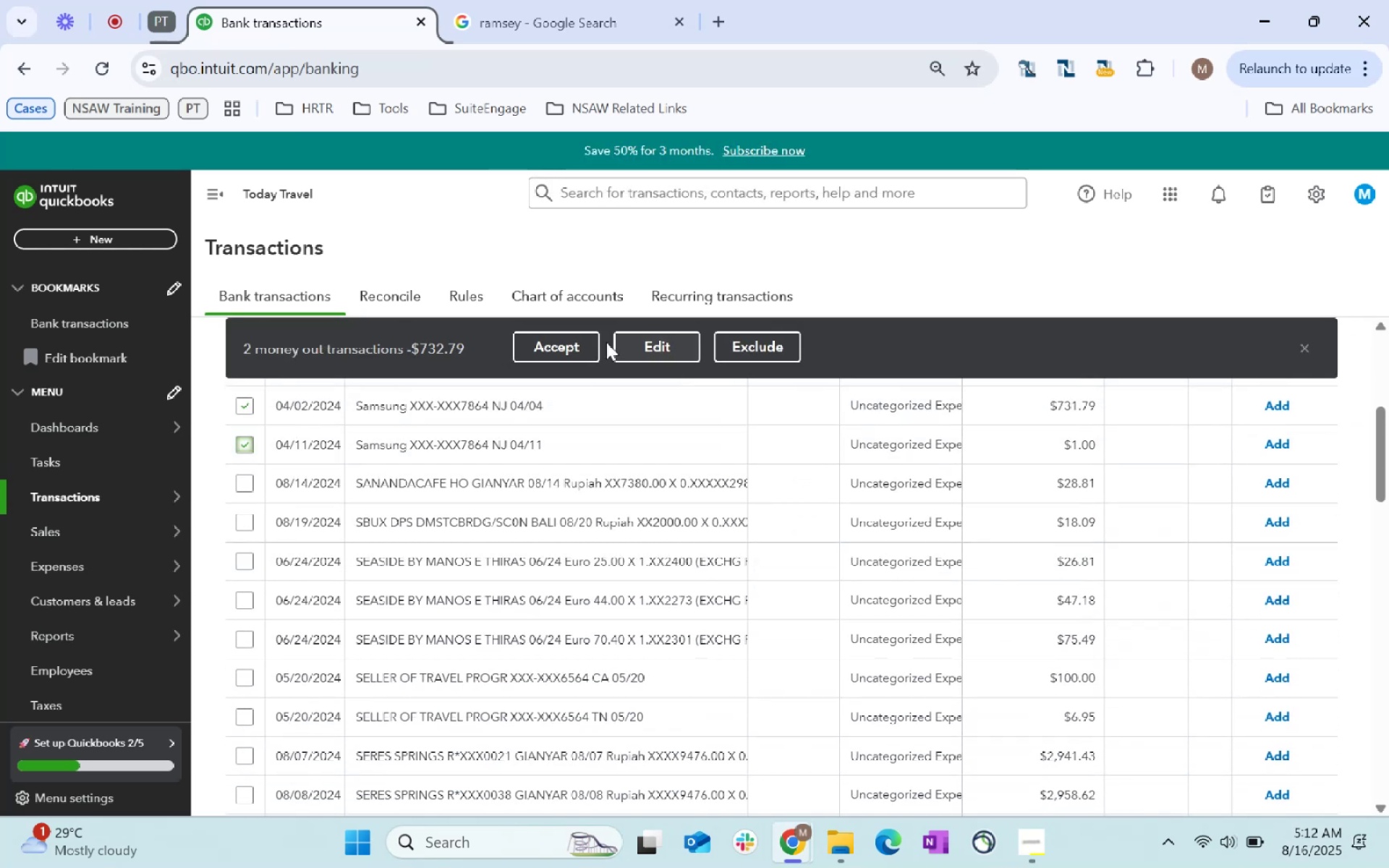 
left_click([626, 347])
 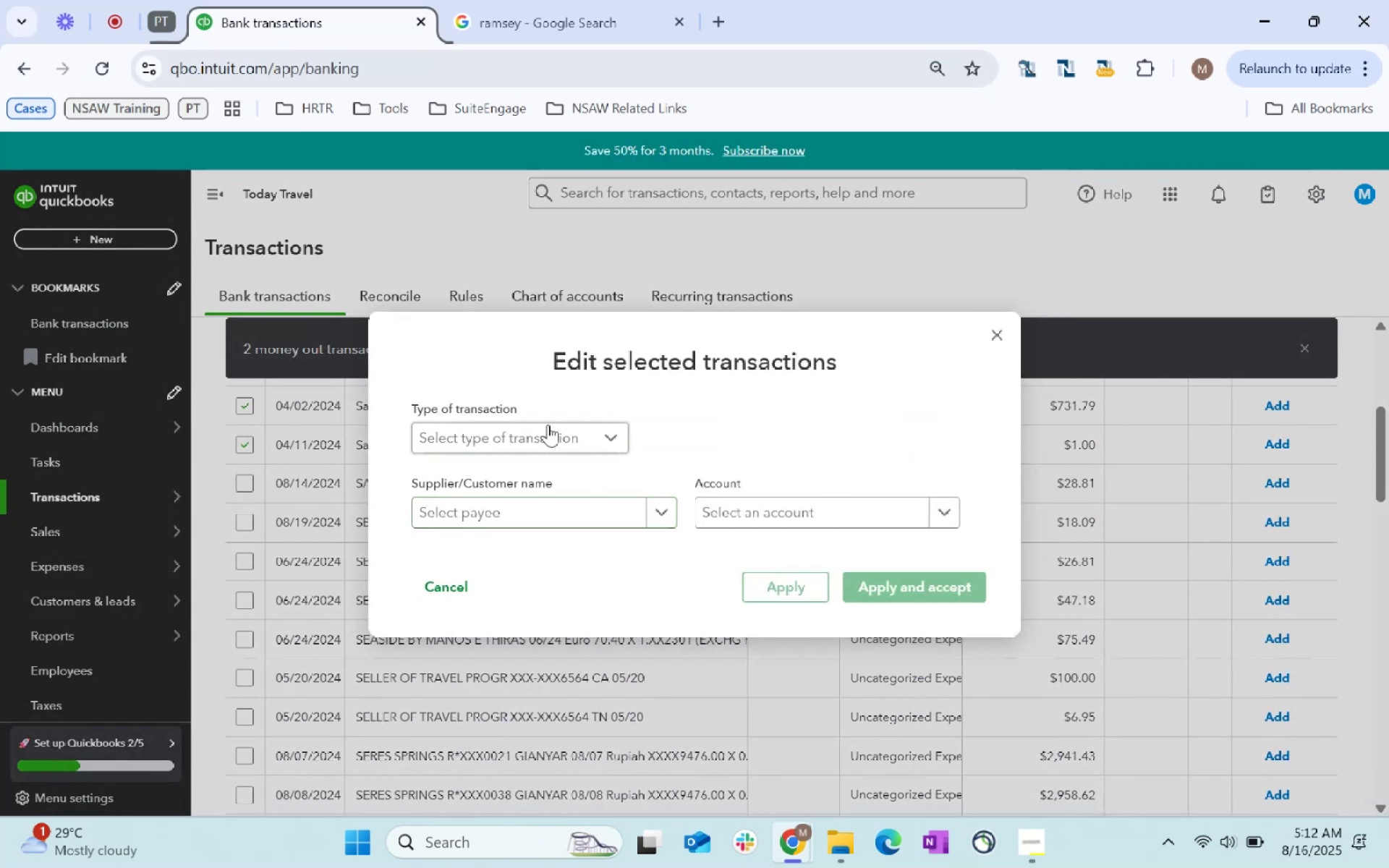 
left_click([549, 512])
 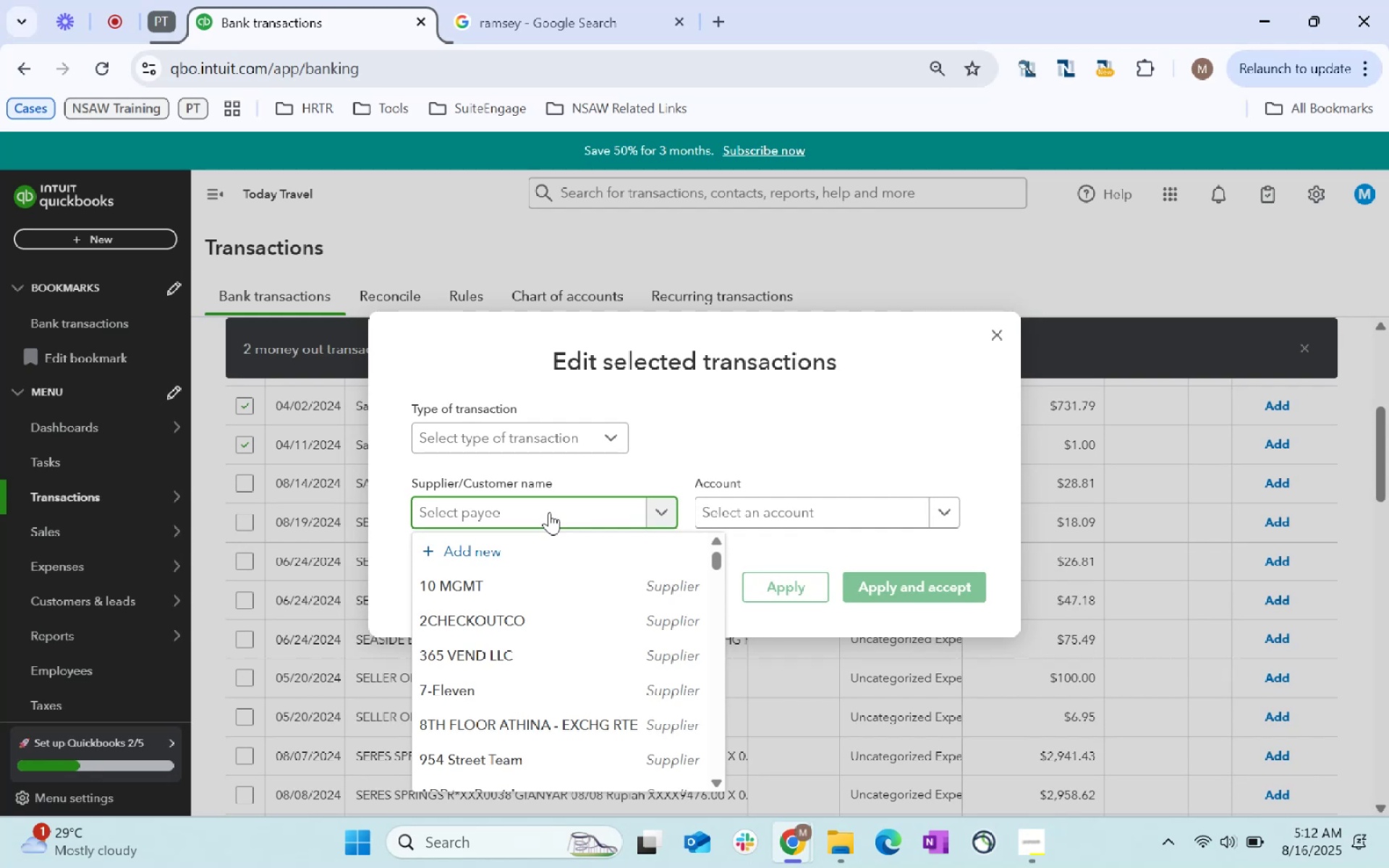 
type(Samsung)
key(Tab)
 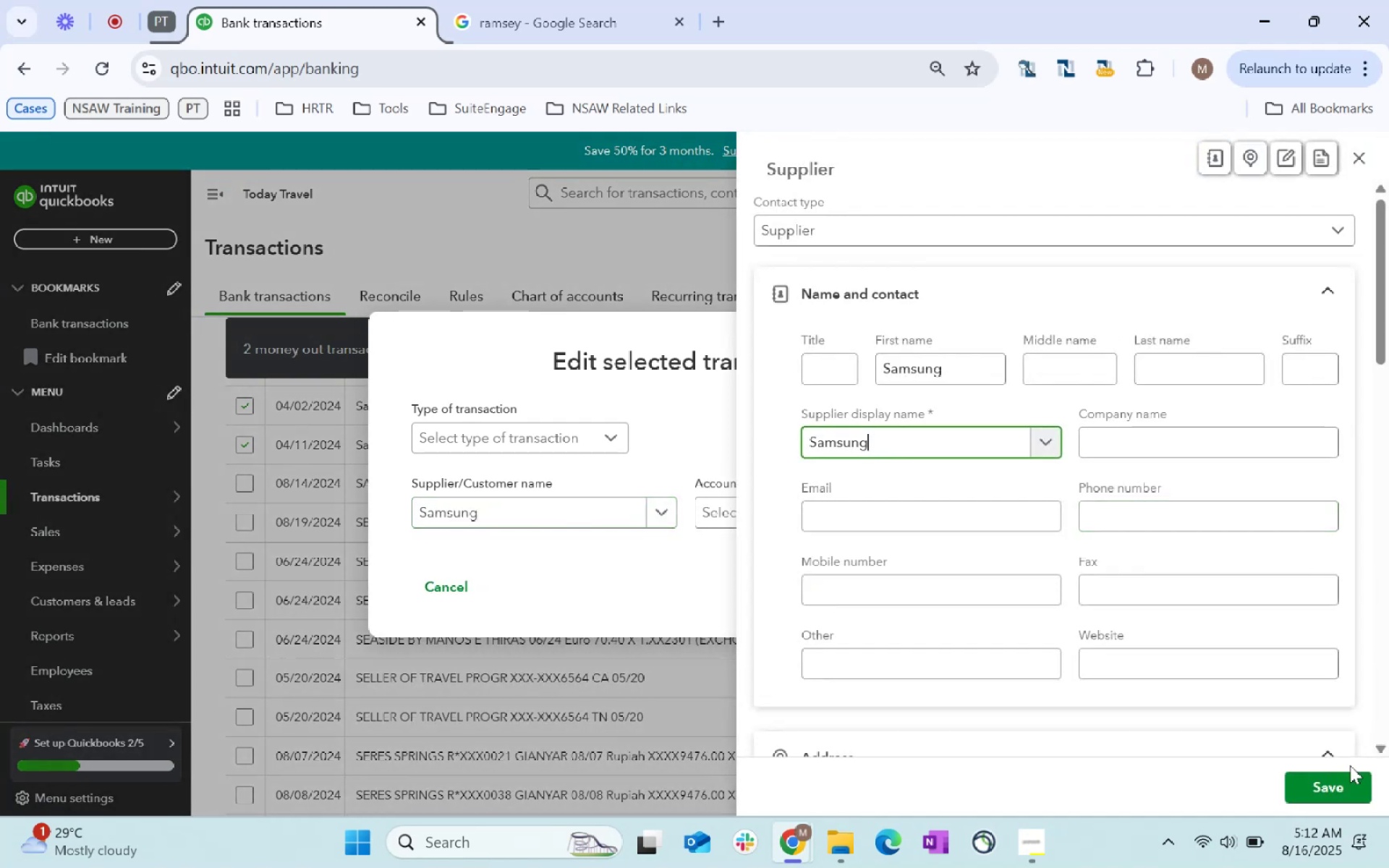 
left_click([1346, 786])
 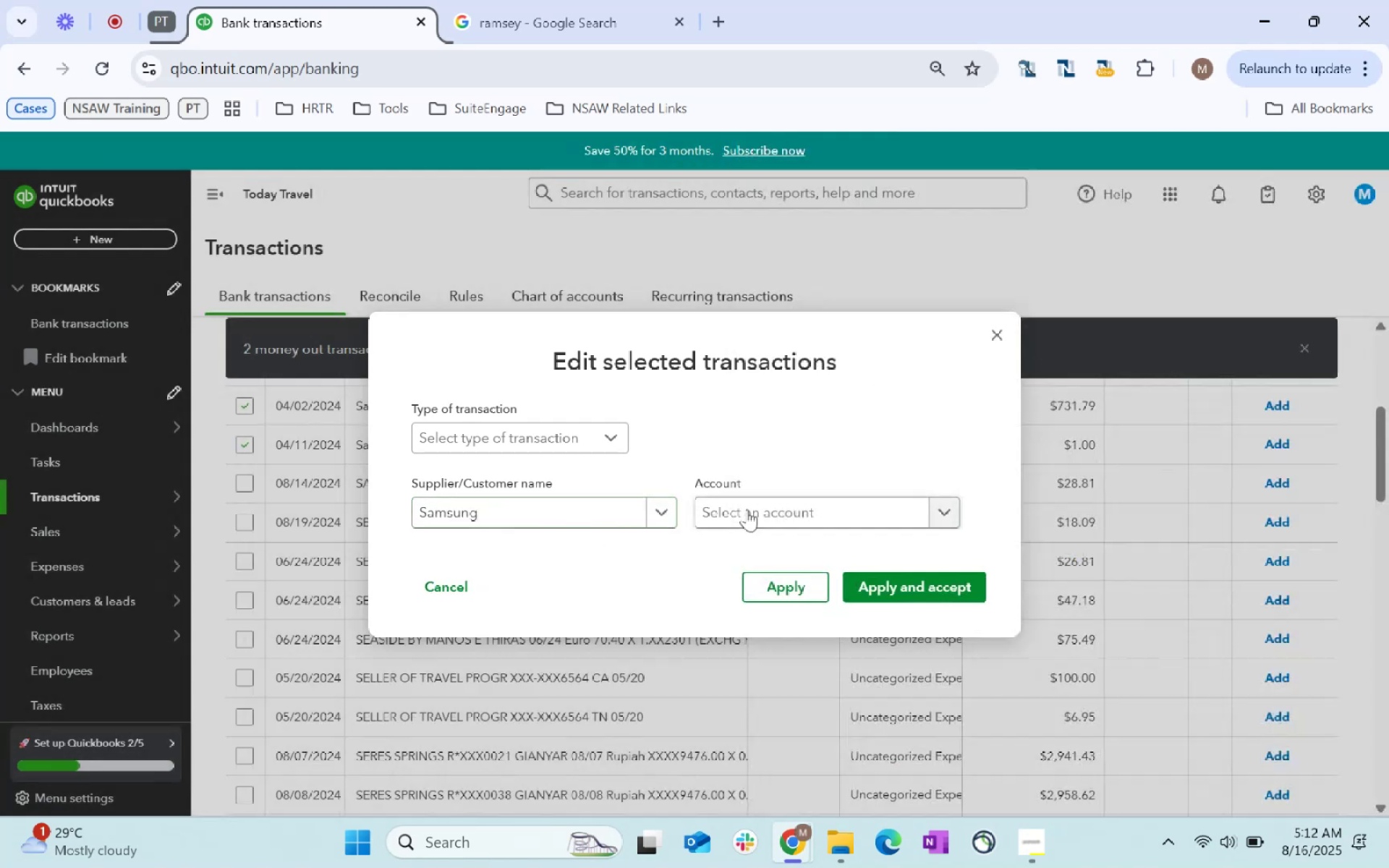 
left_click([746, 509])
 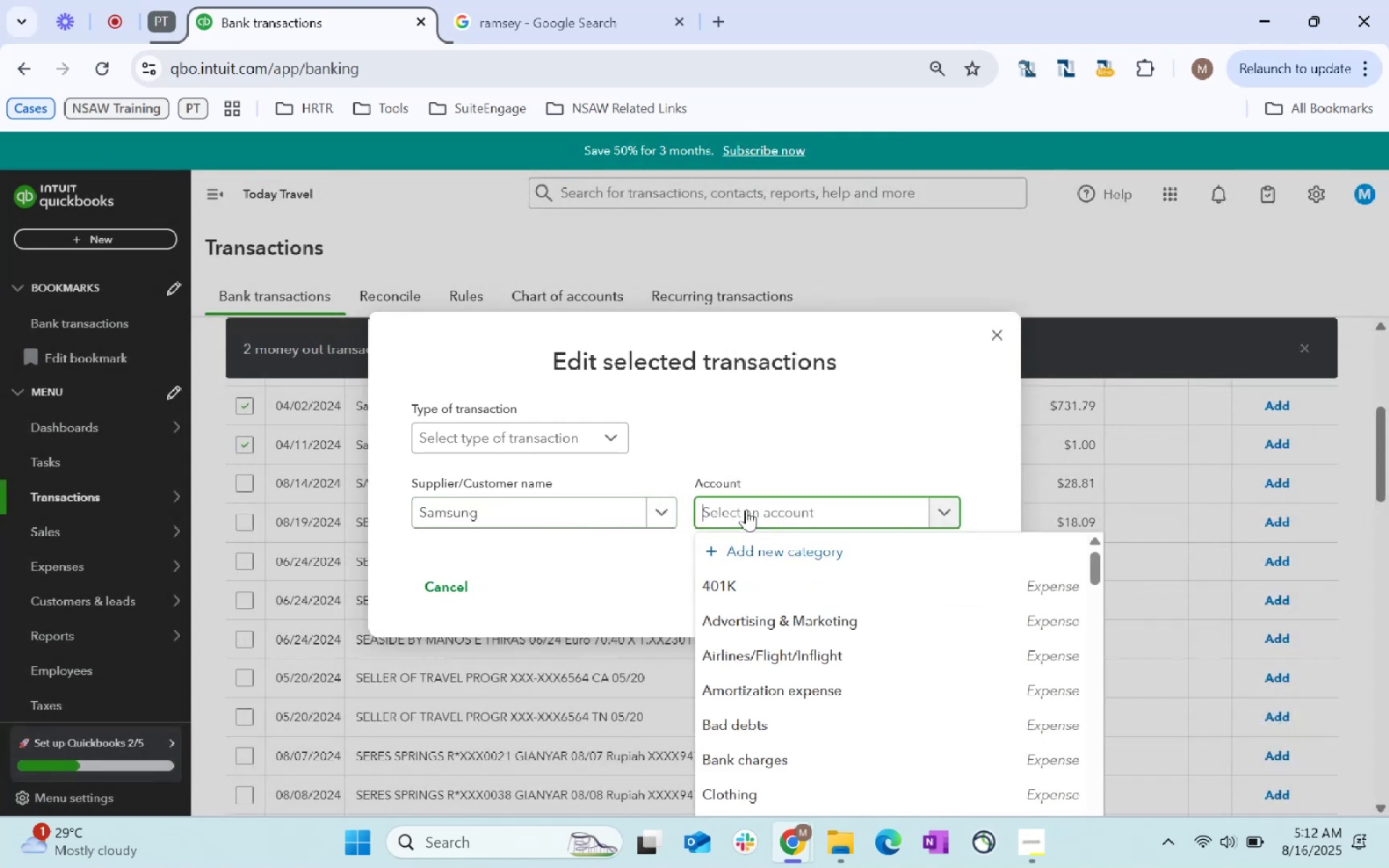 
type(T)
key(Backspace)
key(Backspace)
key(Backspace)
key(Backspace)
key(Tab)
type(Tele)
 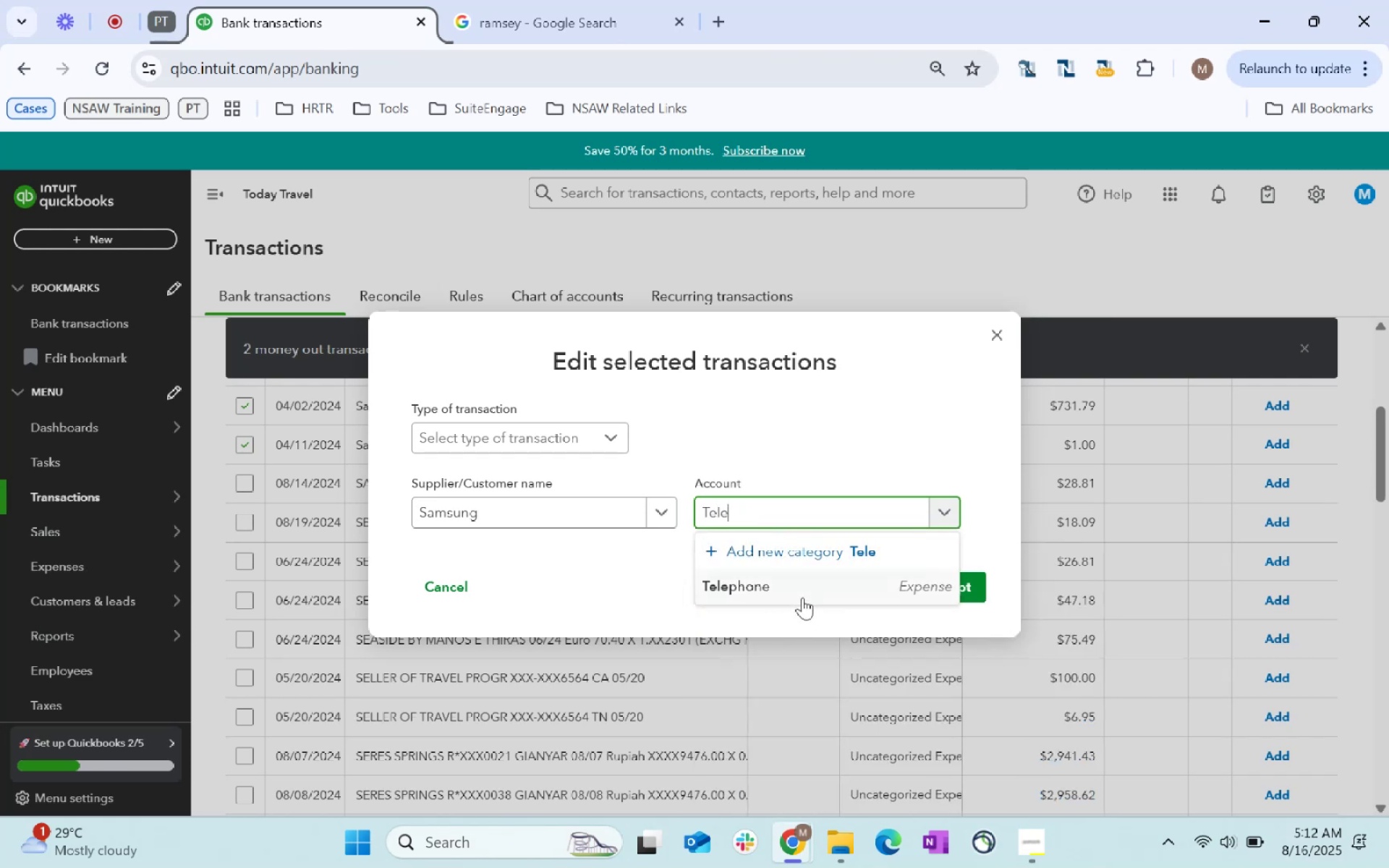 
double_click([901, 590])
 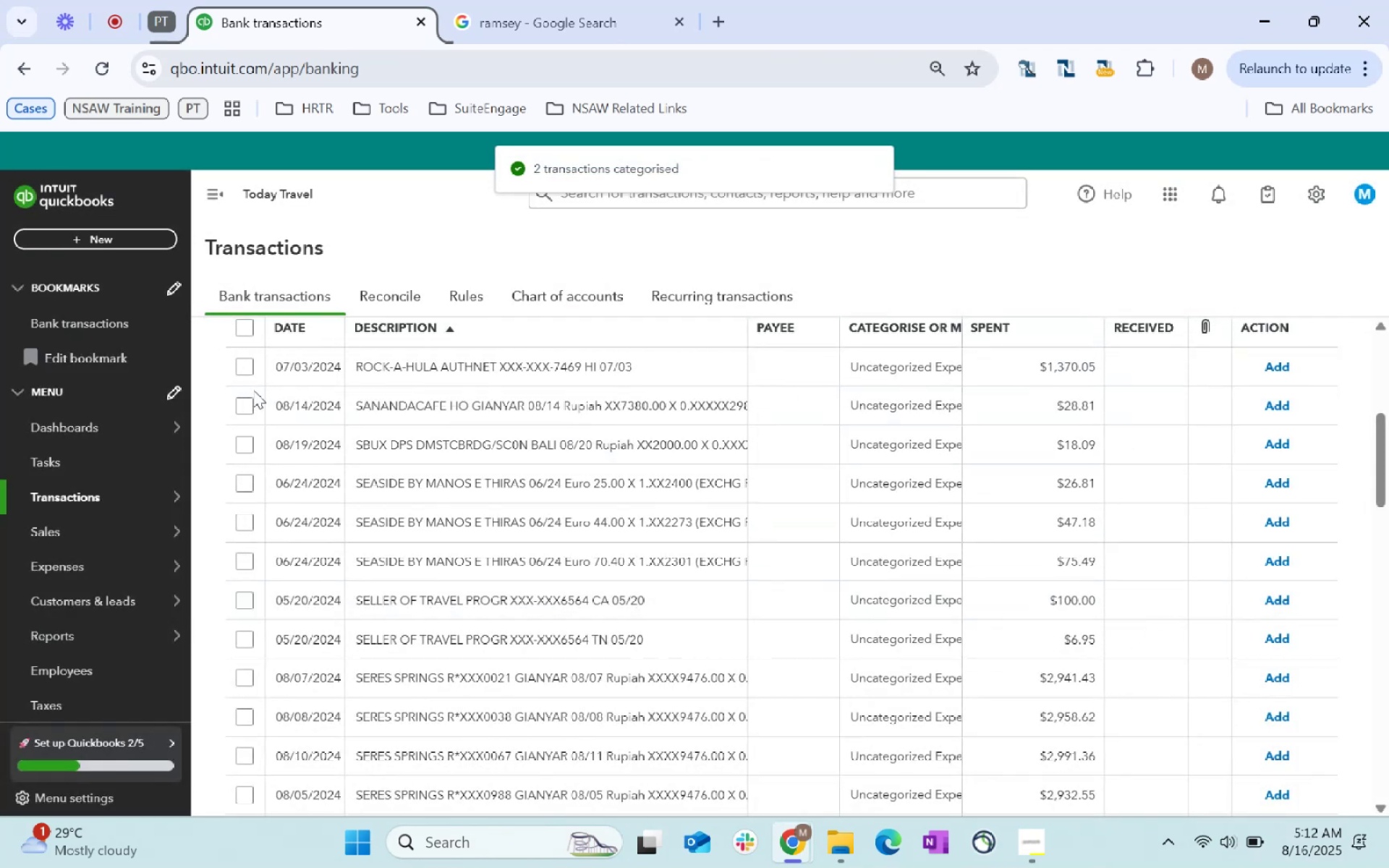 
wait(5.5)
 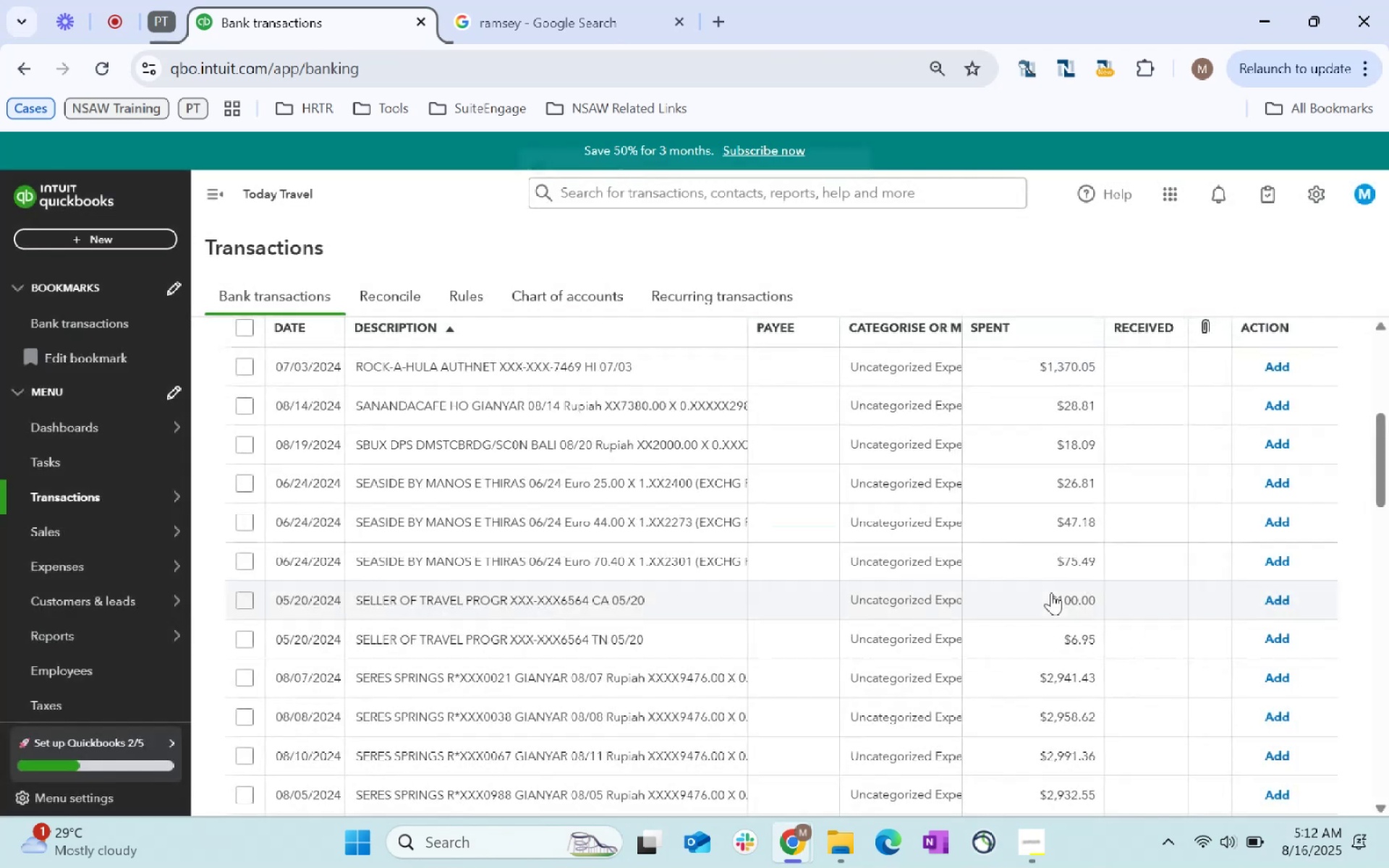 
left_click([247, 366])
 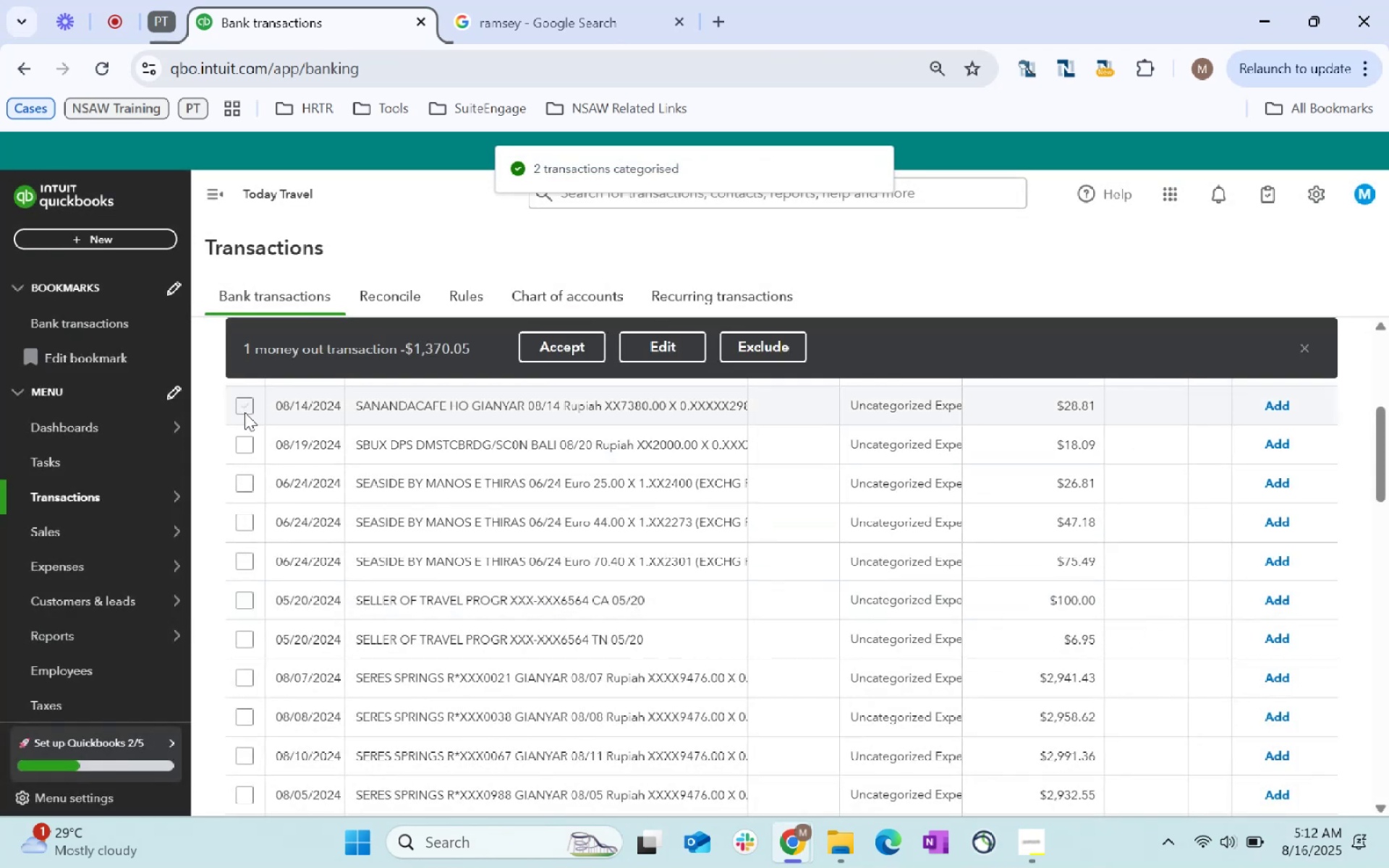 
left_click([247, 415])
 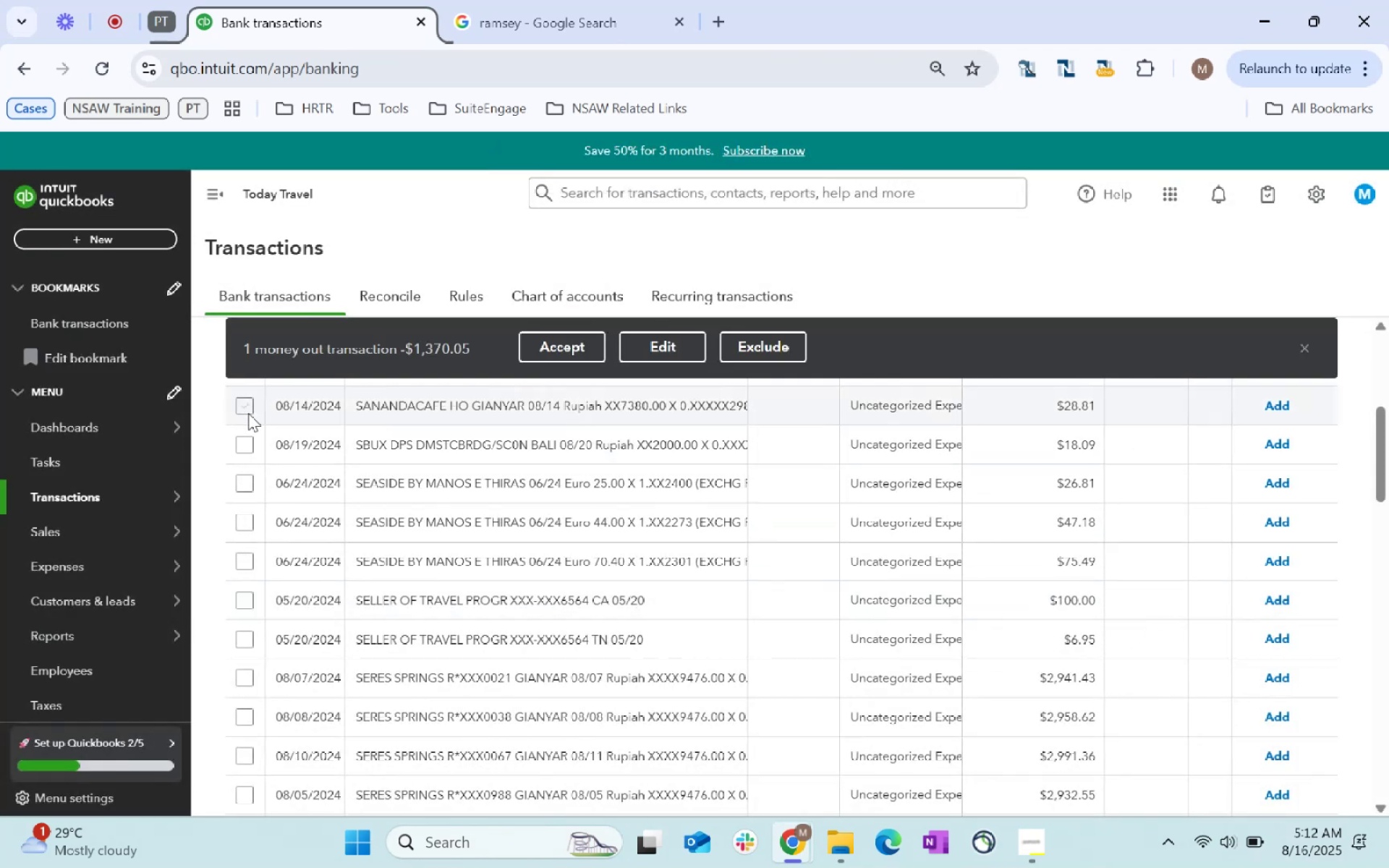 
left_click([246, 402])
 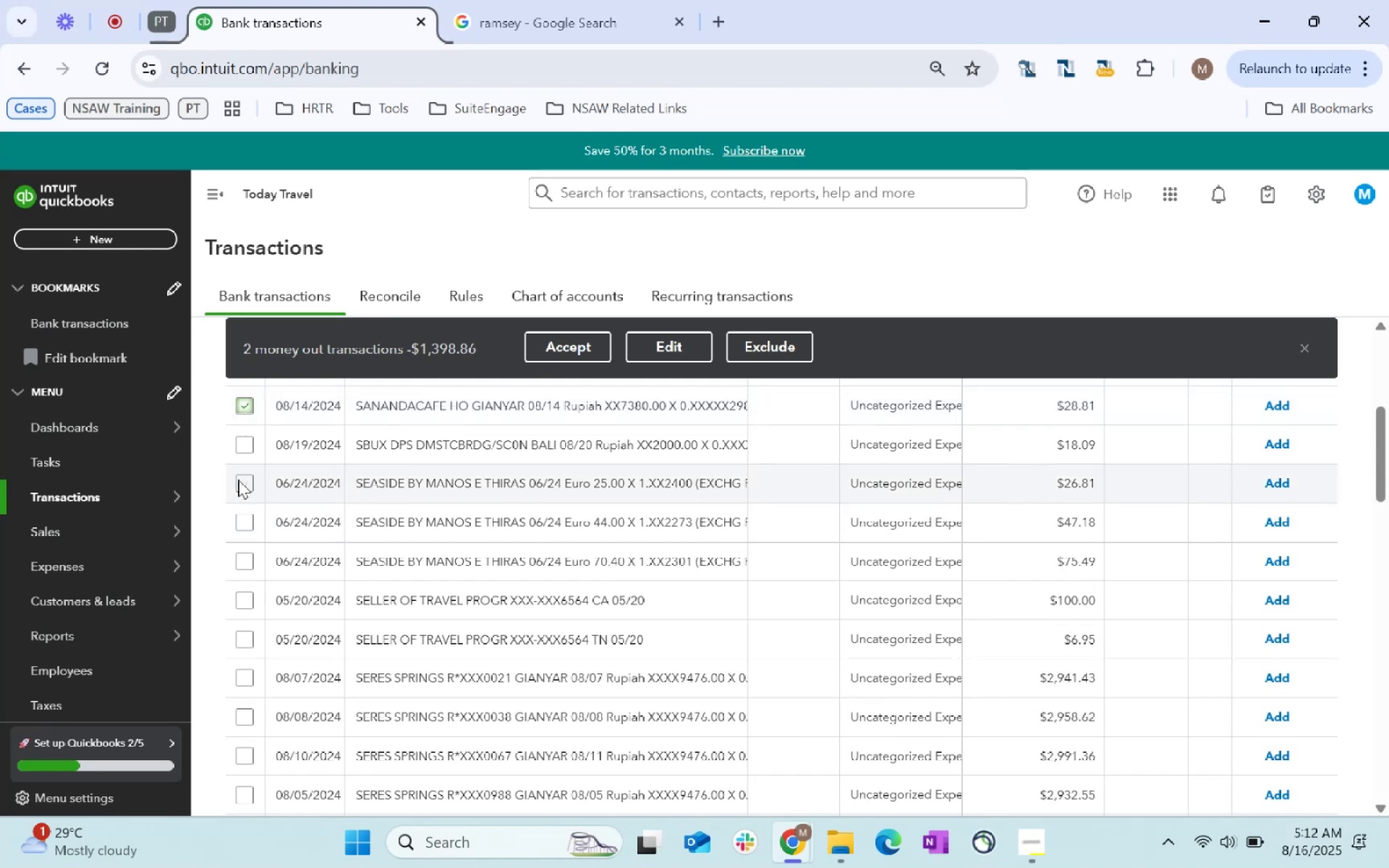 
left_click([239, 480])
 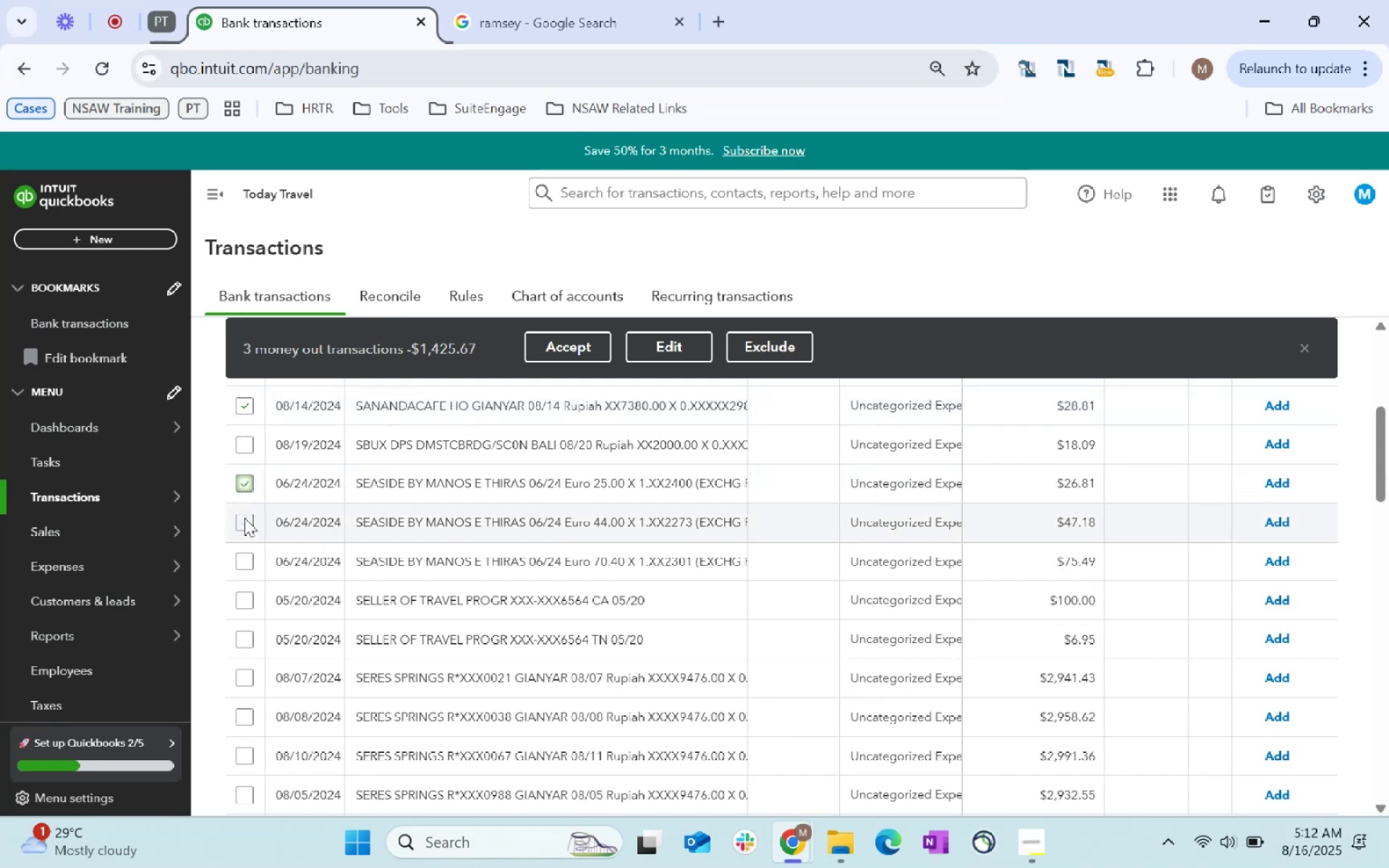 
left_click([245, 518])
 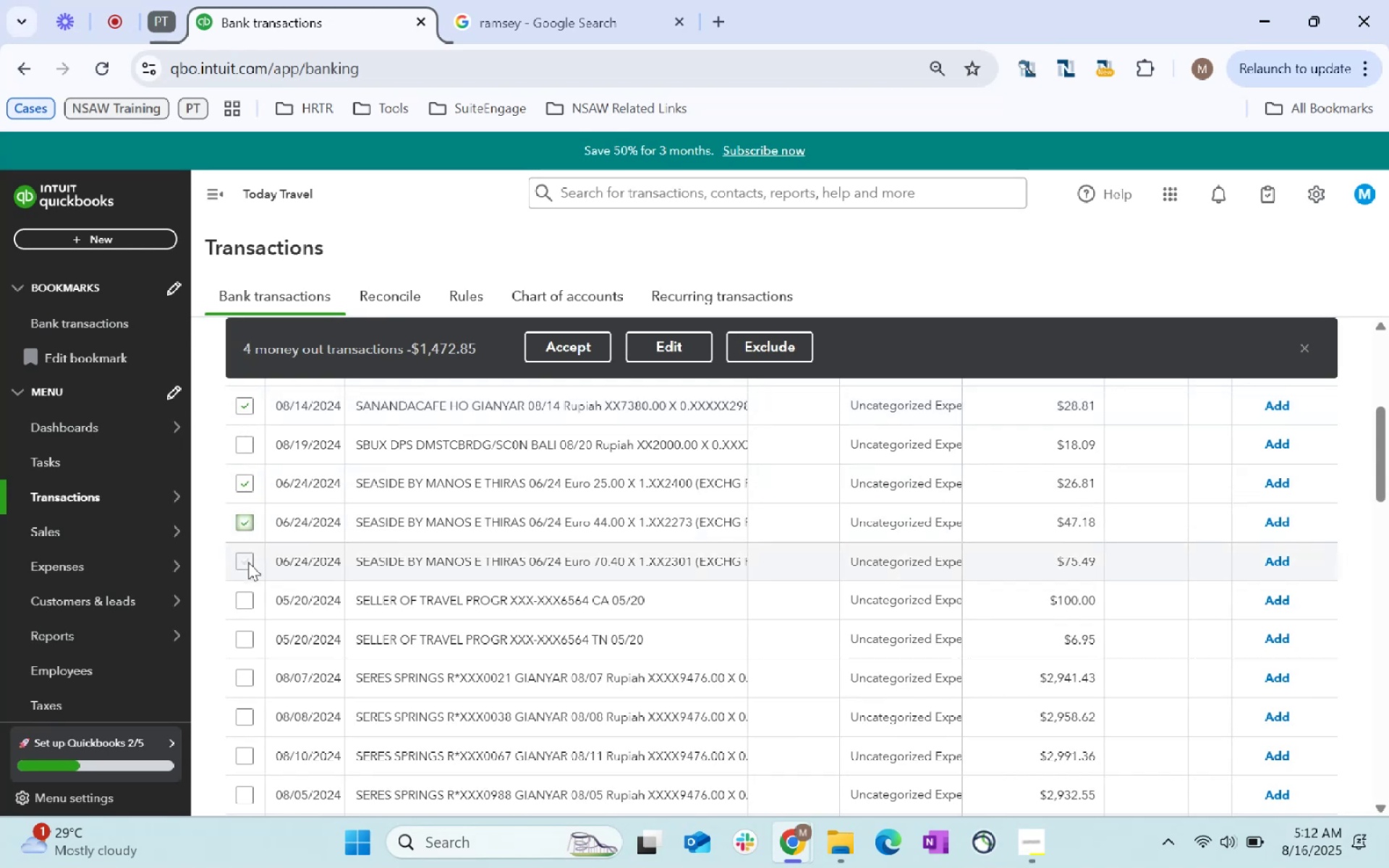 
left_click([248, 562])
 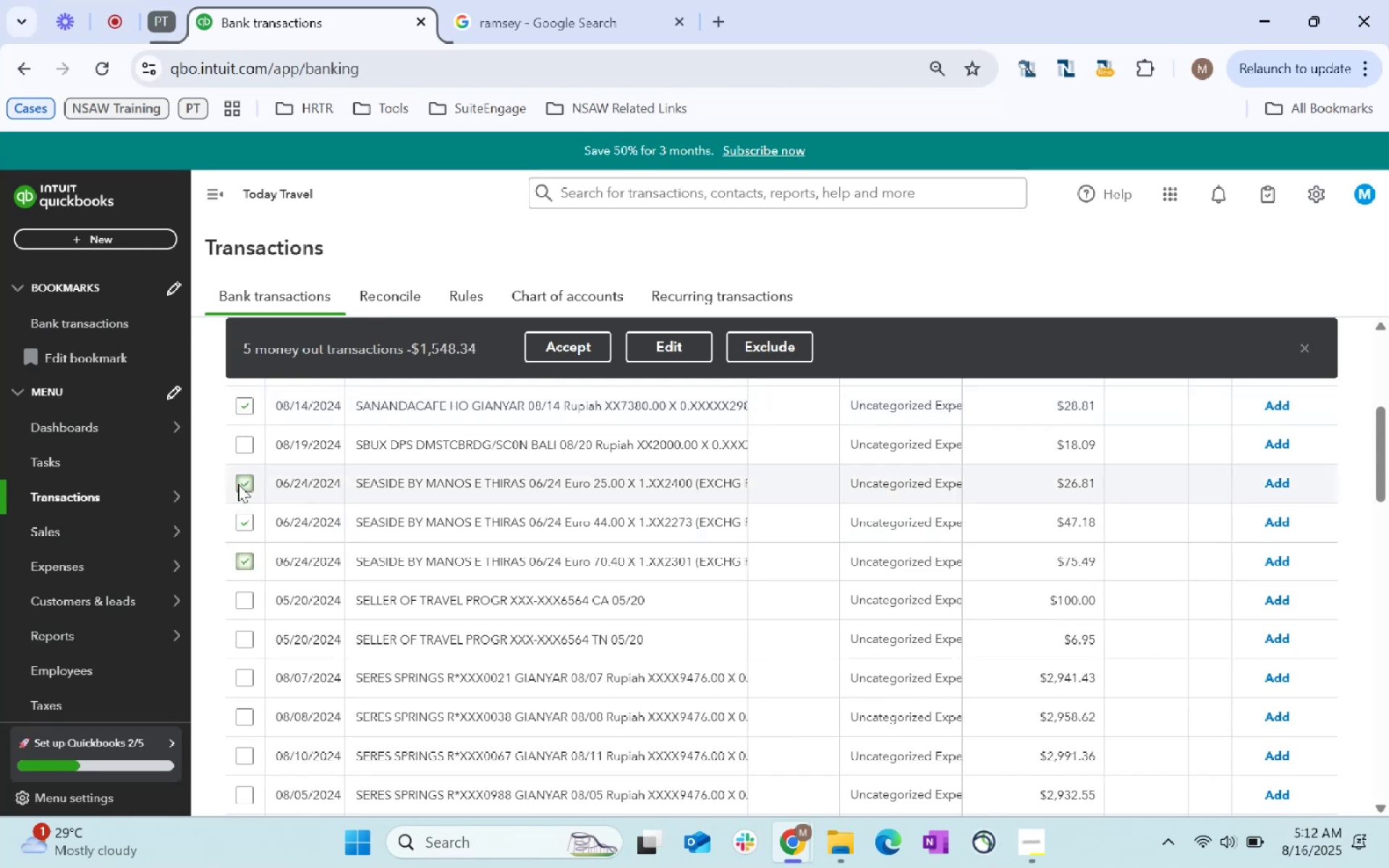 
left_click([250, 451])
 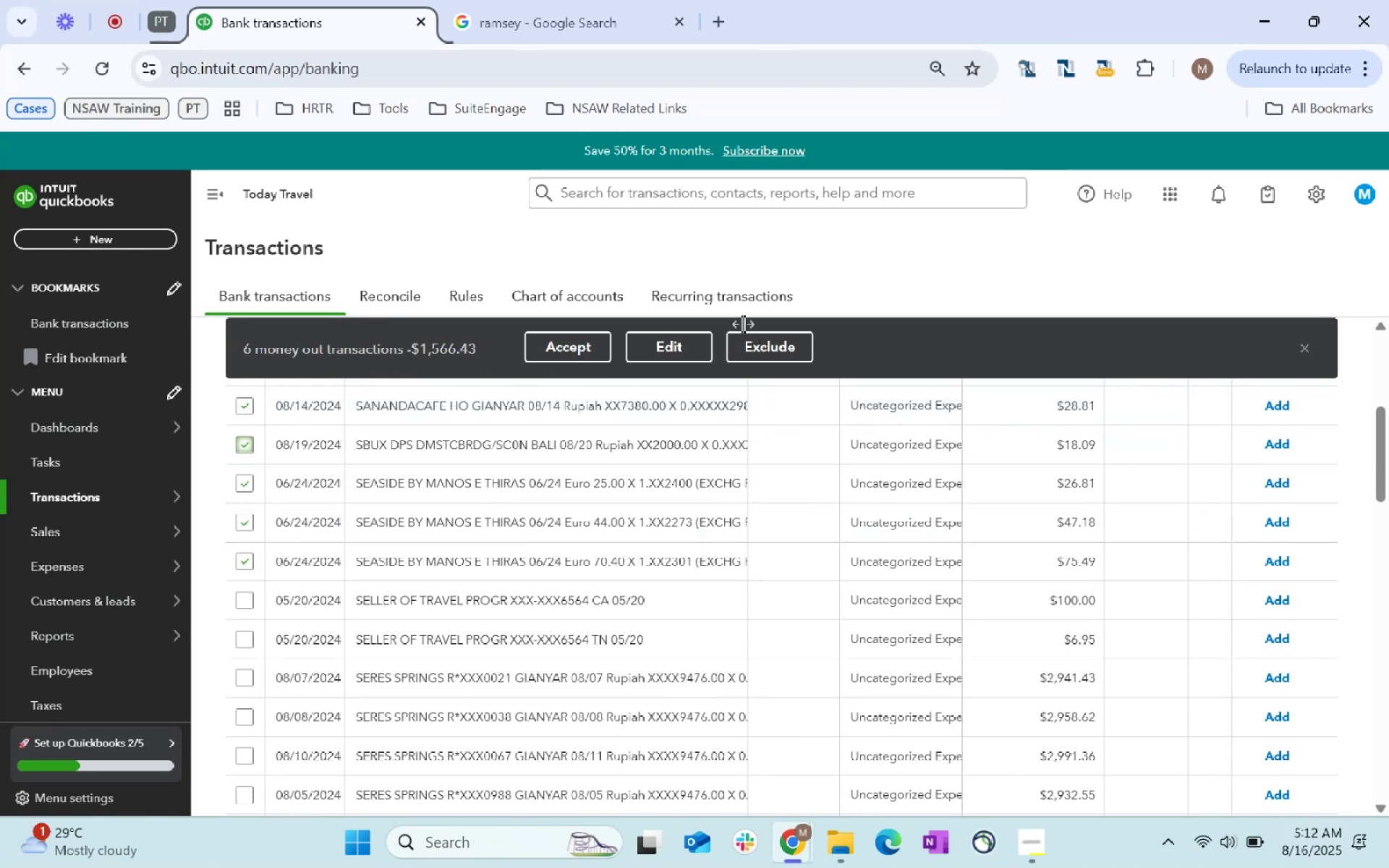 
left_click([690, 340])
 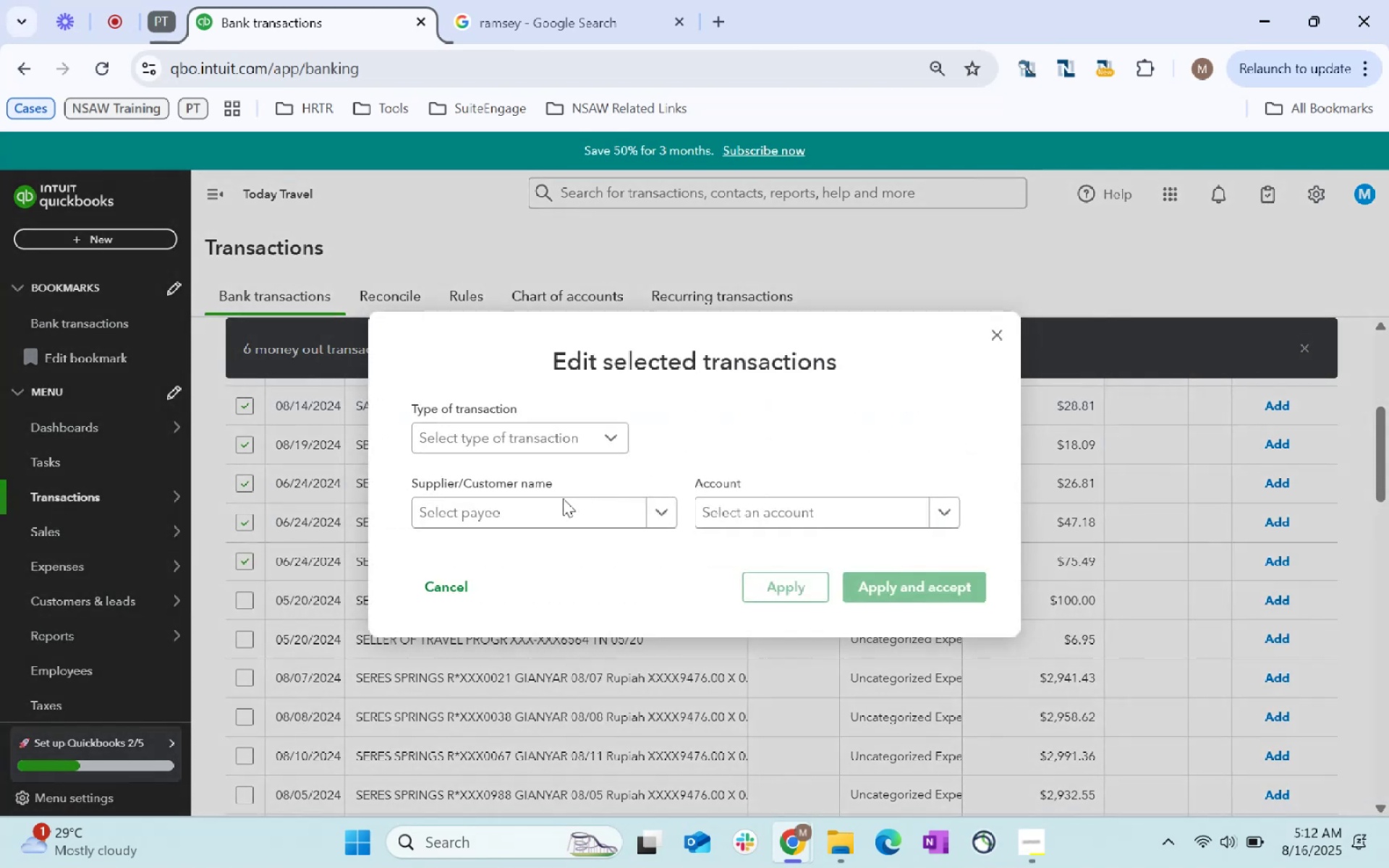 
left_click([555, 513])
 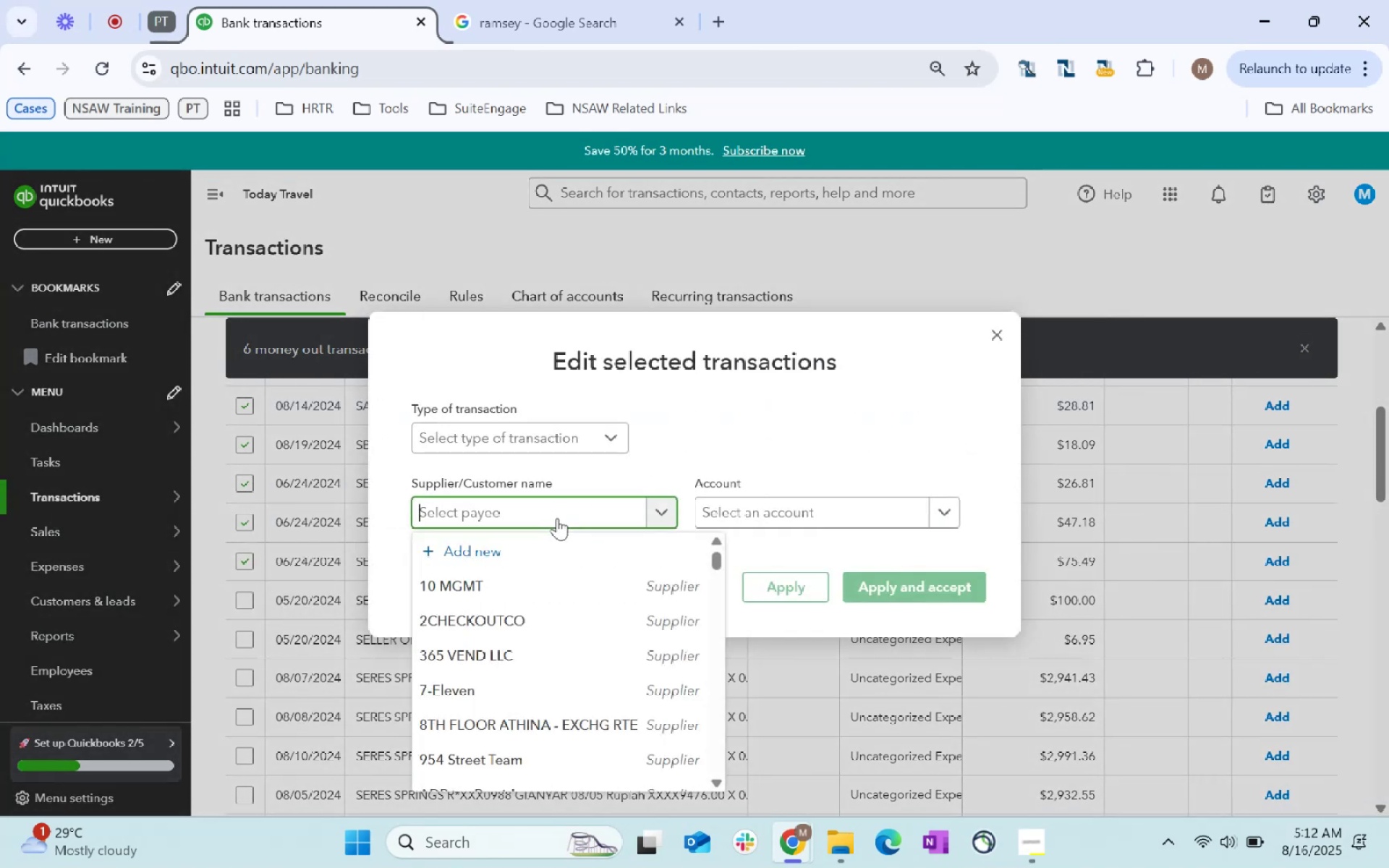 
type(Resta)
 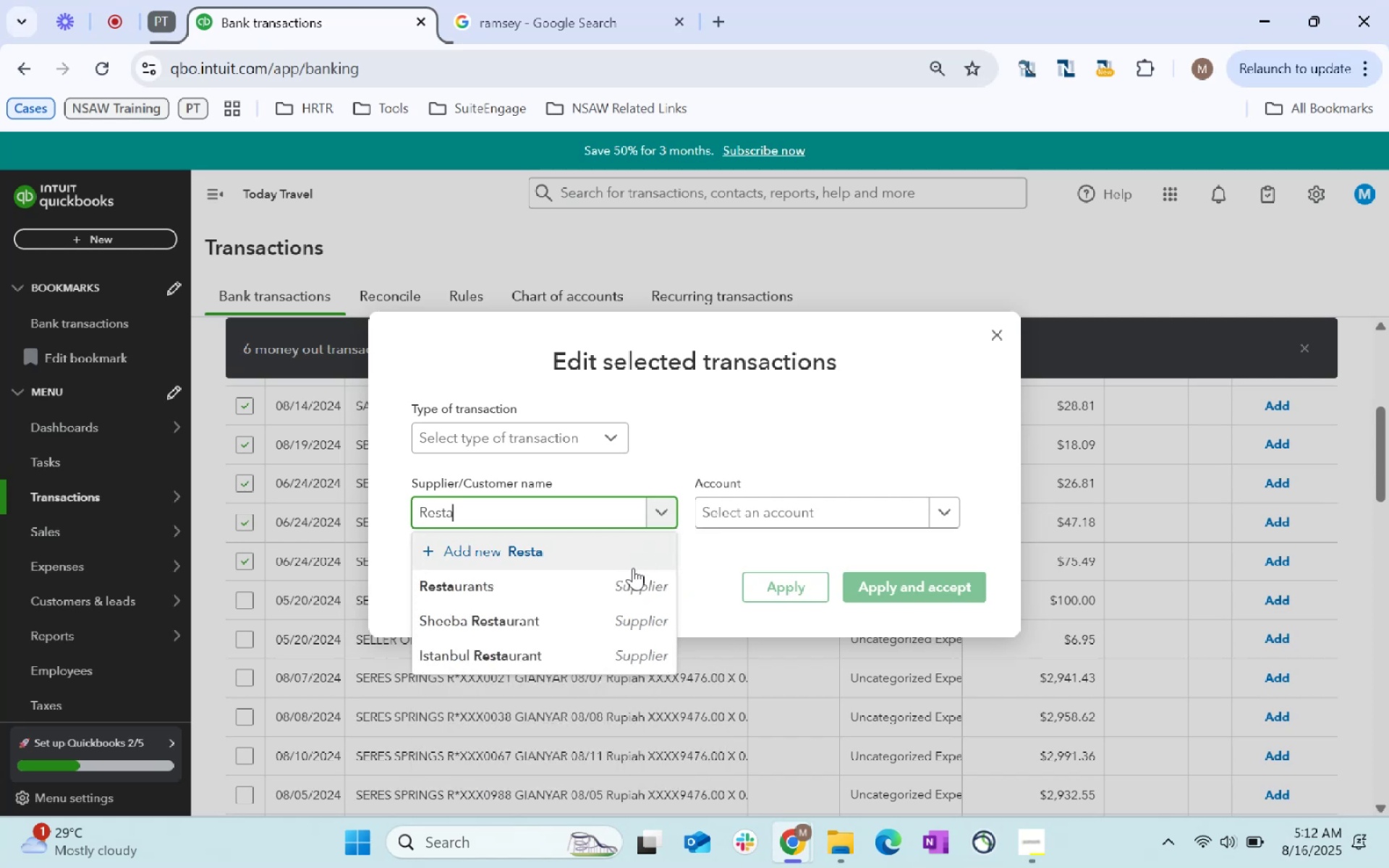 
left_click([622, 592])
 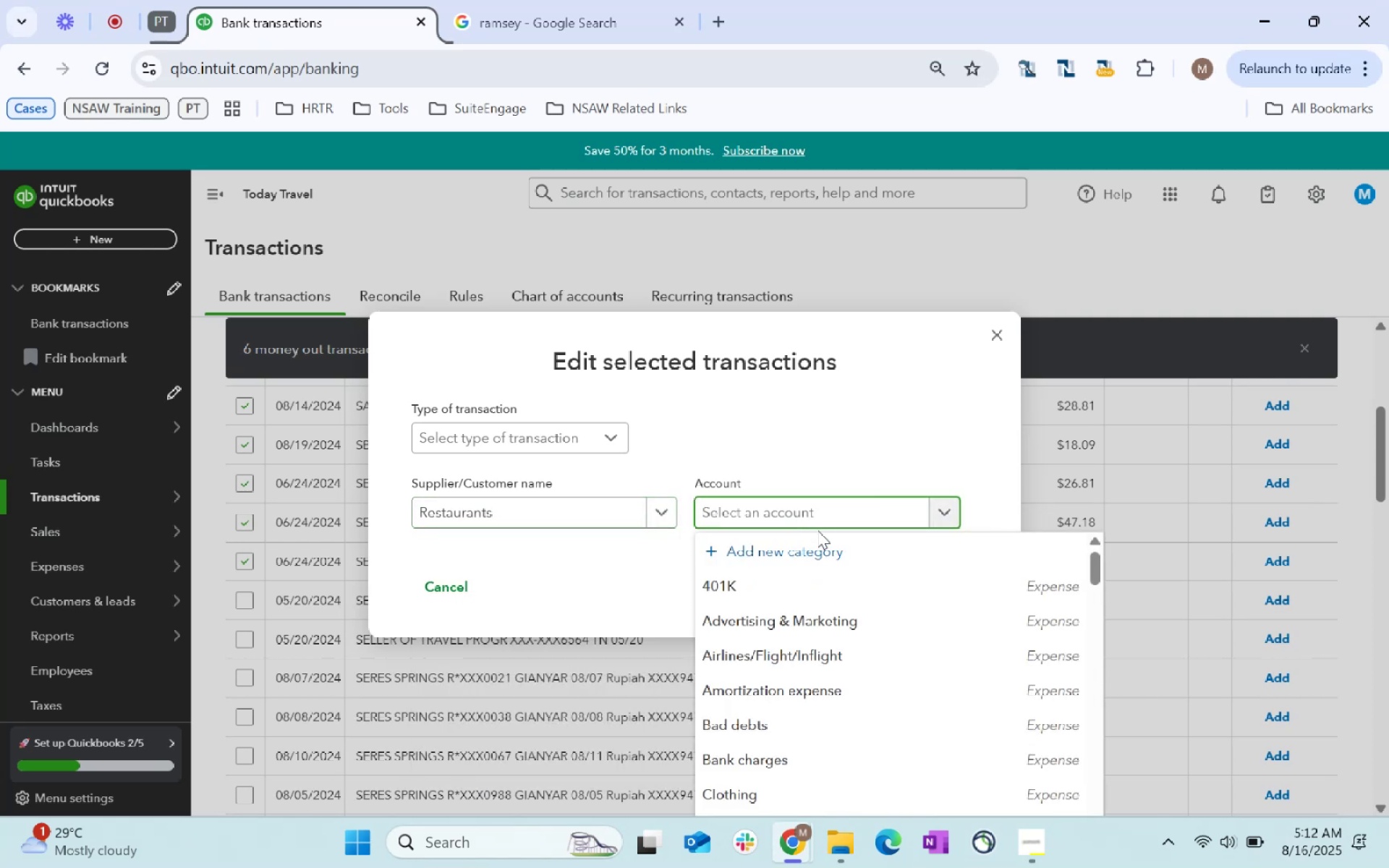 
type(meals)
 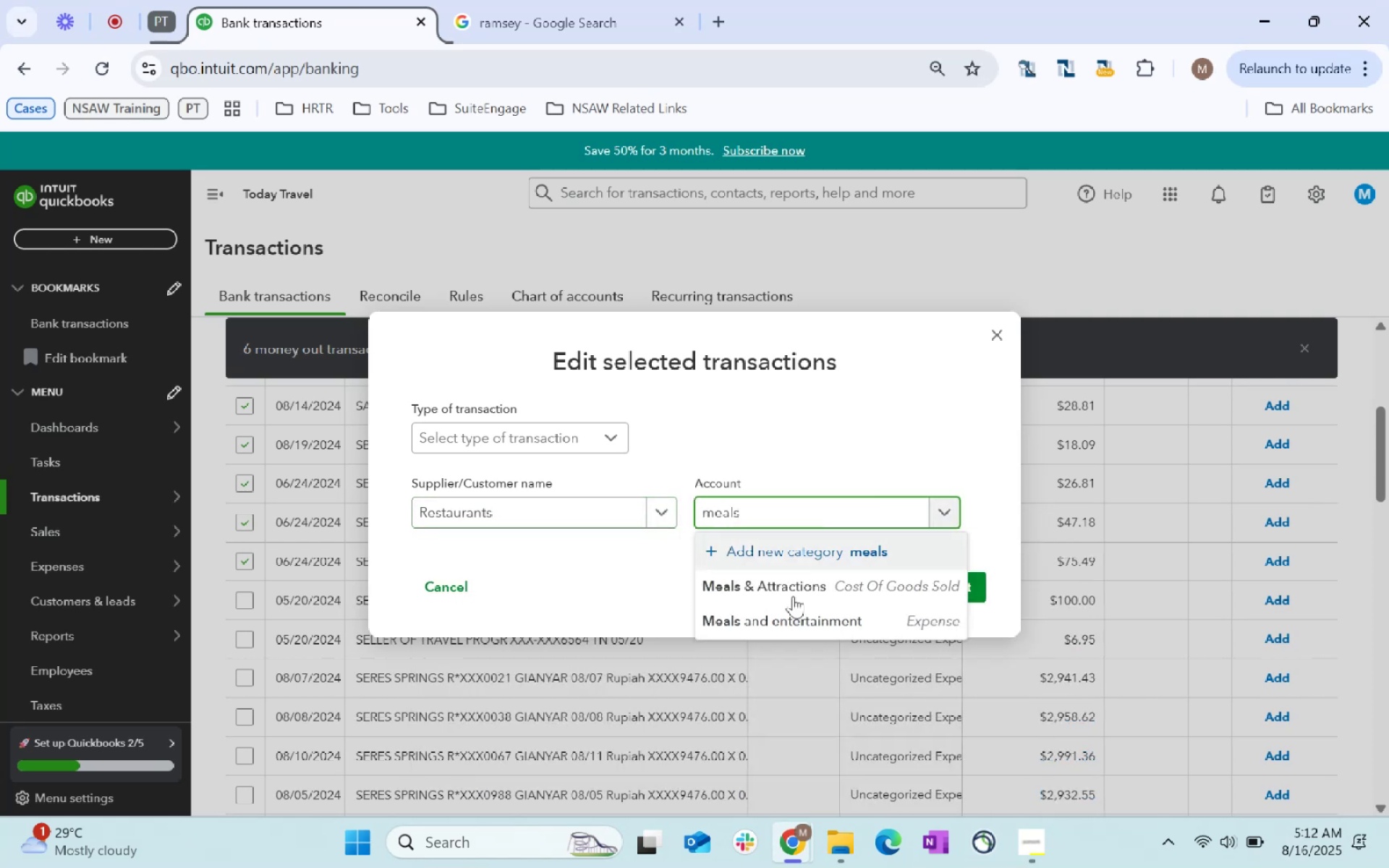 
left_click([807, 592])
 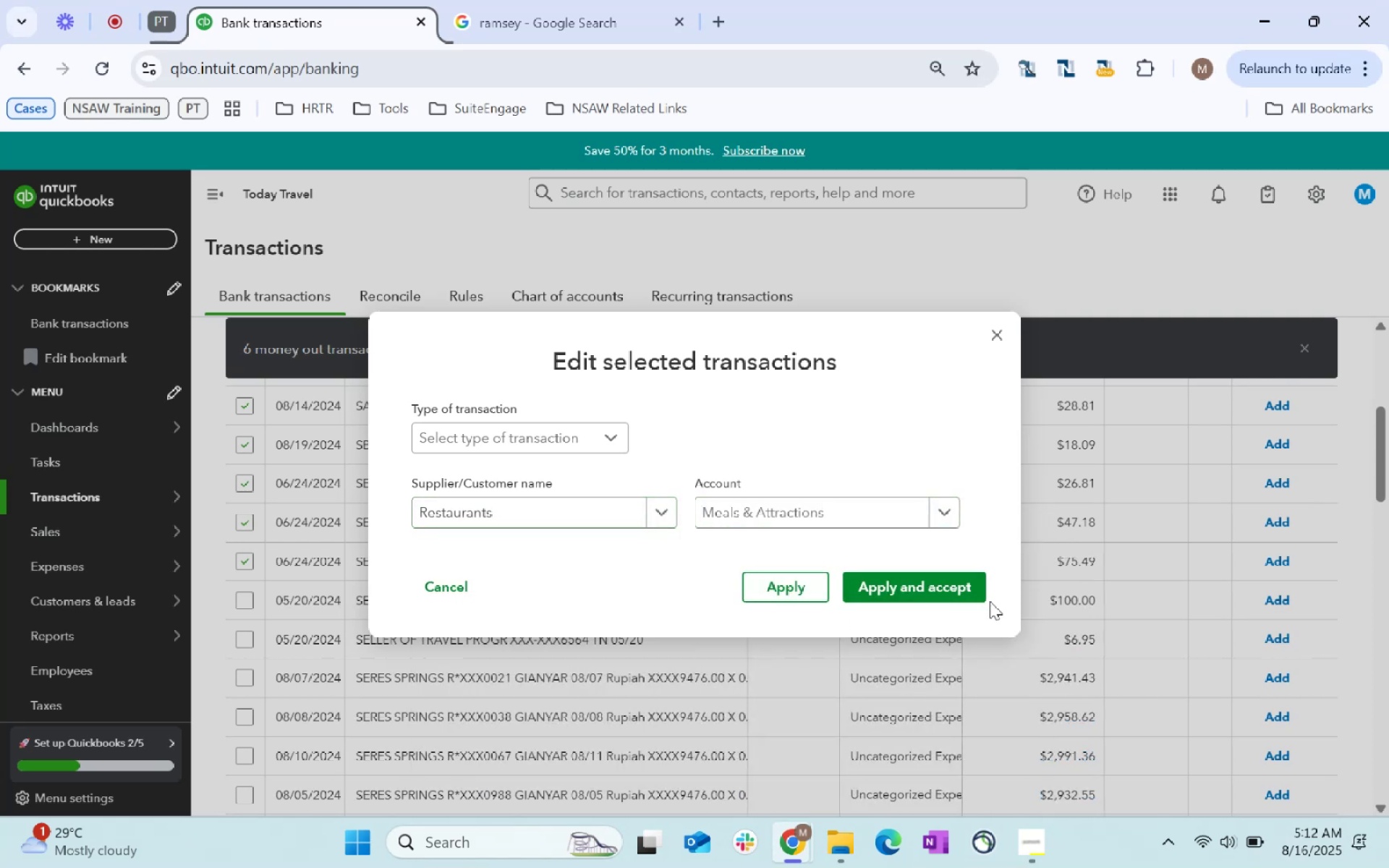 
left_click([954, 584])
 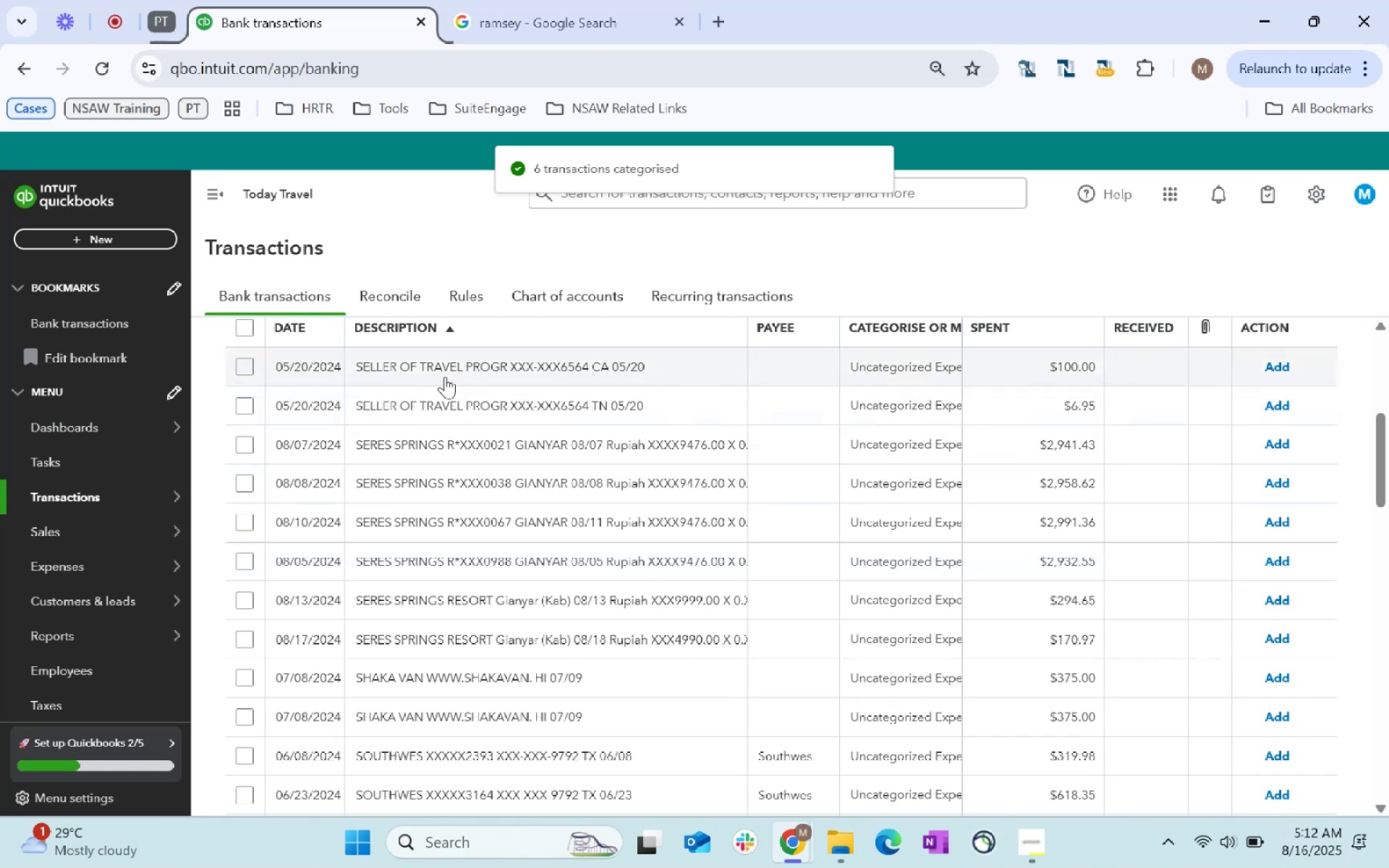 
wait(7.93)
 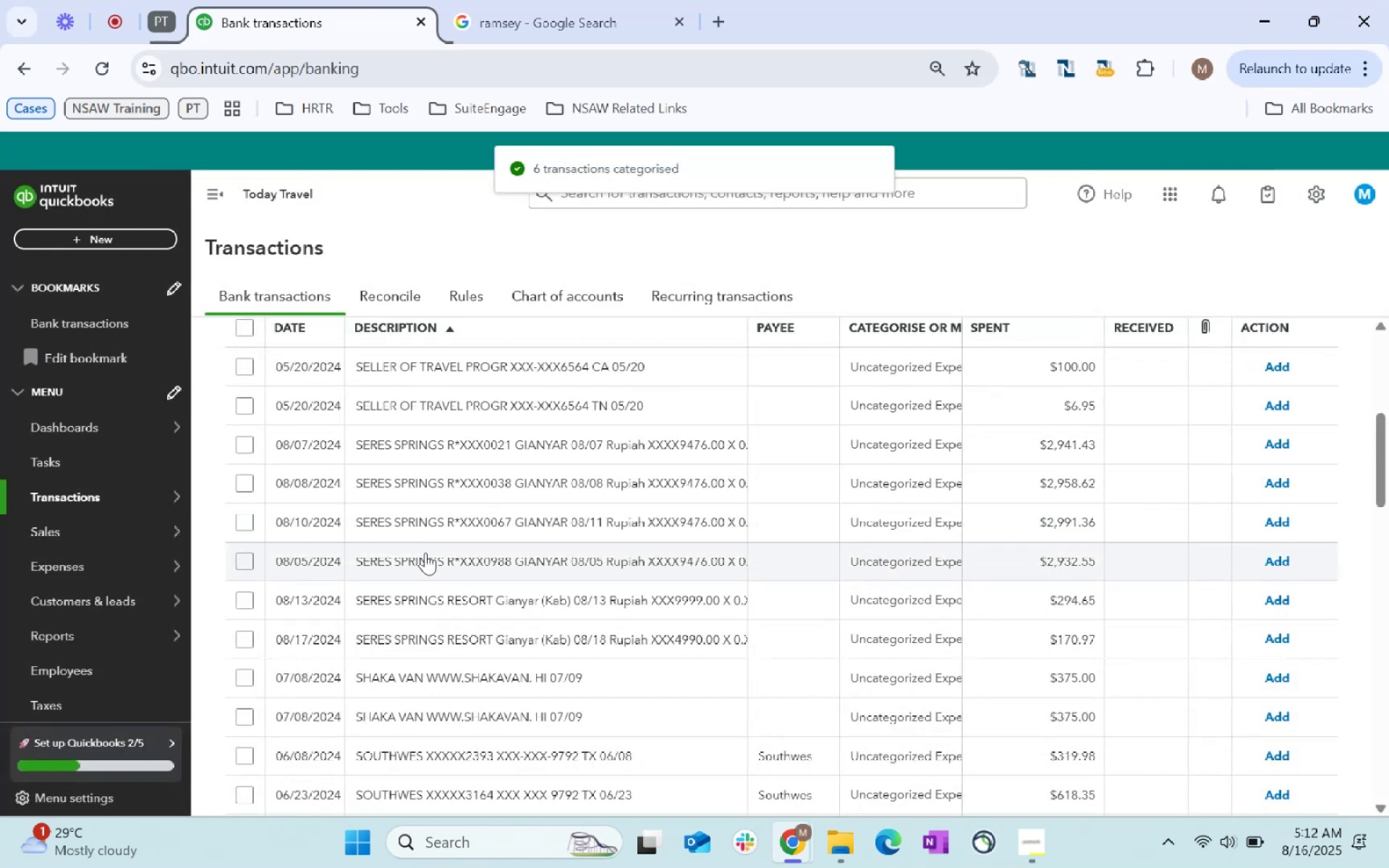 
left_click([240, 367])
 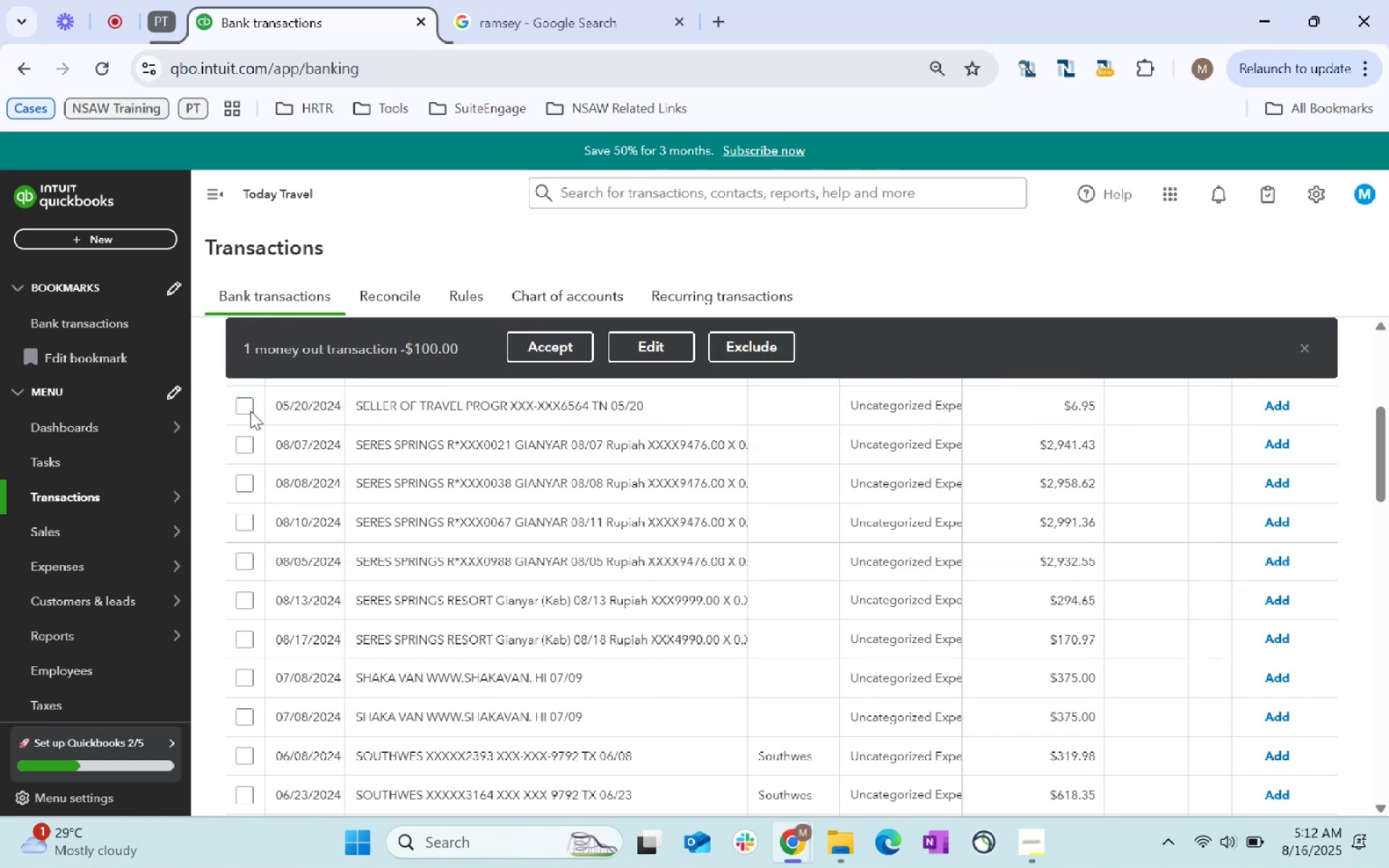 
left_click([245, 407])
 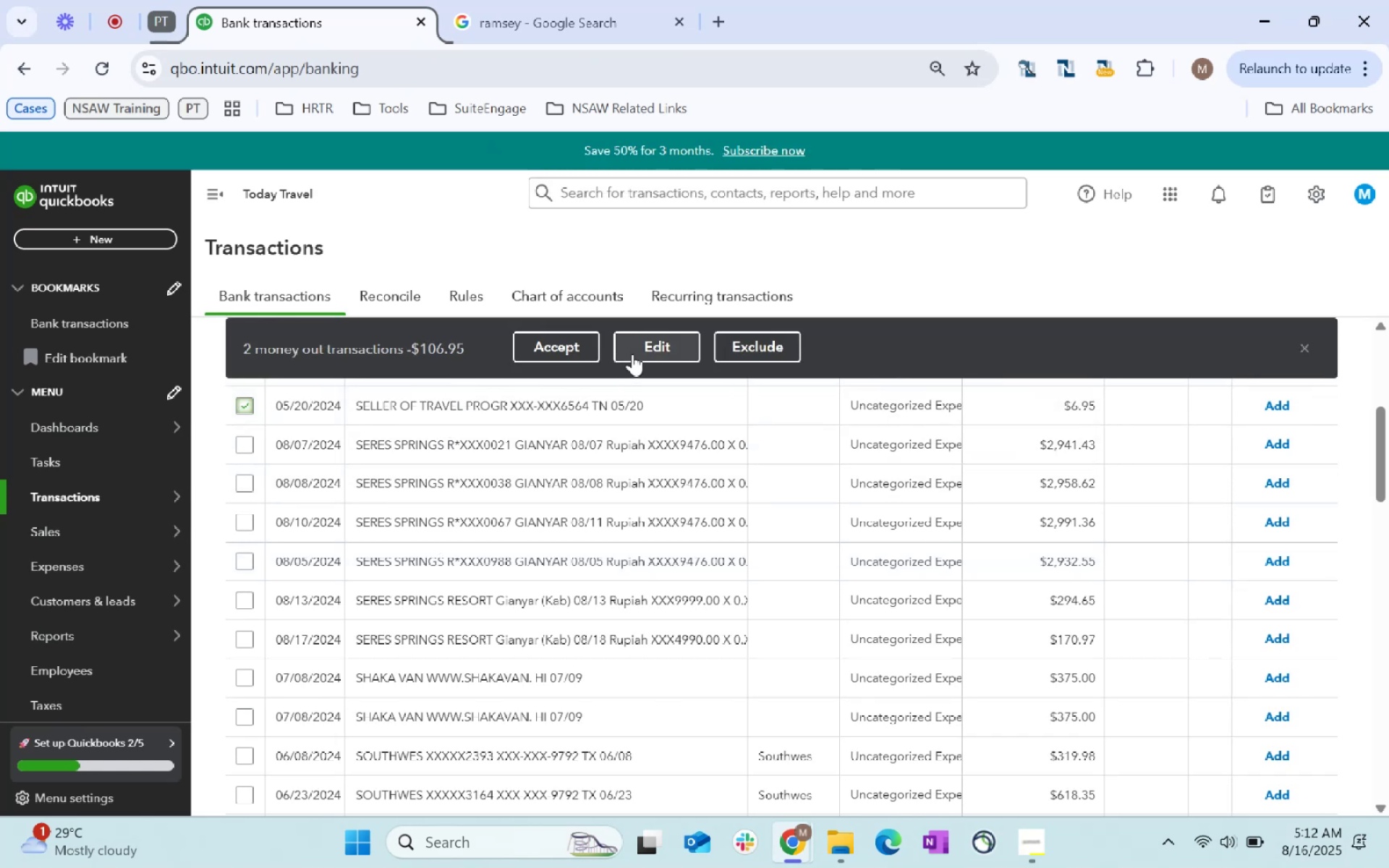 
left_click([632, 354])
 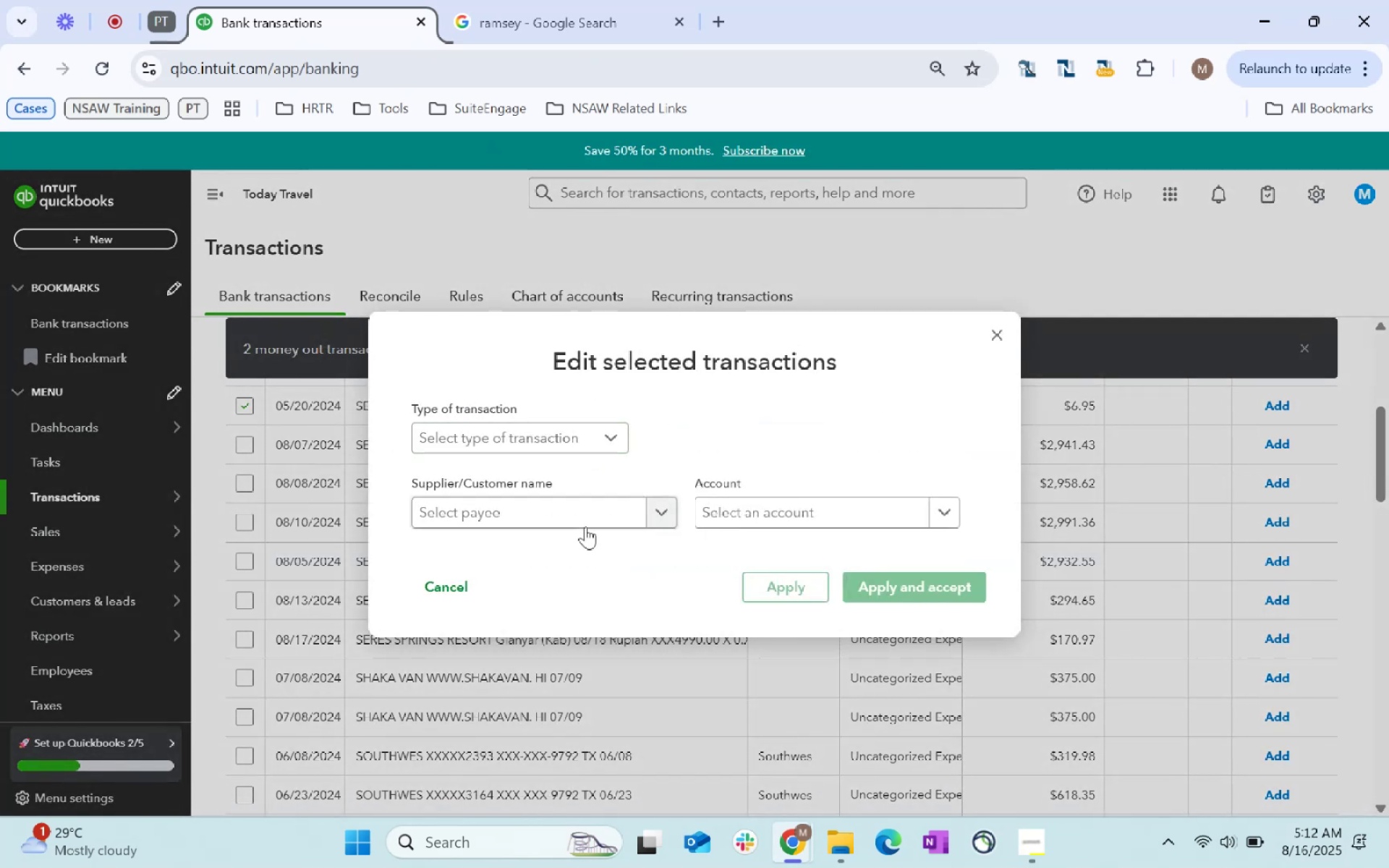 
left_click([585, 519])
 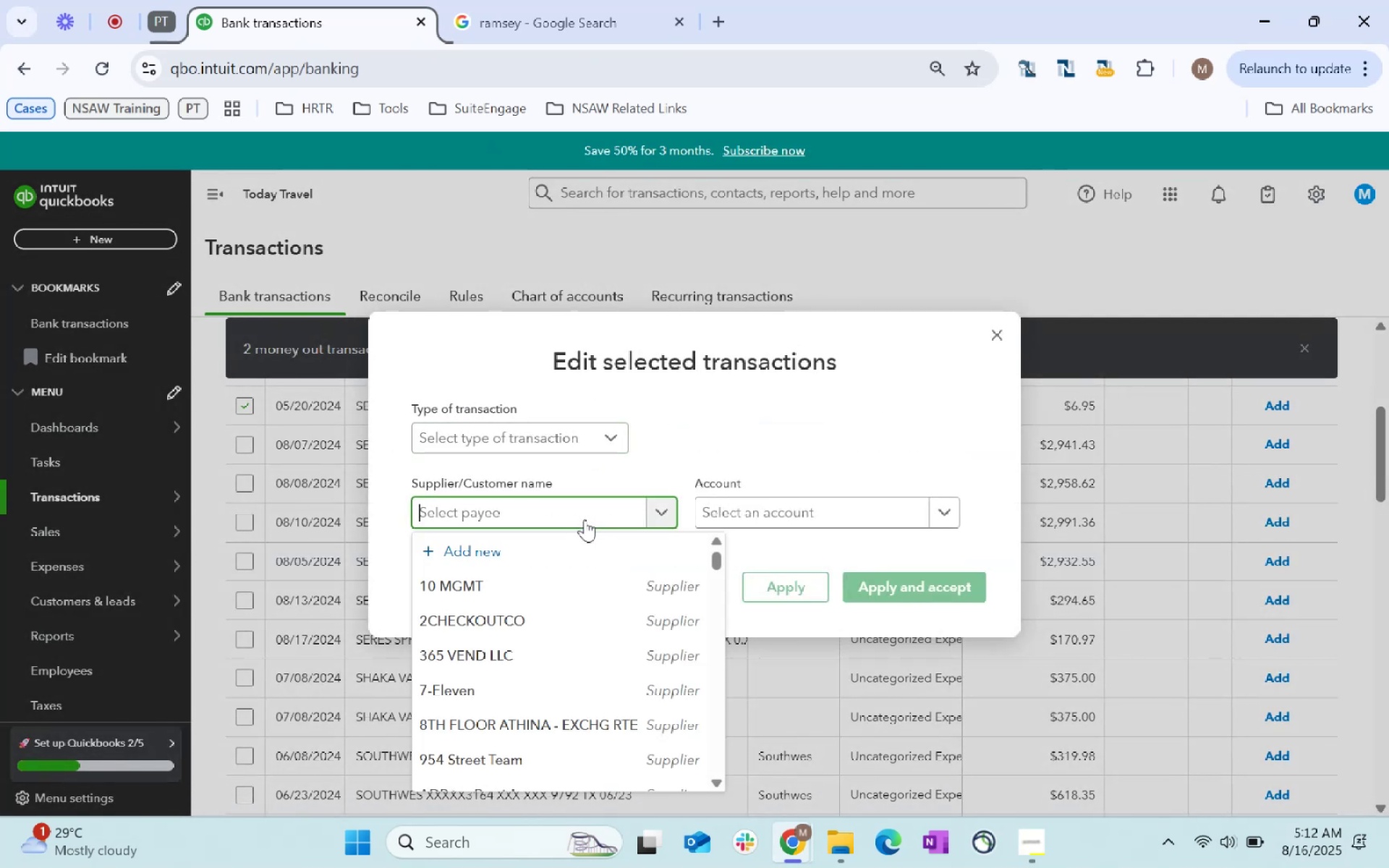 
type(Seller o f )
key(Backspace)
key(Backspace)
key(Backspace)
type(f Travel Program)
 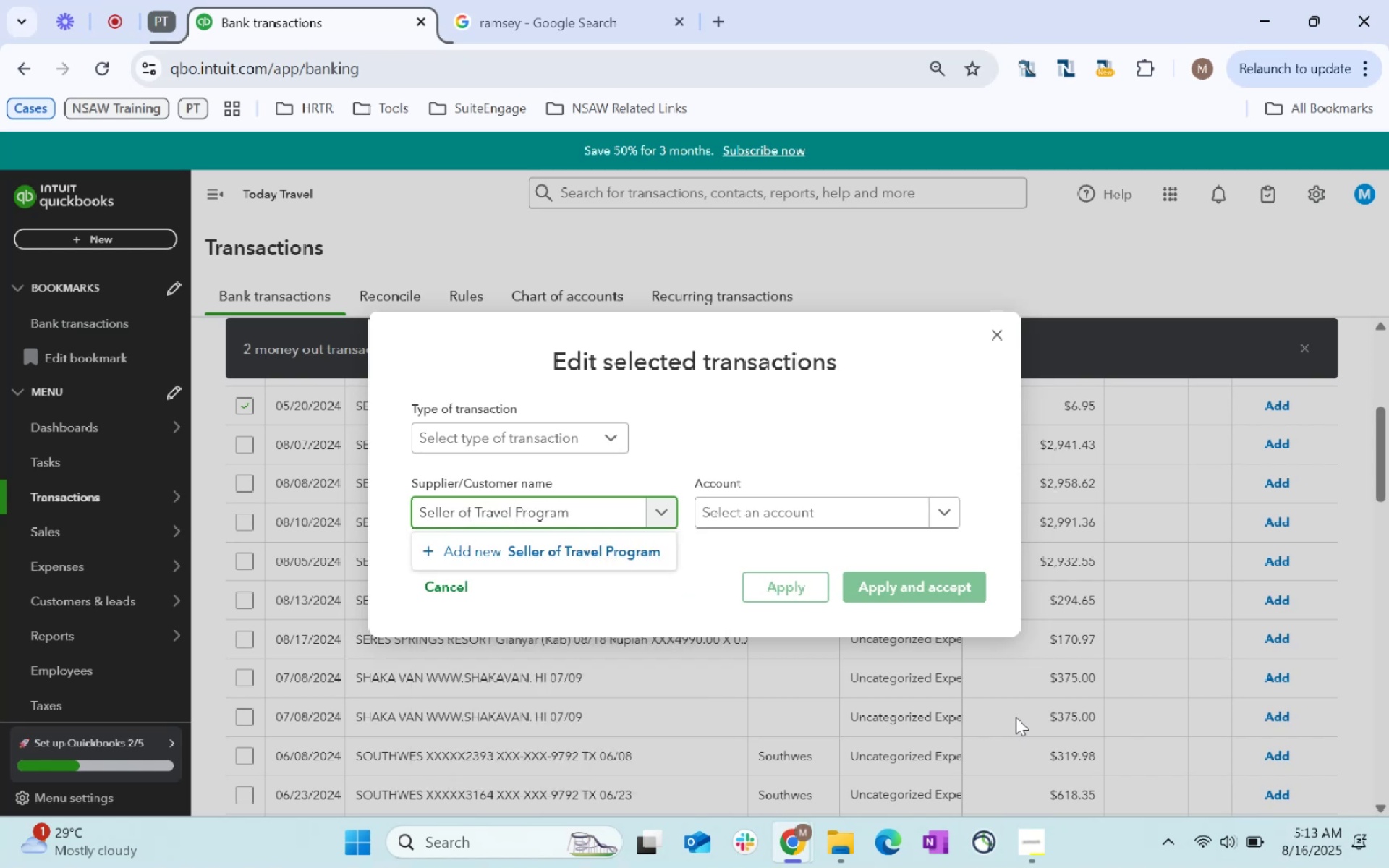 
key(Tab)
 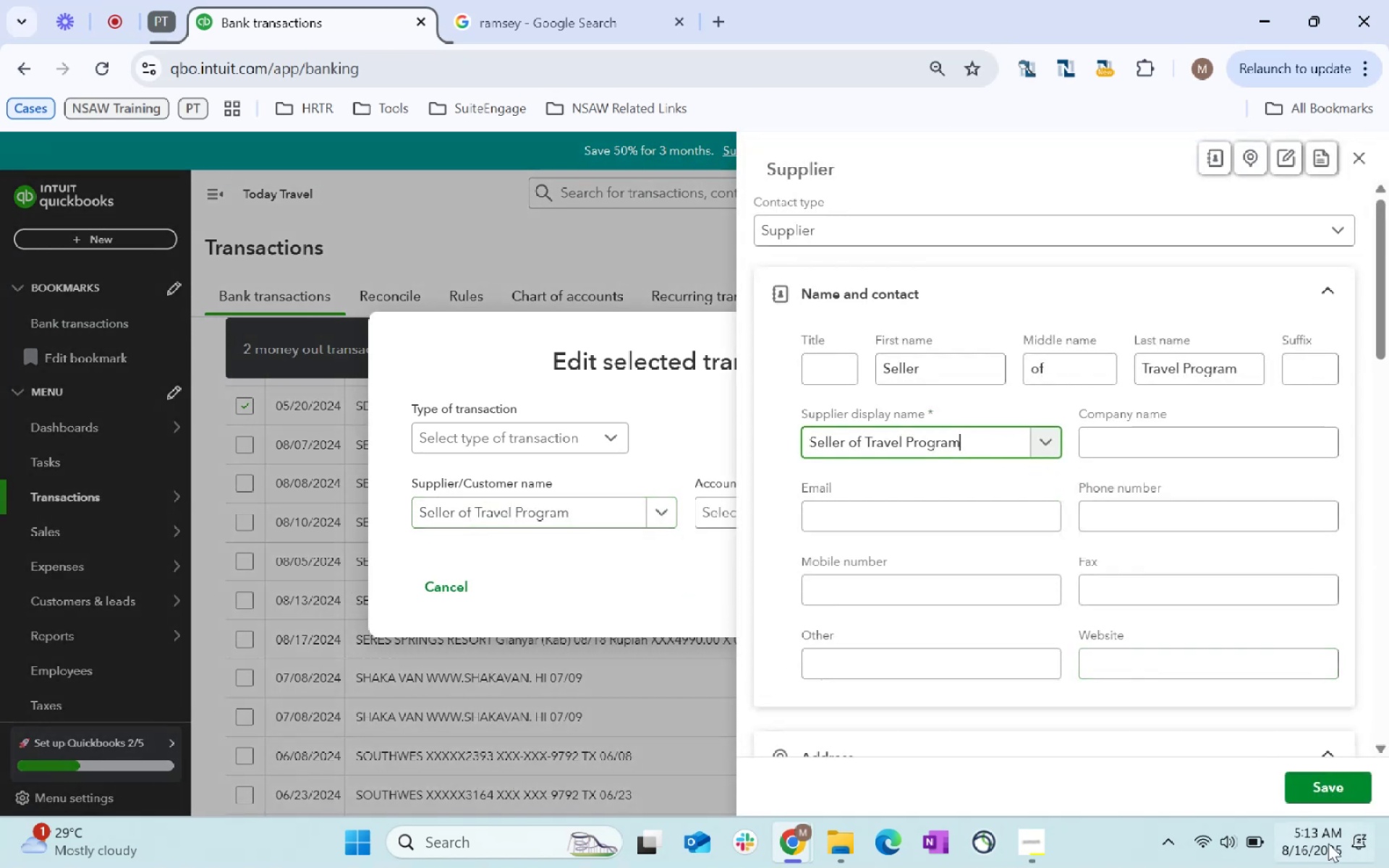 
left_click([1330, 792])
 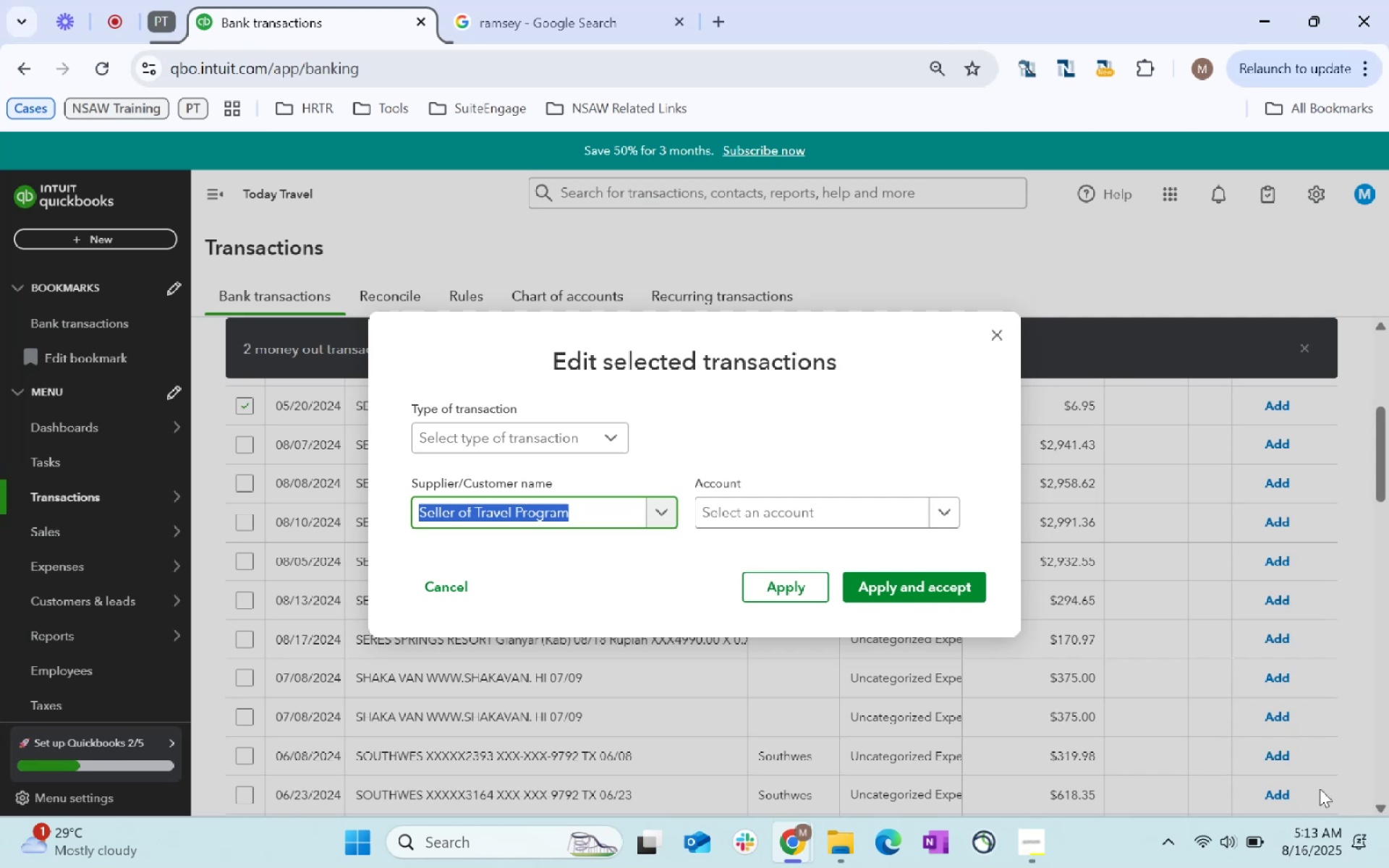 
wait(15.83)
 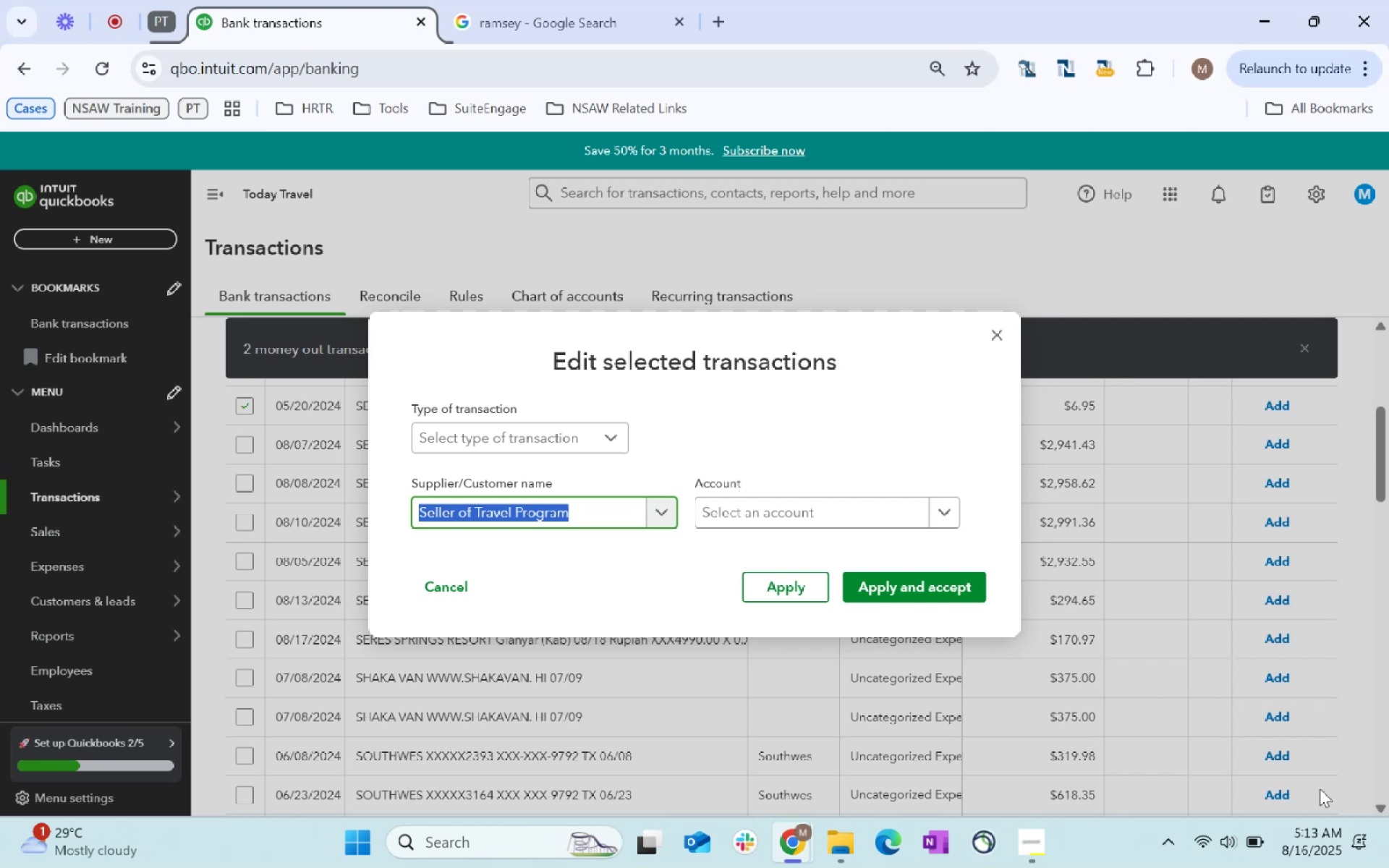 
key(Tab)
type(profess)
 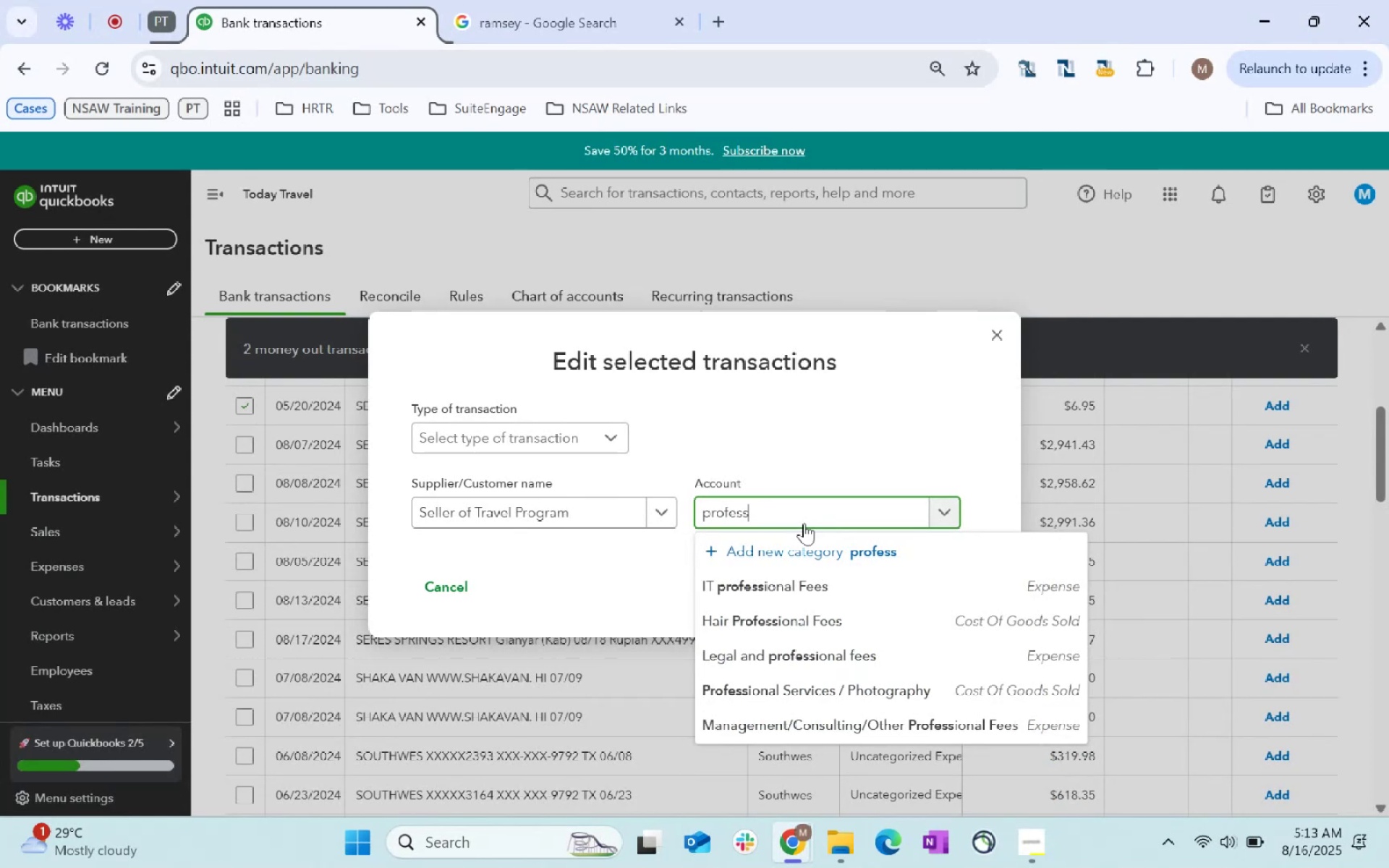 
left_click([890, 733])
 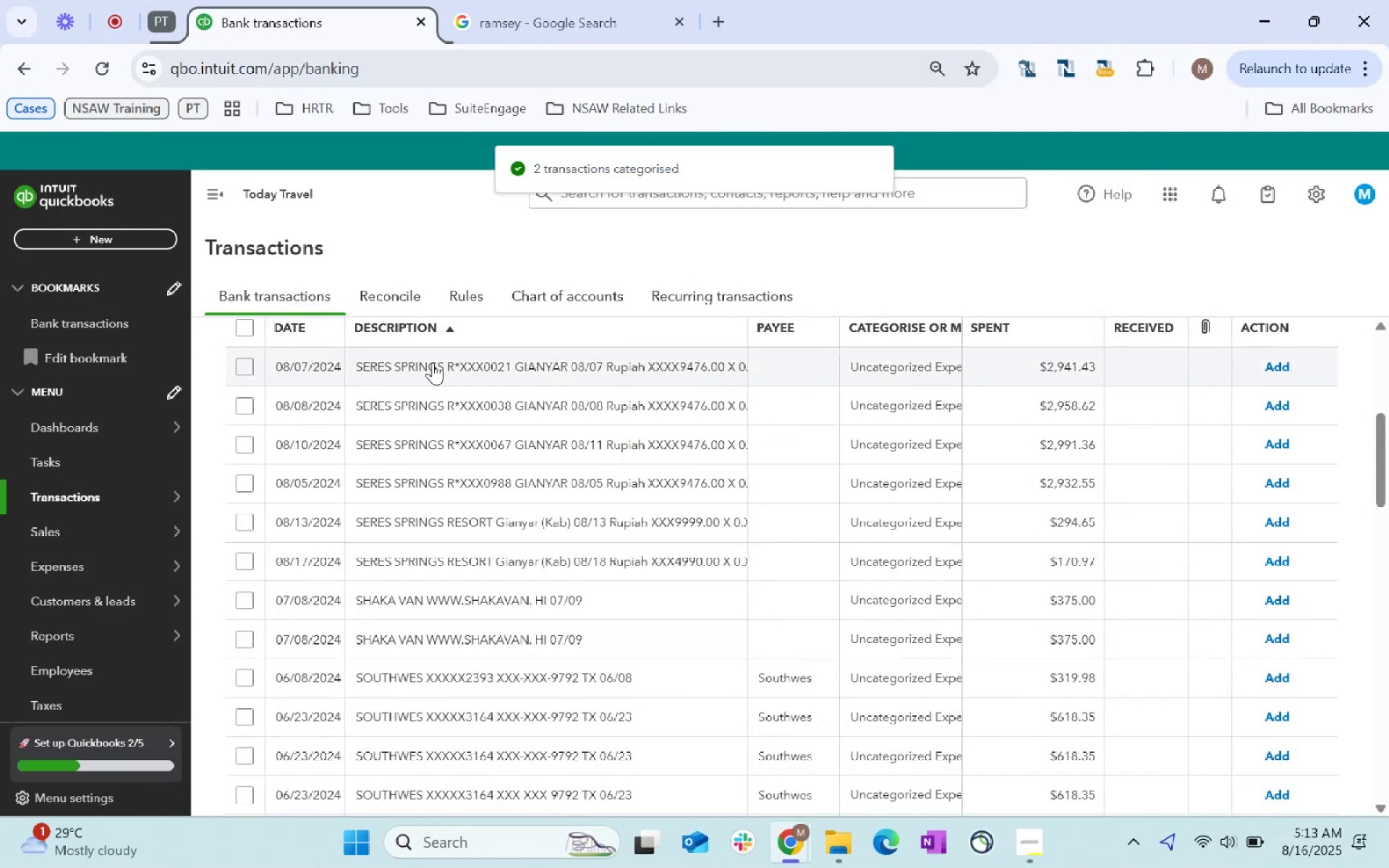 
left_click_drag(start_coordinate=[446, 370], to_coordinate=[353, 365])
 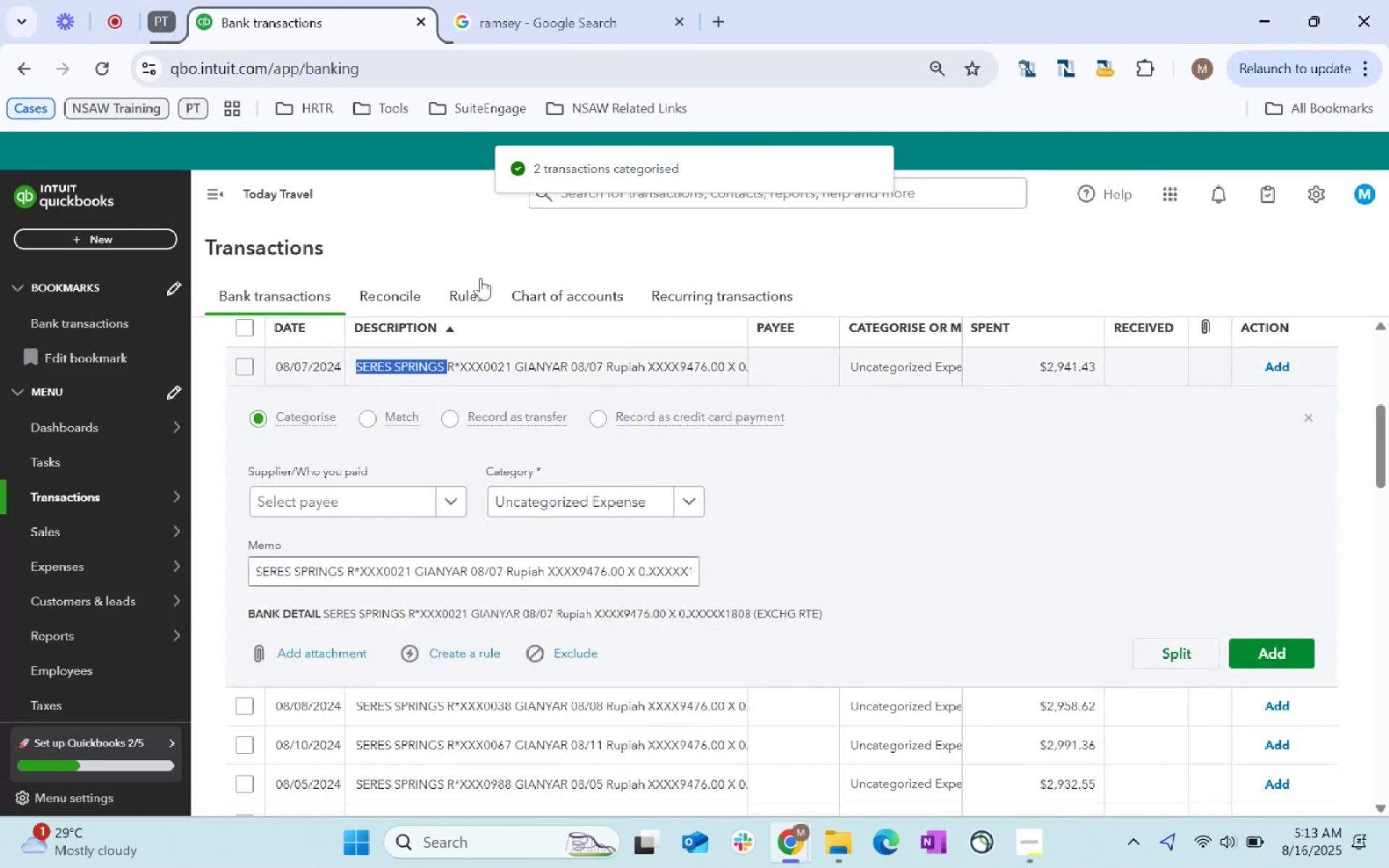 
key(Control+C)
 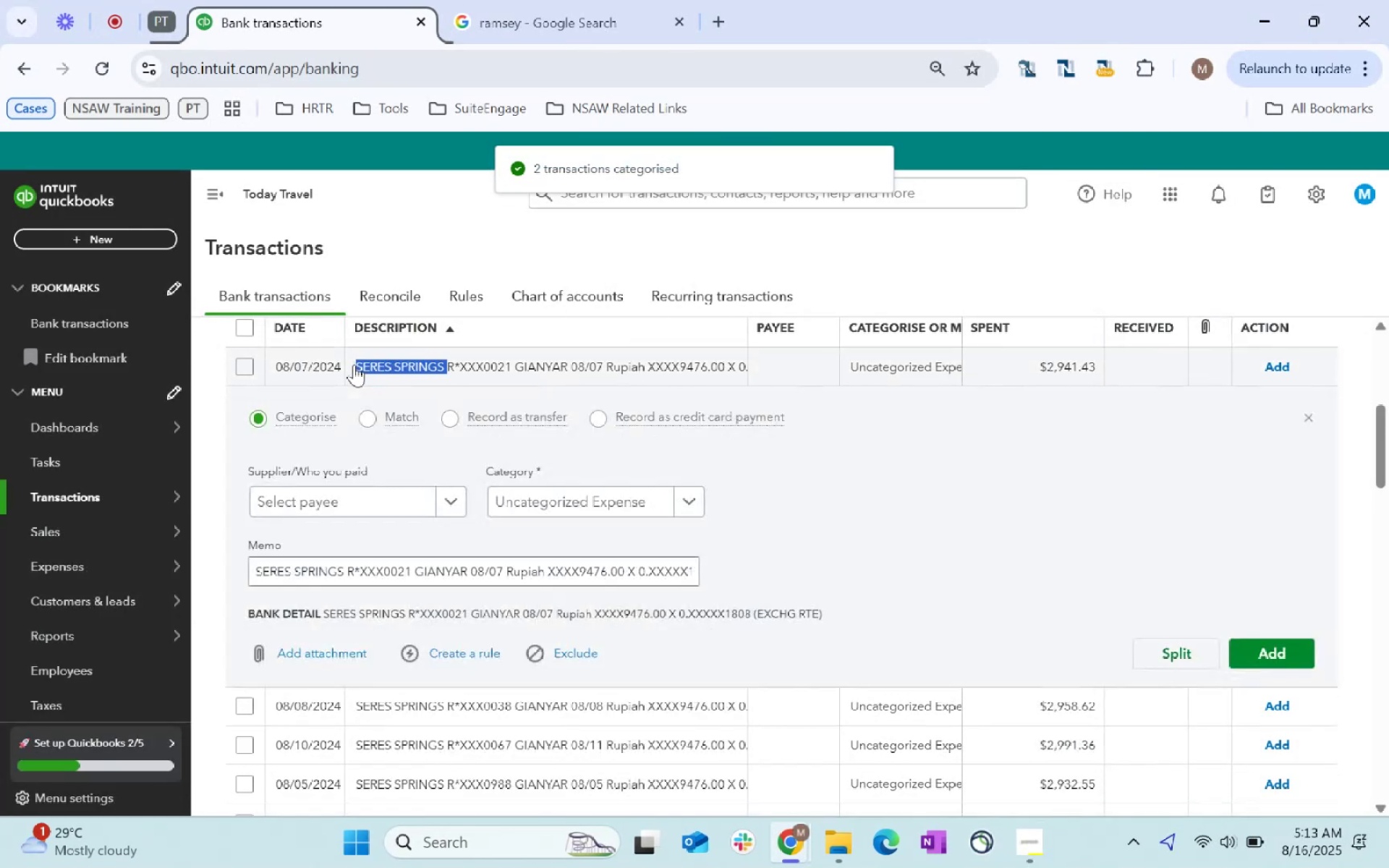 
key(Control+C)
 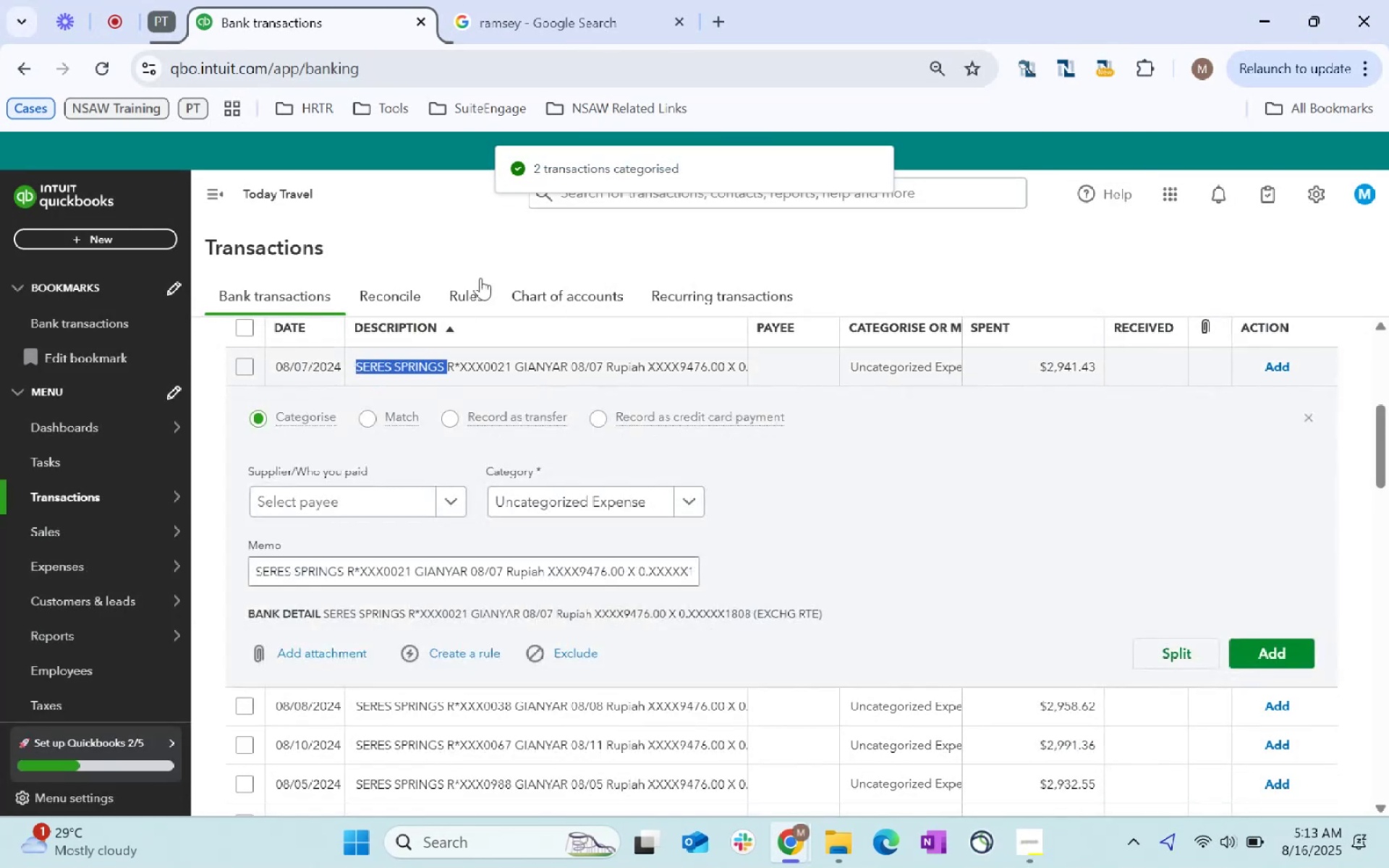 
key(Control+C)
 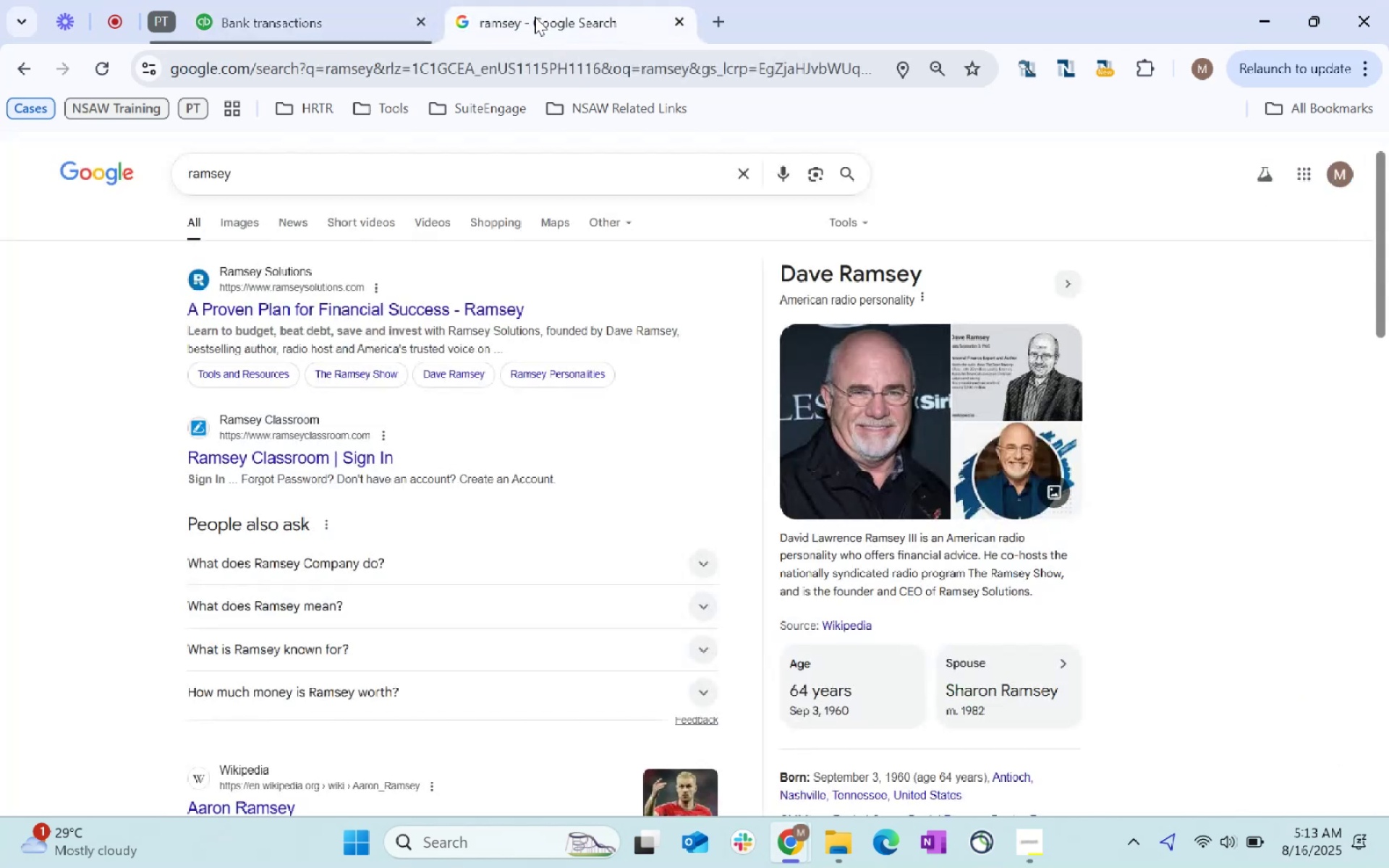 
left_click([544, 74])
 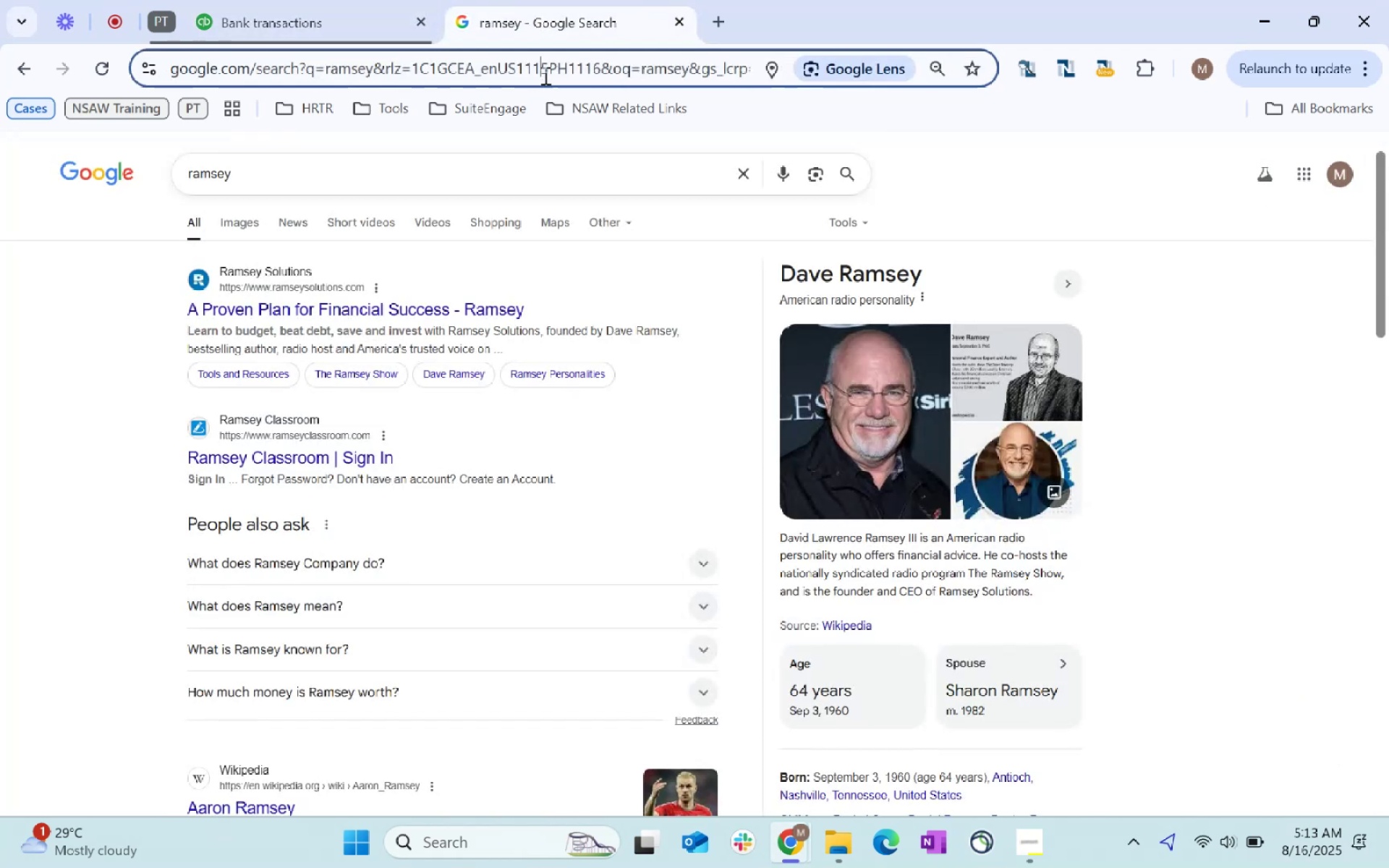 
key(Control+ControlLeft)
 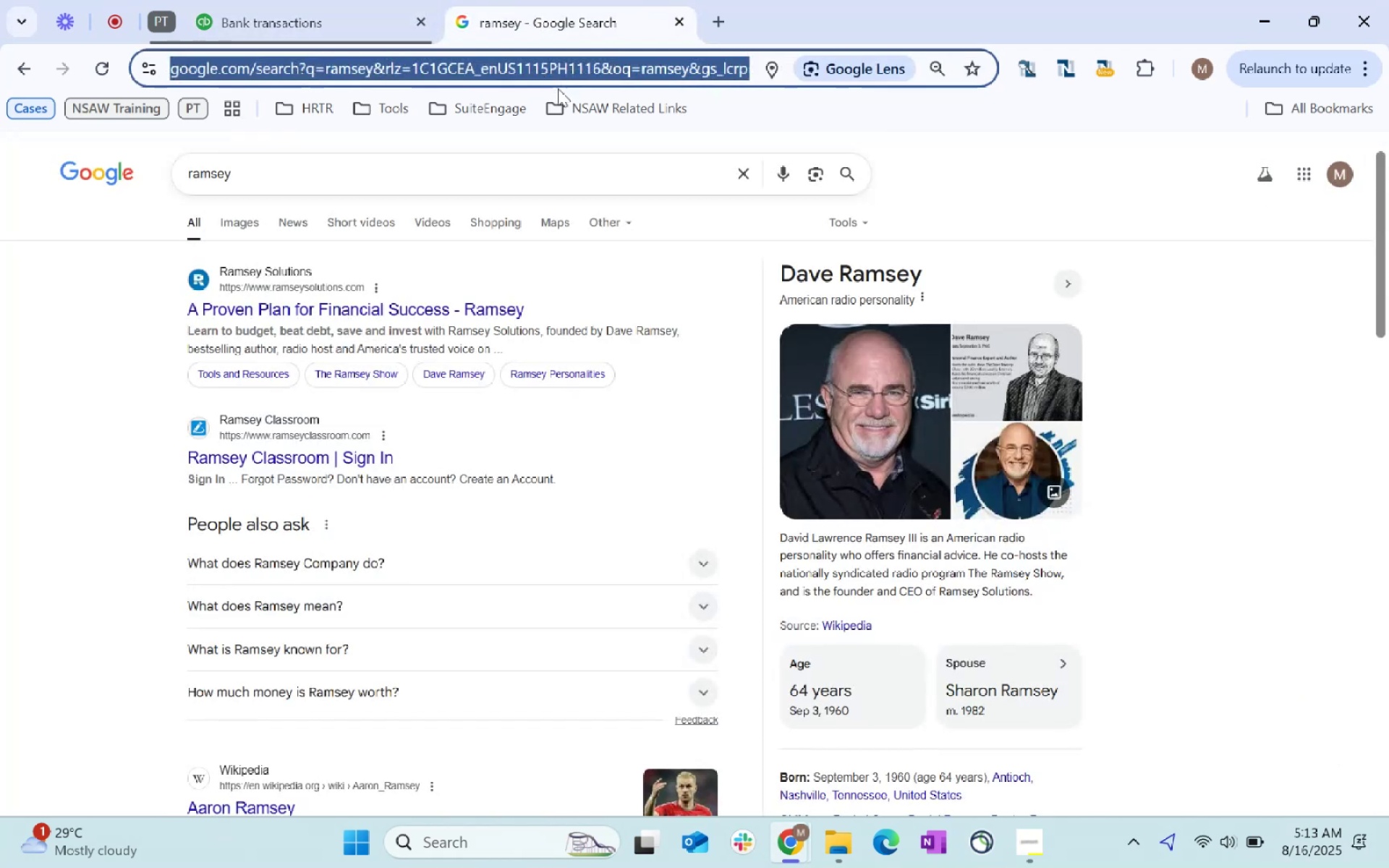 
key(Control+V)
 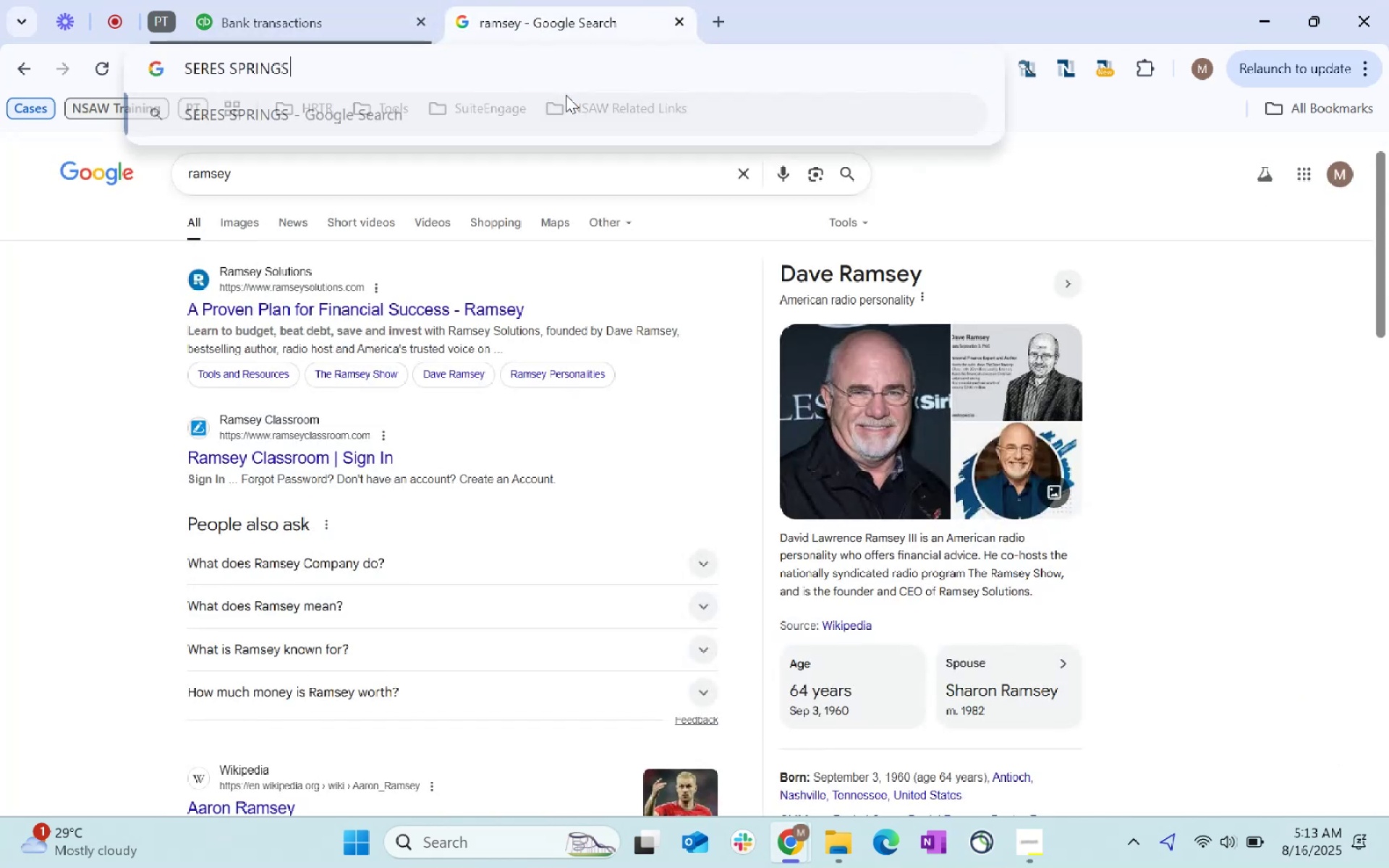 
key(Enter)
 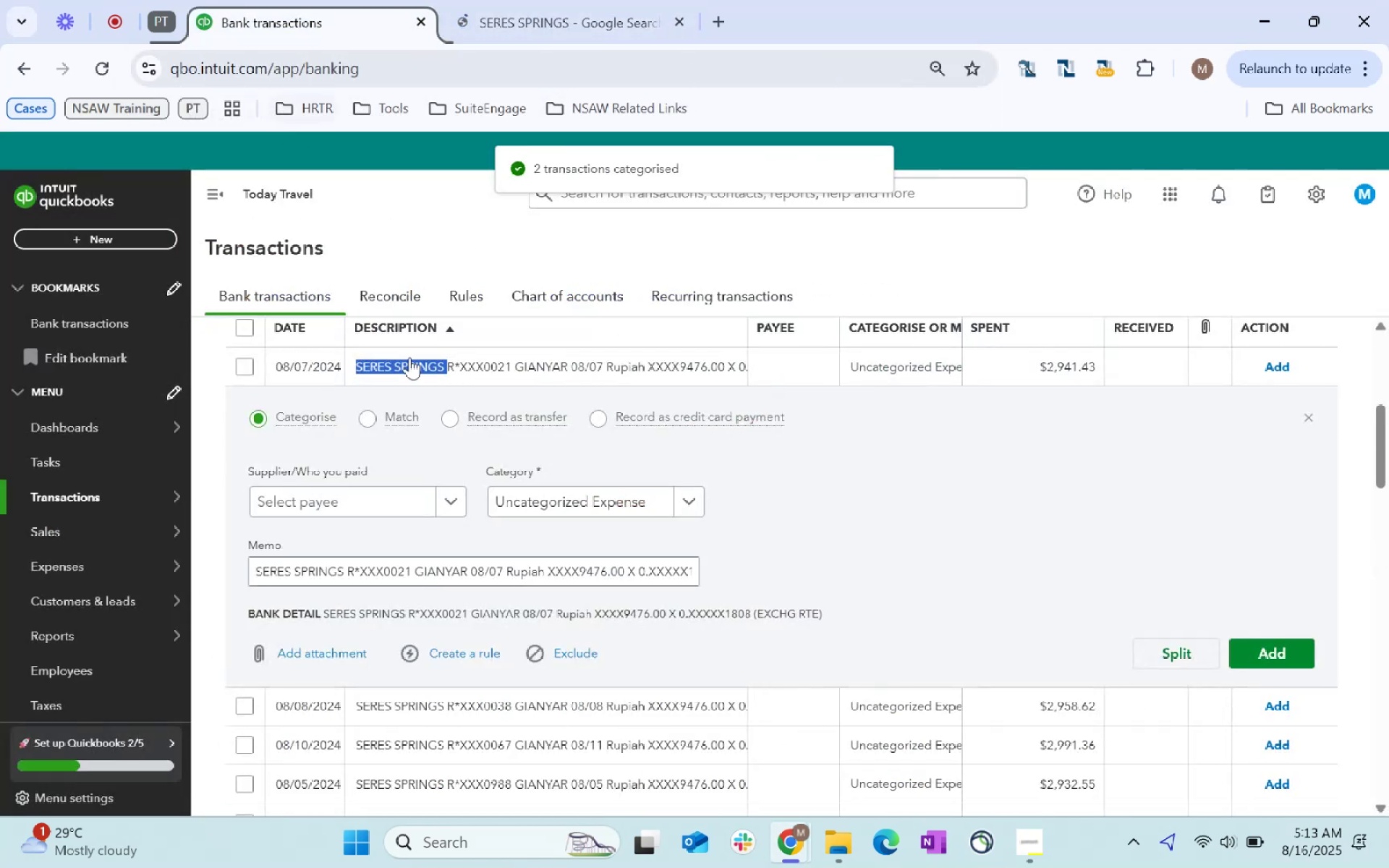 
scroll: coordinate [776, 260], scroll_direction: up, amount: 1.0
 